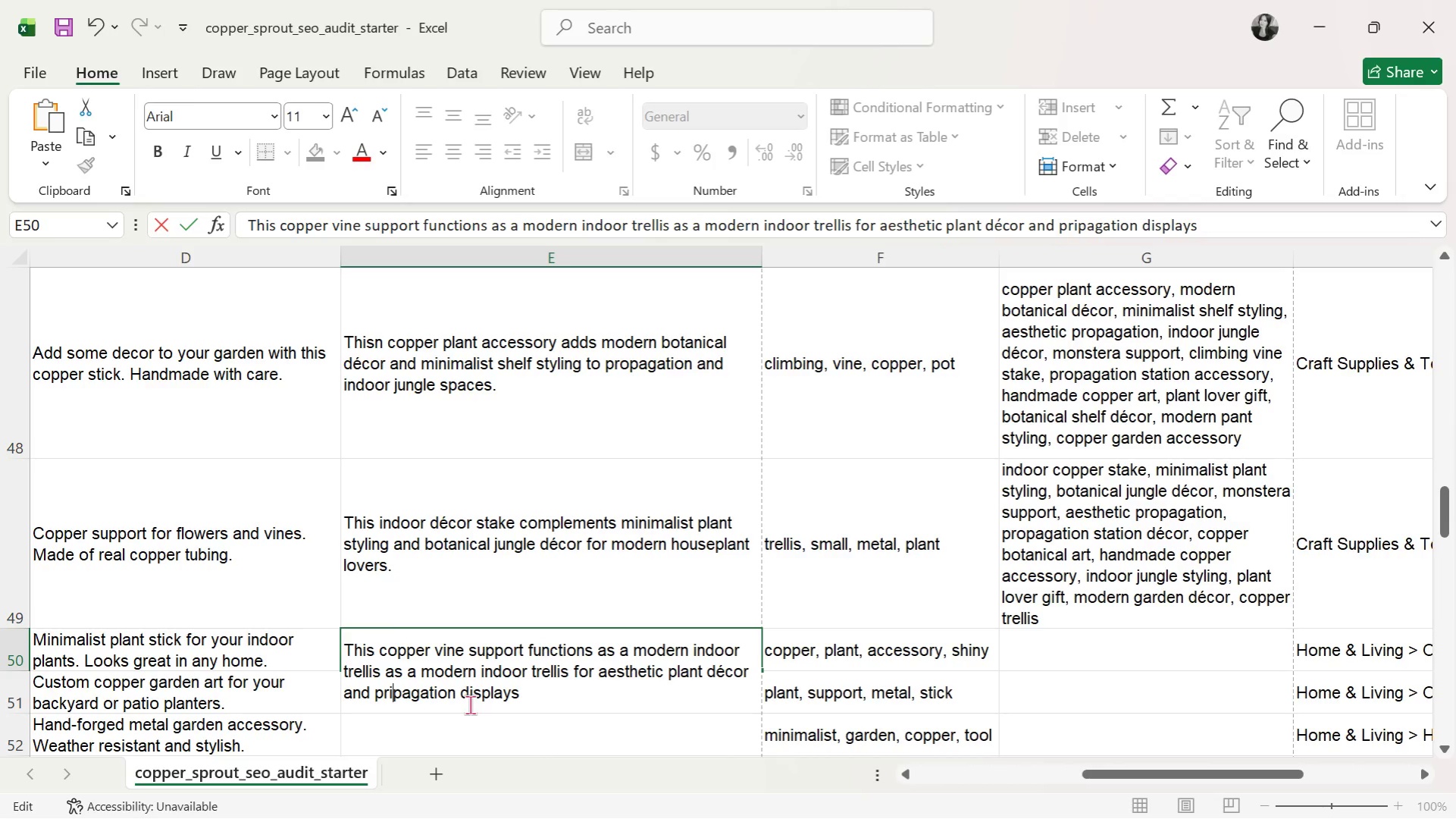 
key(Backslash)
 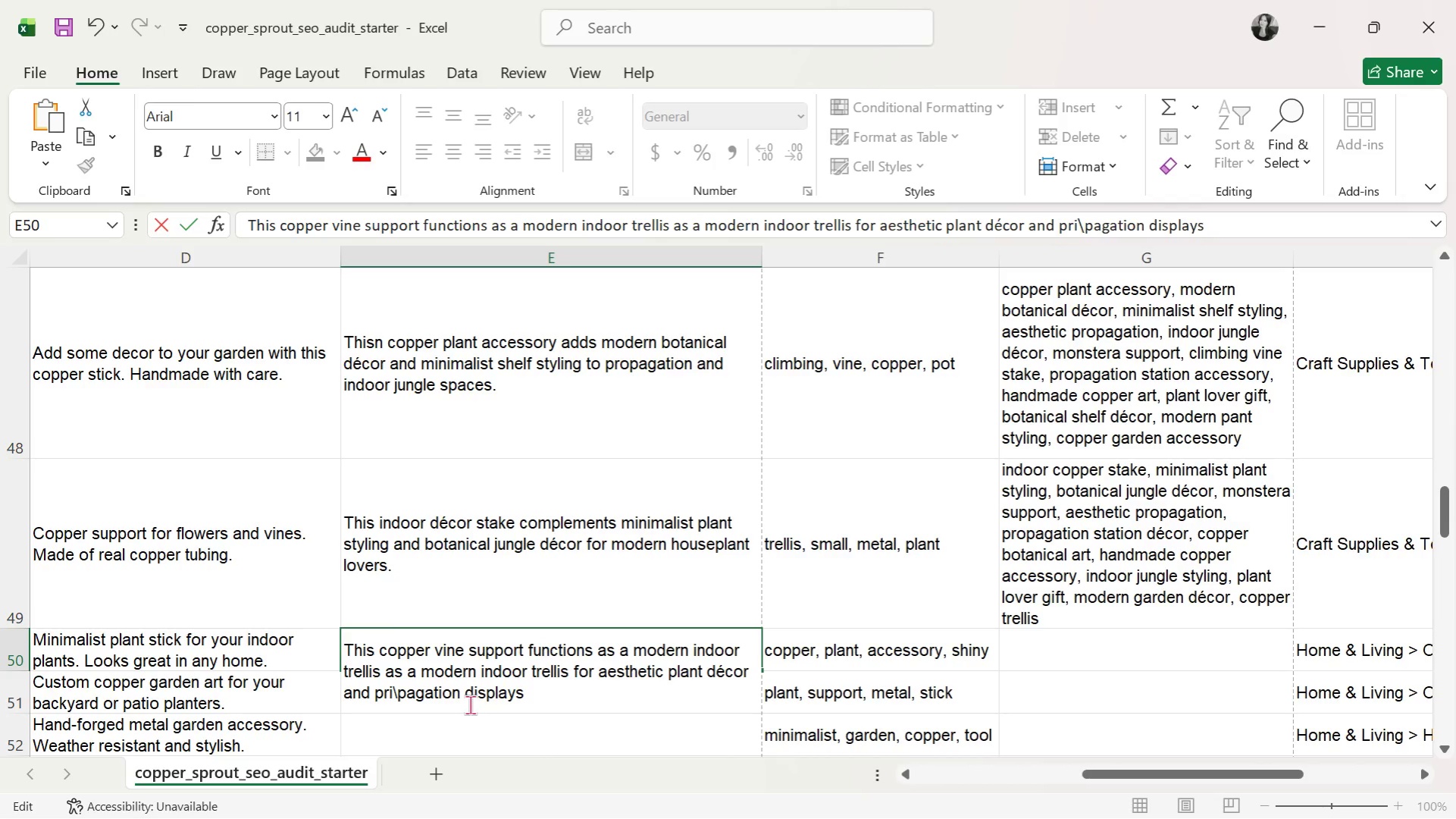 
key(O)
 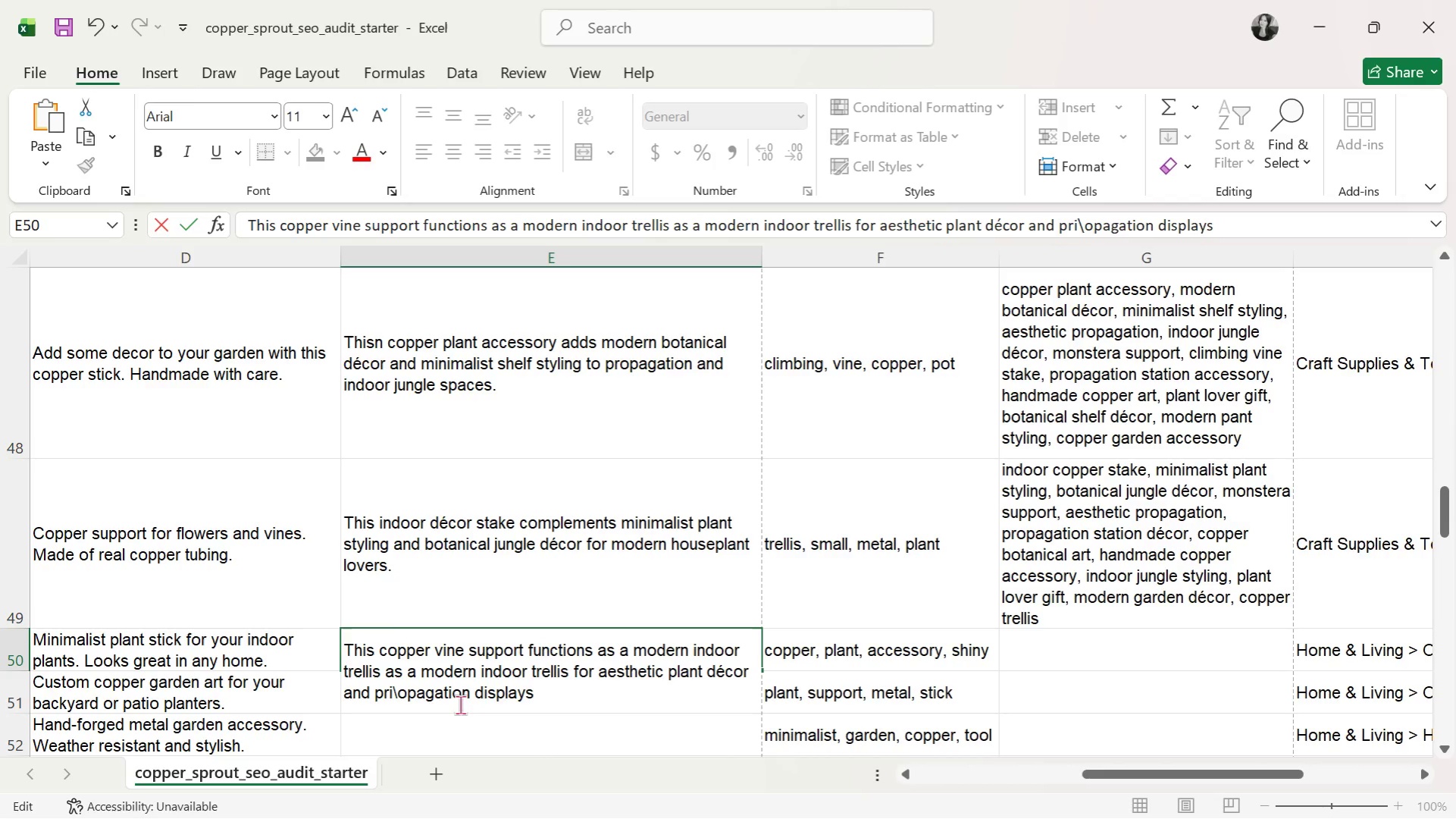 
key(Backspace)
 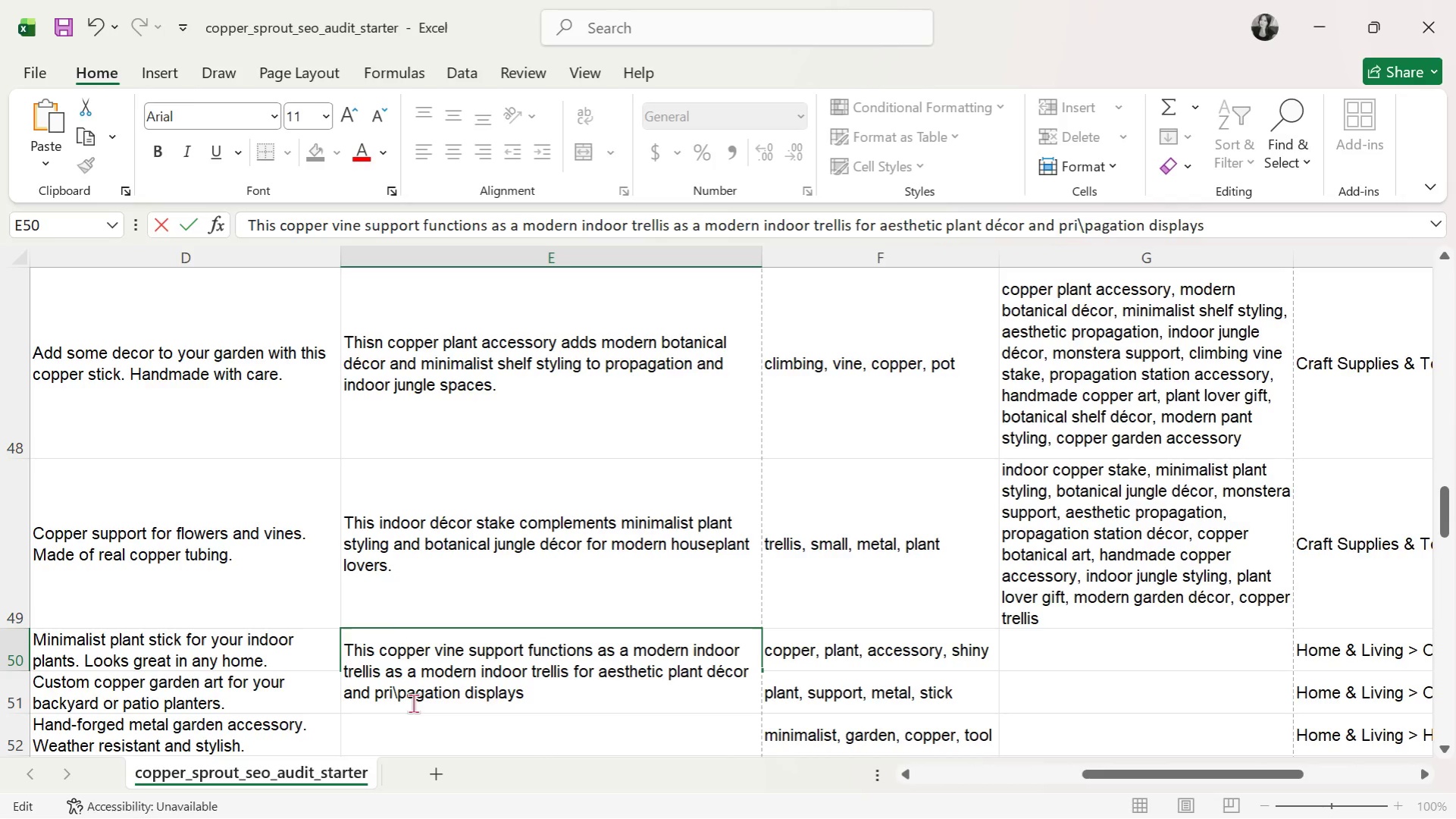 
key(Backspace)
 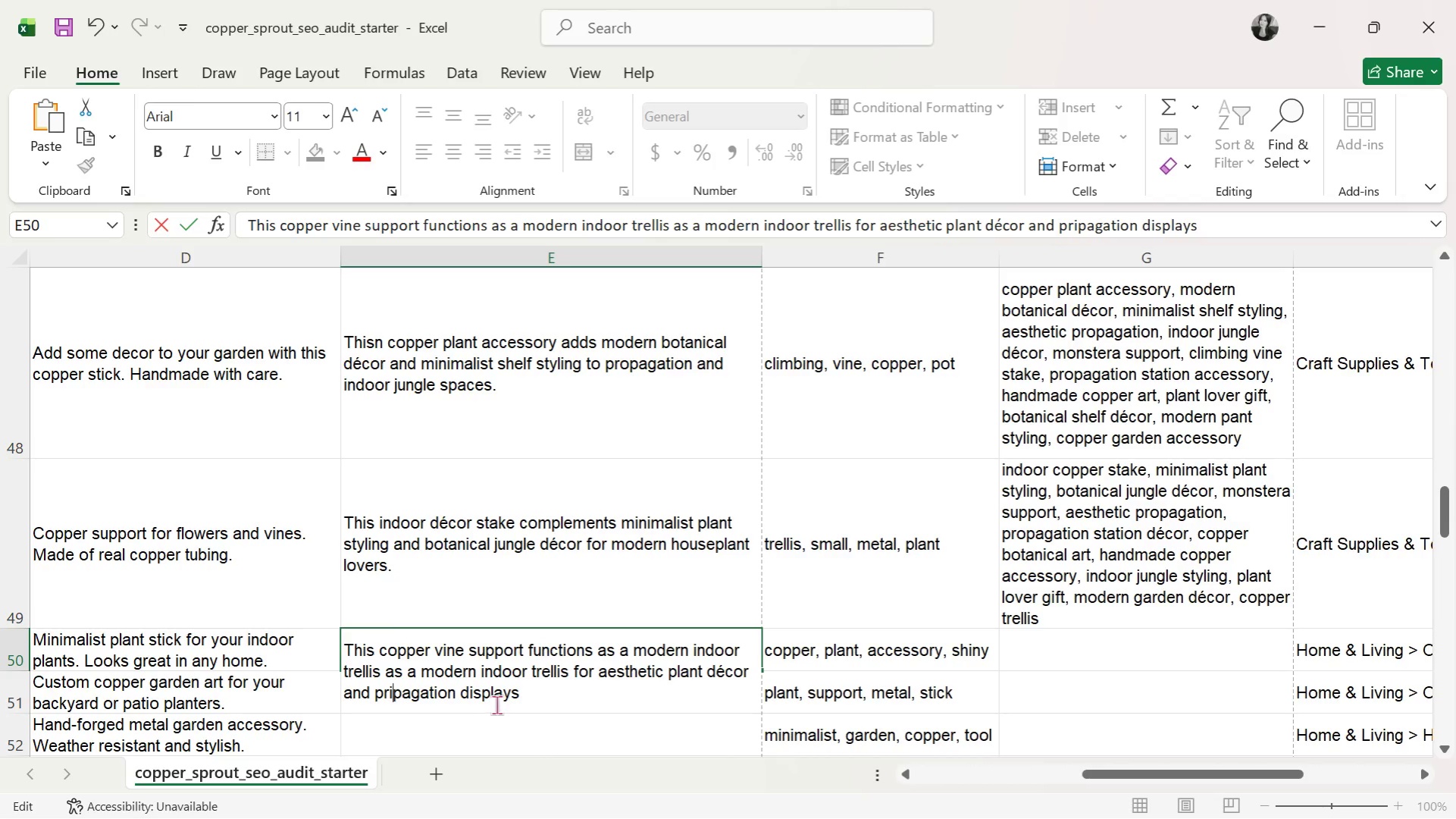 
key(Backspace)
 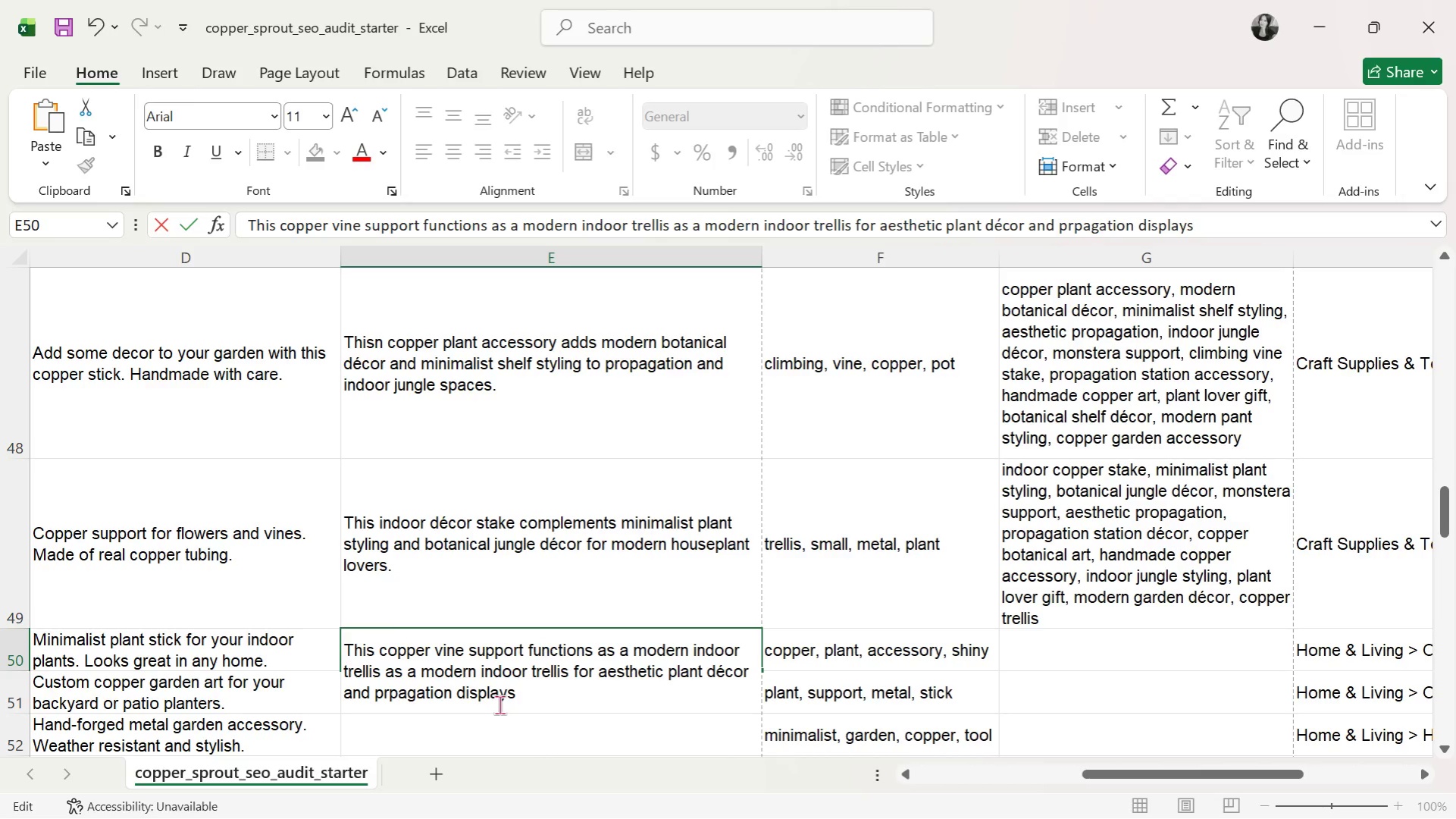 
key(O)
 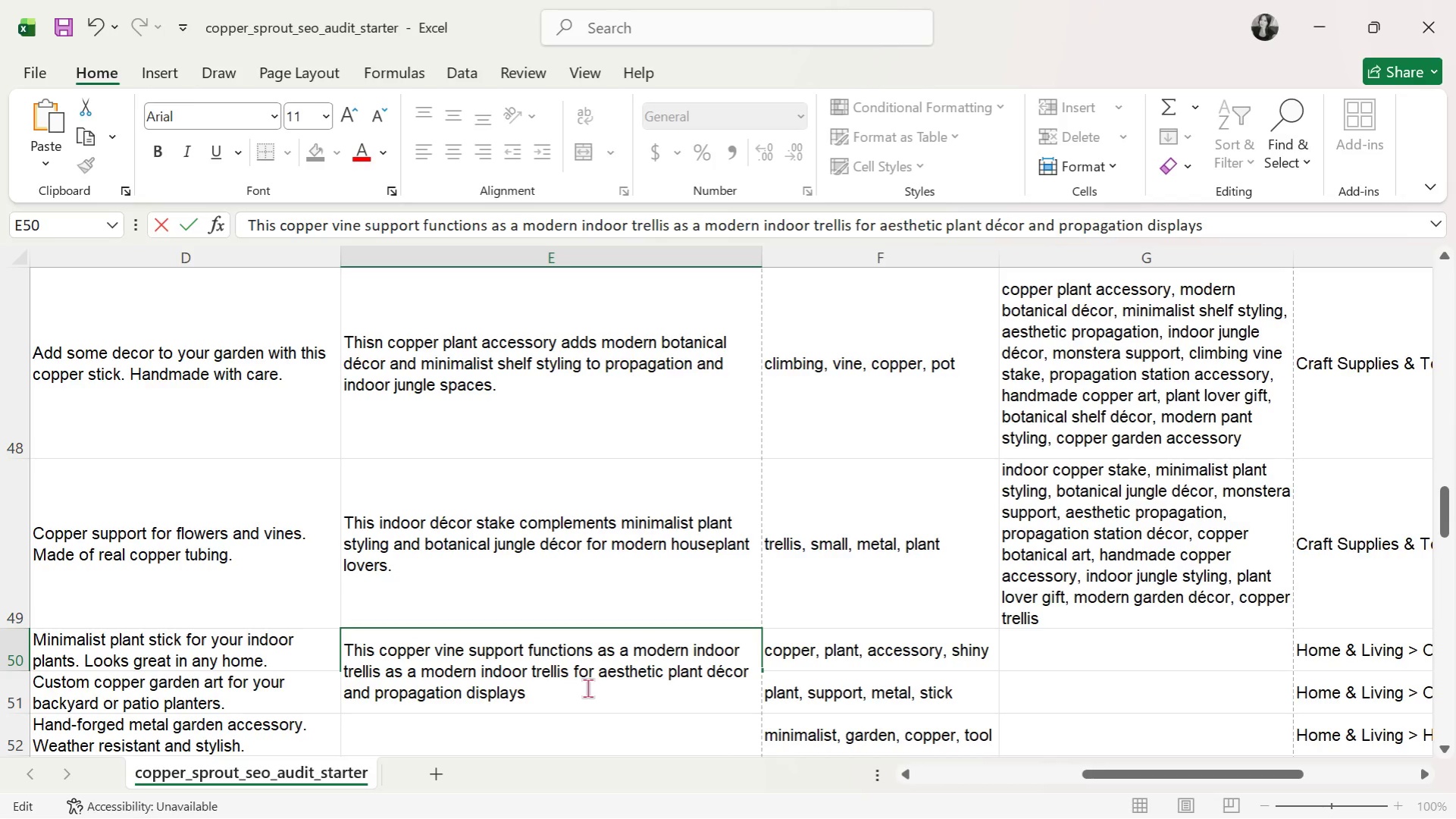 
left_click([587, 689])
 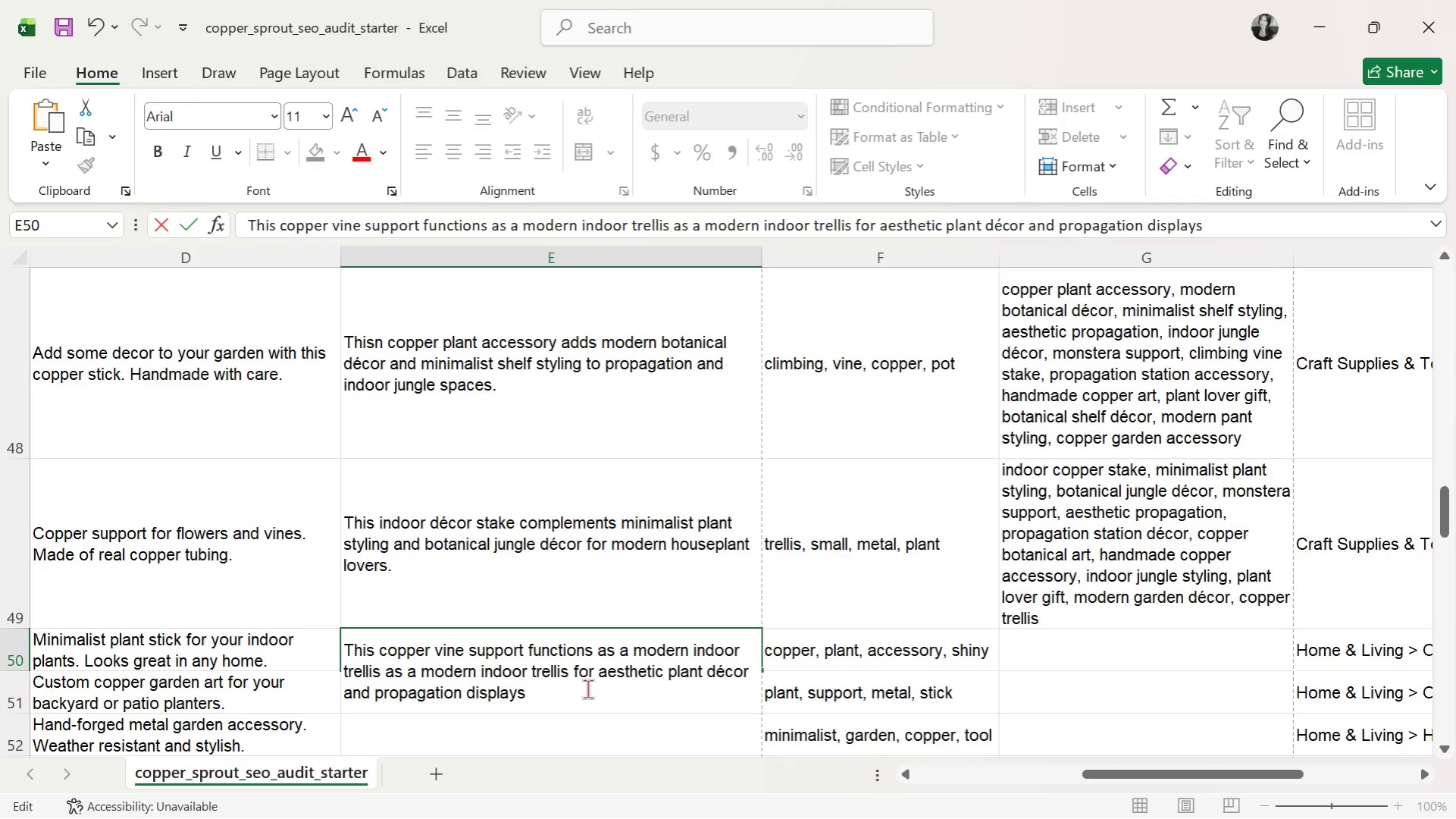 
key(Period)
 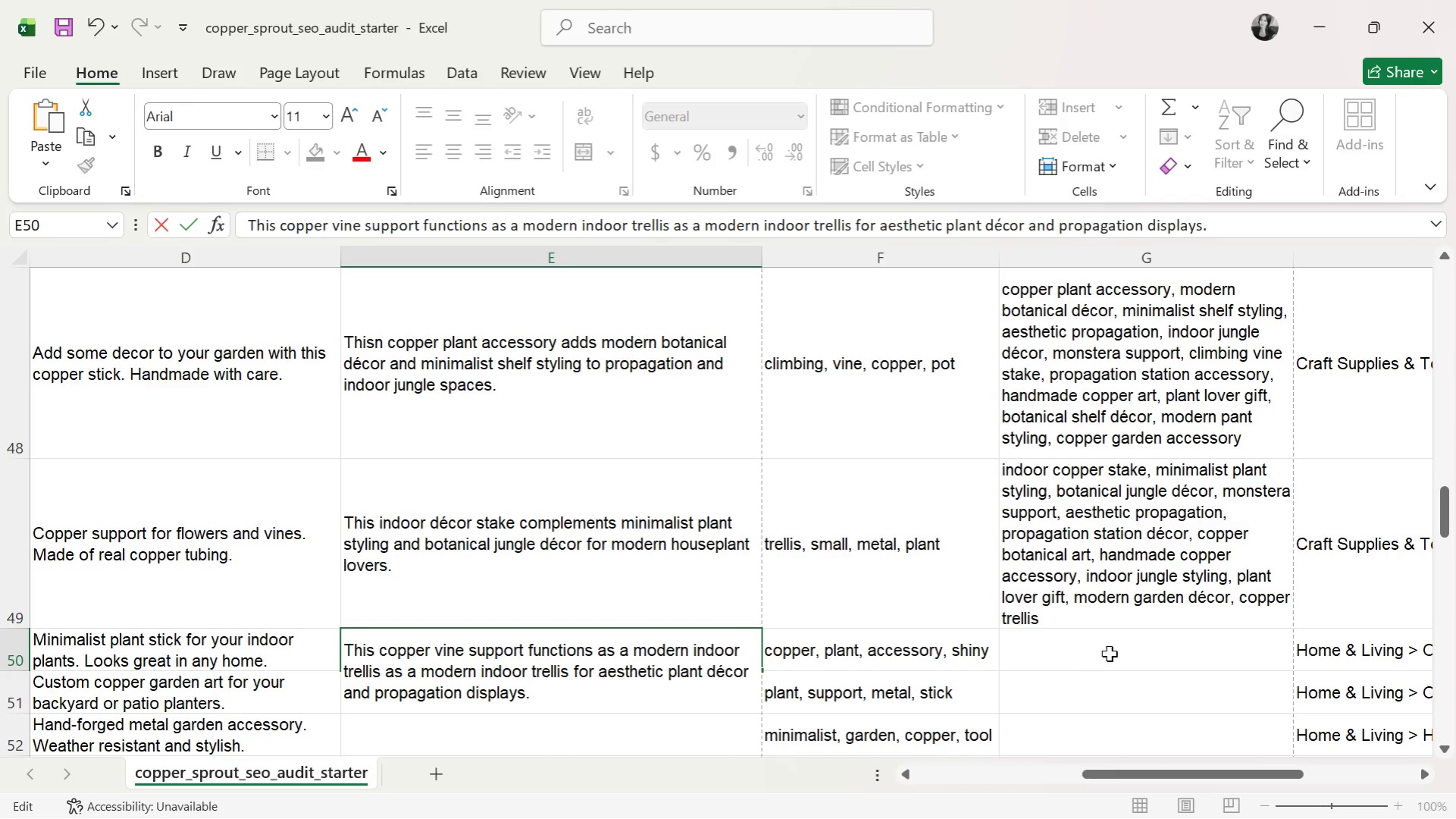 
left_click([1130, 642])
 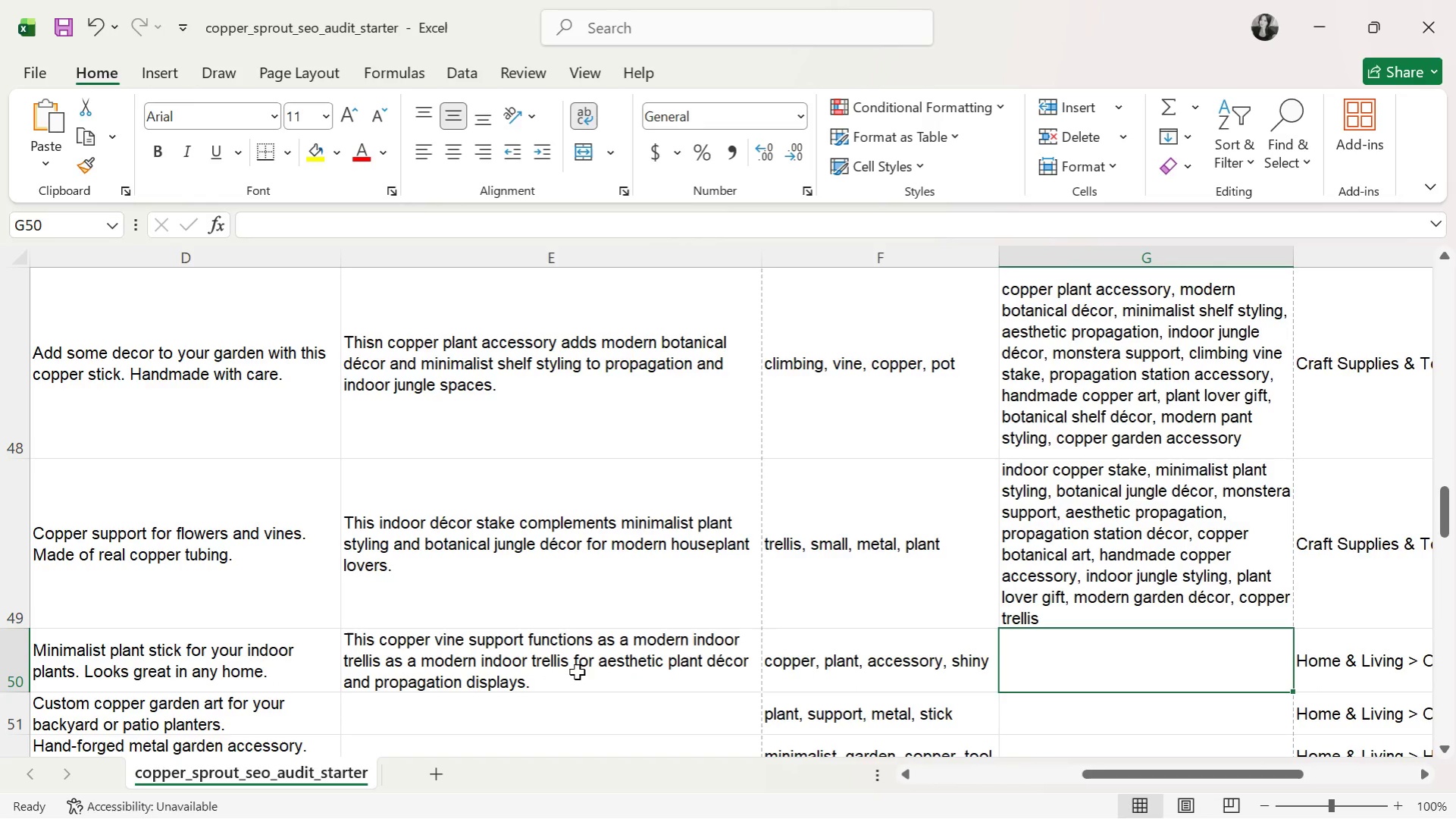 
type(copper vine support)
 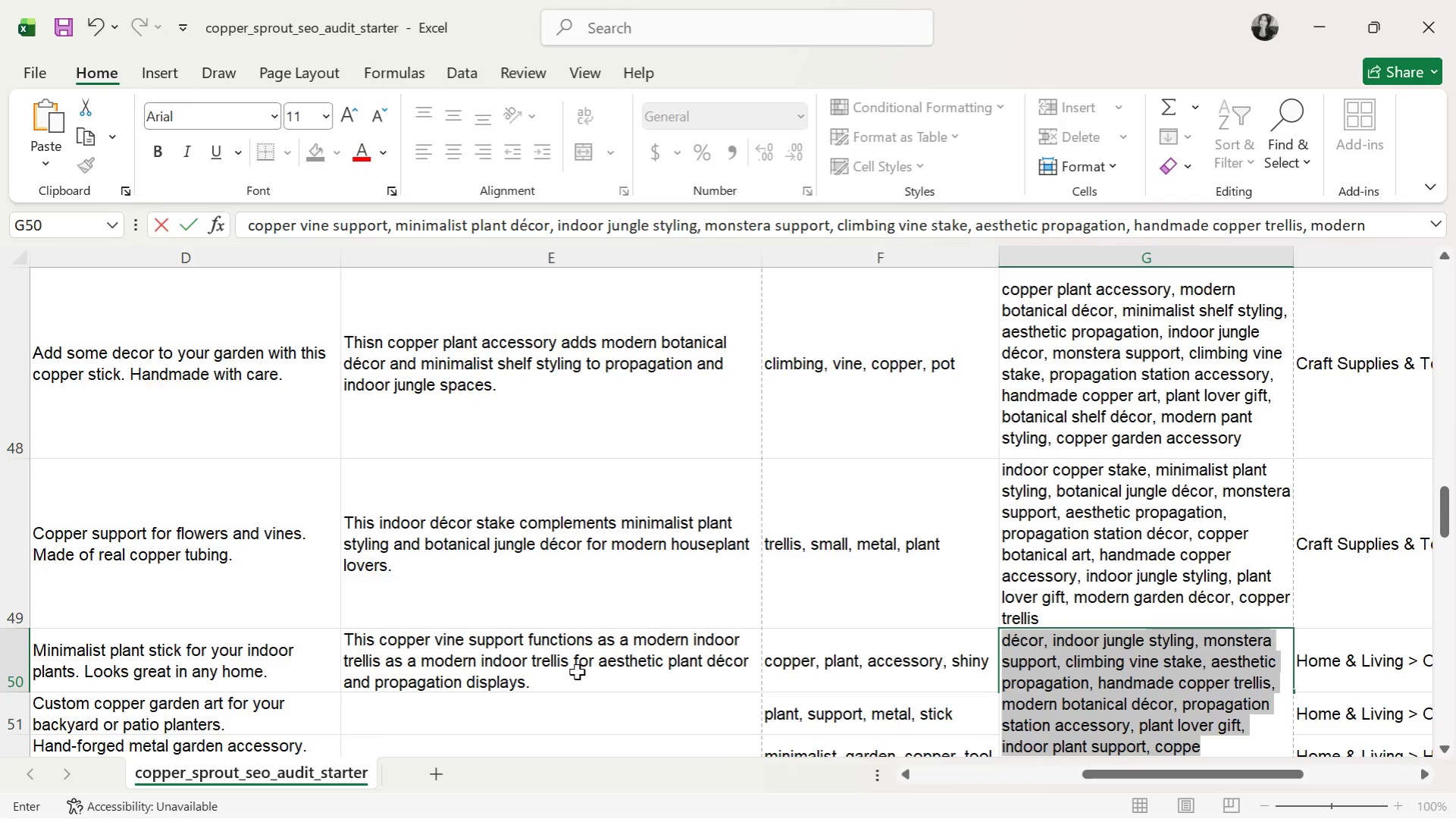 
type(. modern indoor t)
key(Backspace)
key(Backspace)
type( trellis, aesthewtic)
key(Backspace)
key(Backspace)
key(Backspace)
key(Backspace)
type(tic plant c)
key(Backspace)
type(decor, monstera support)
 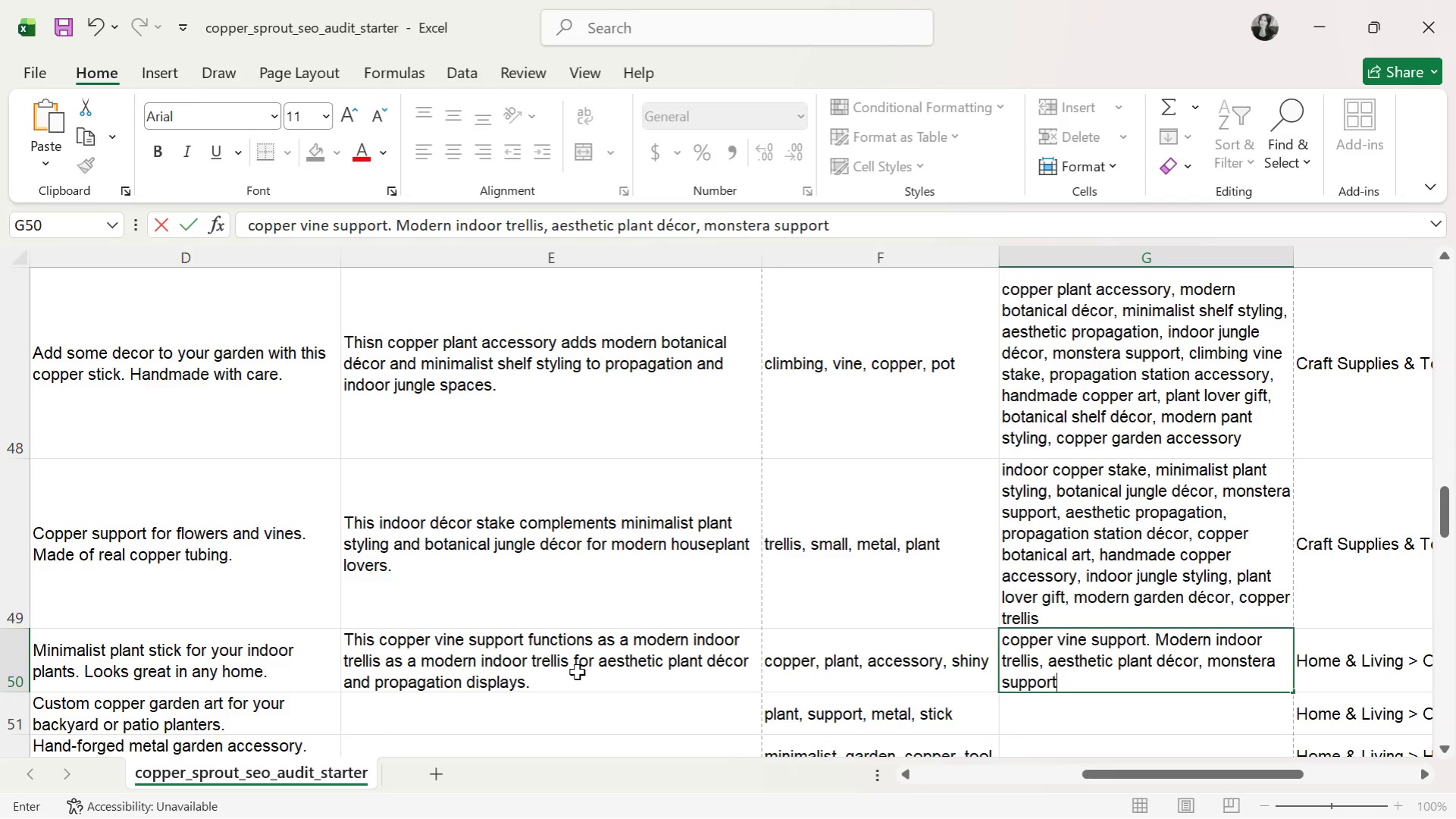 
type(, climbing vine support)
 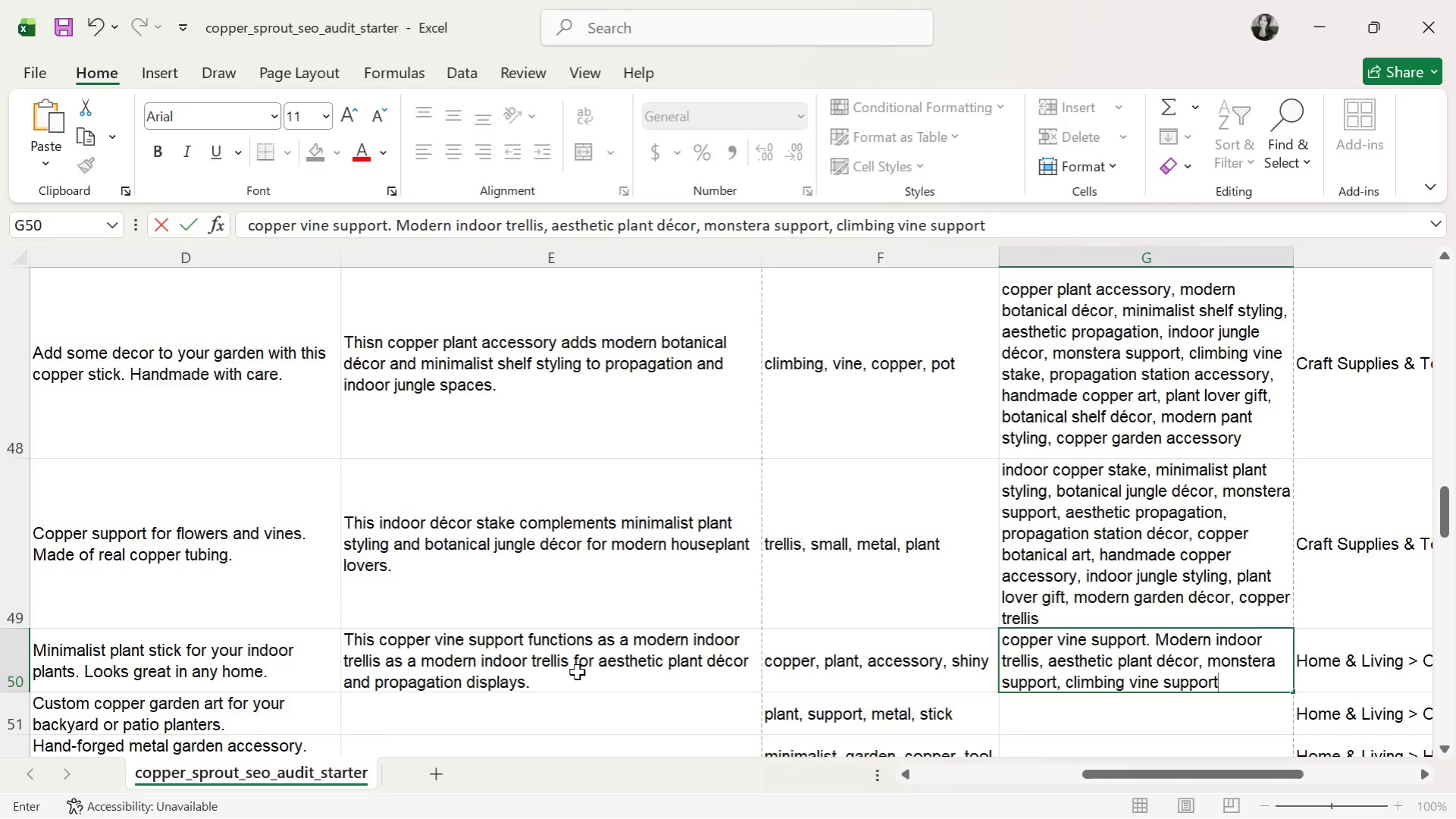 
type(, propgation station)
 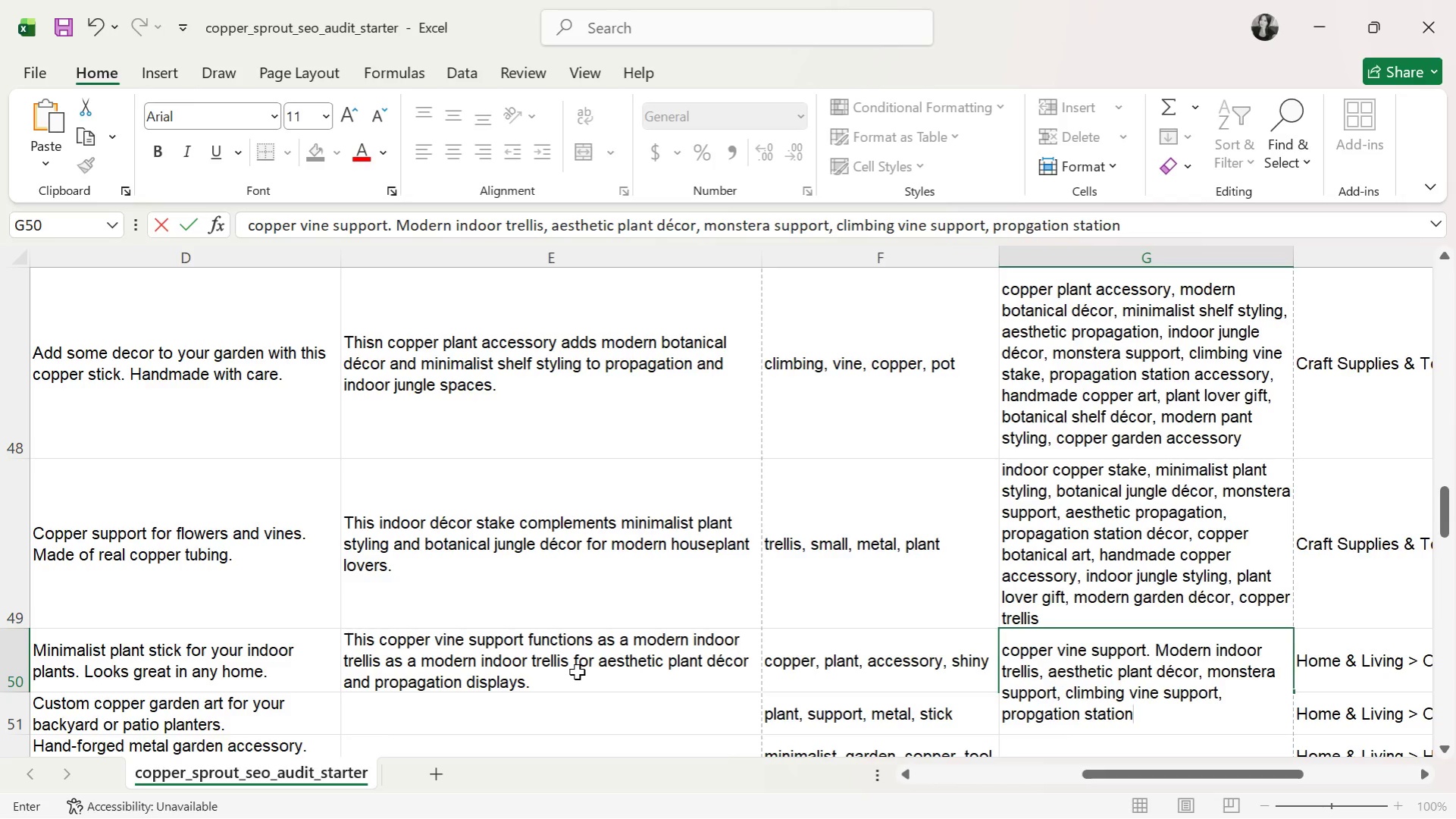 
key(Backspace)
key(Backspace)
key(Backspace)
key(Backspace)
type(pagation)
 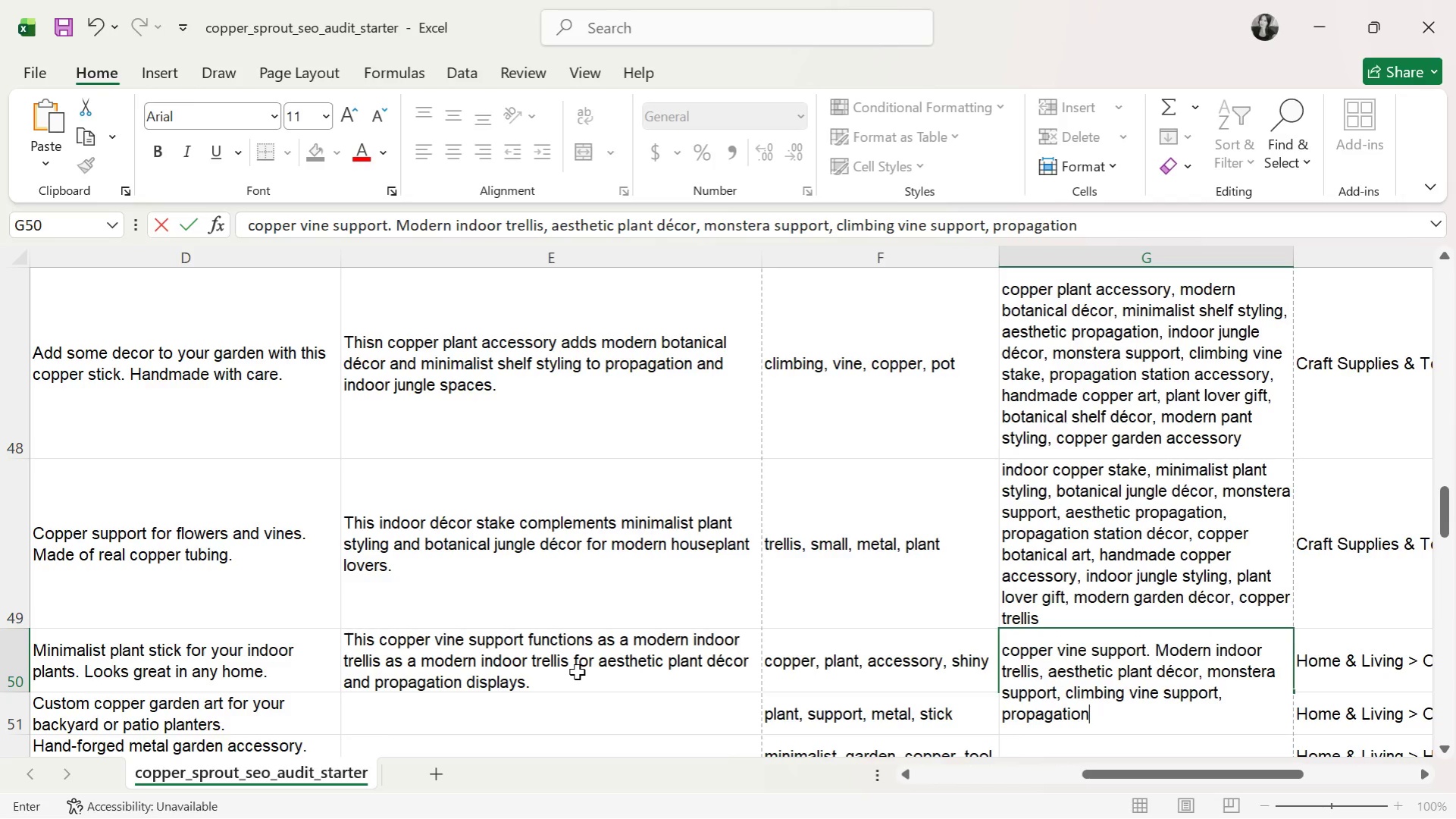 
wait(6.09)
 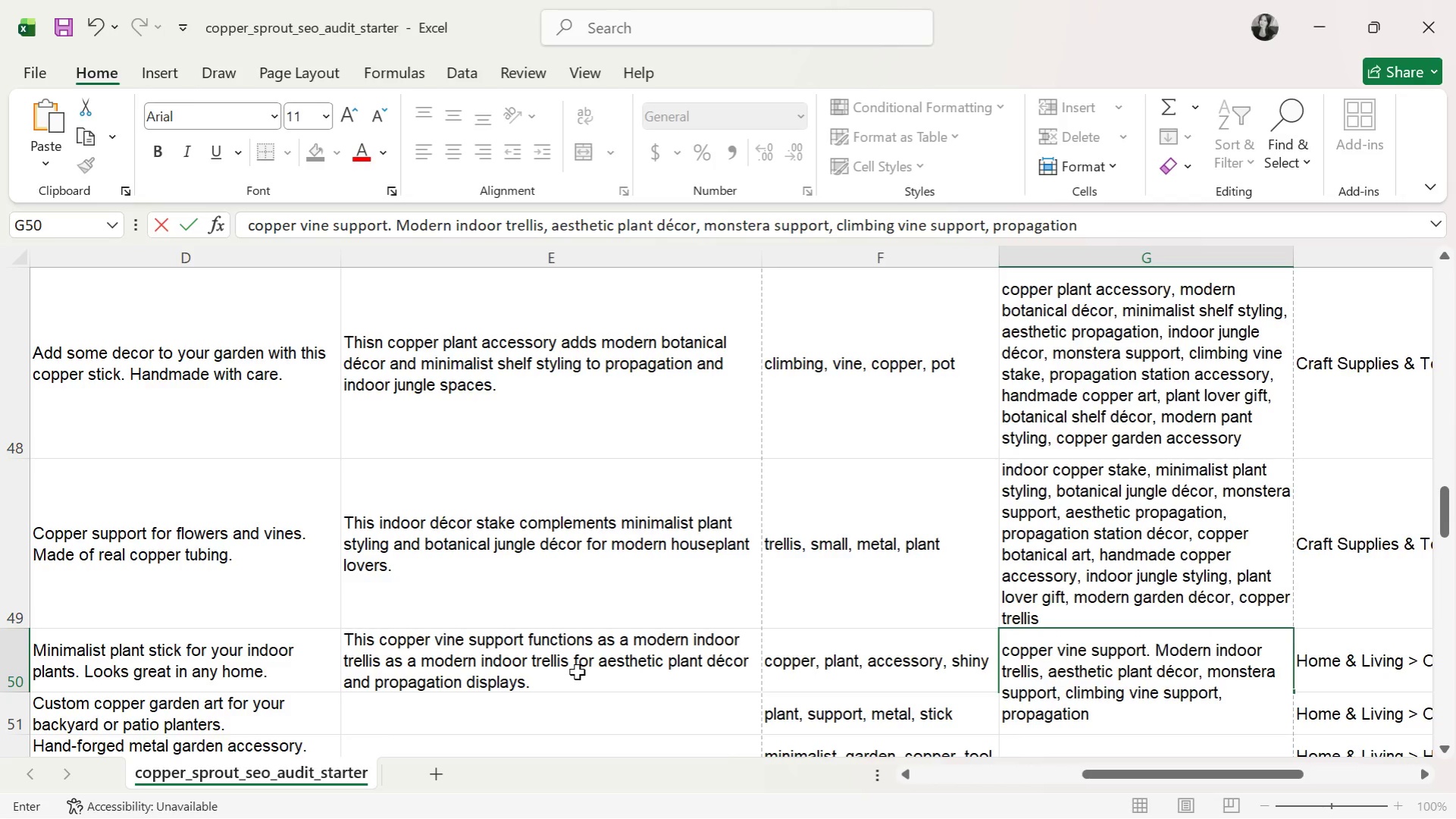 
type( station)
 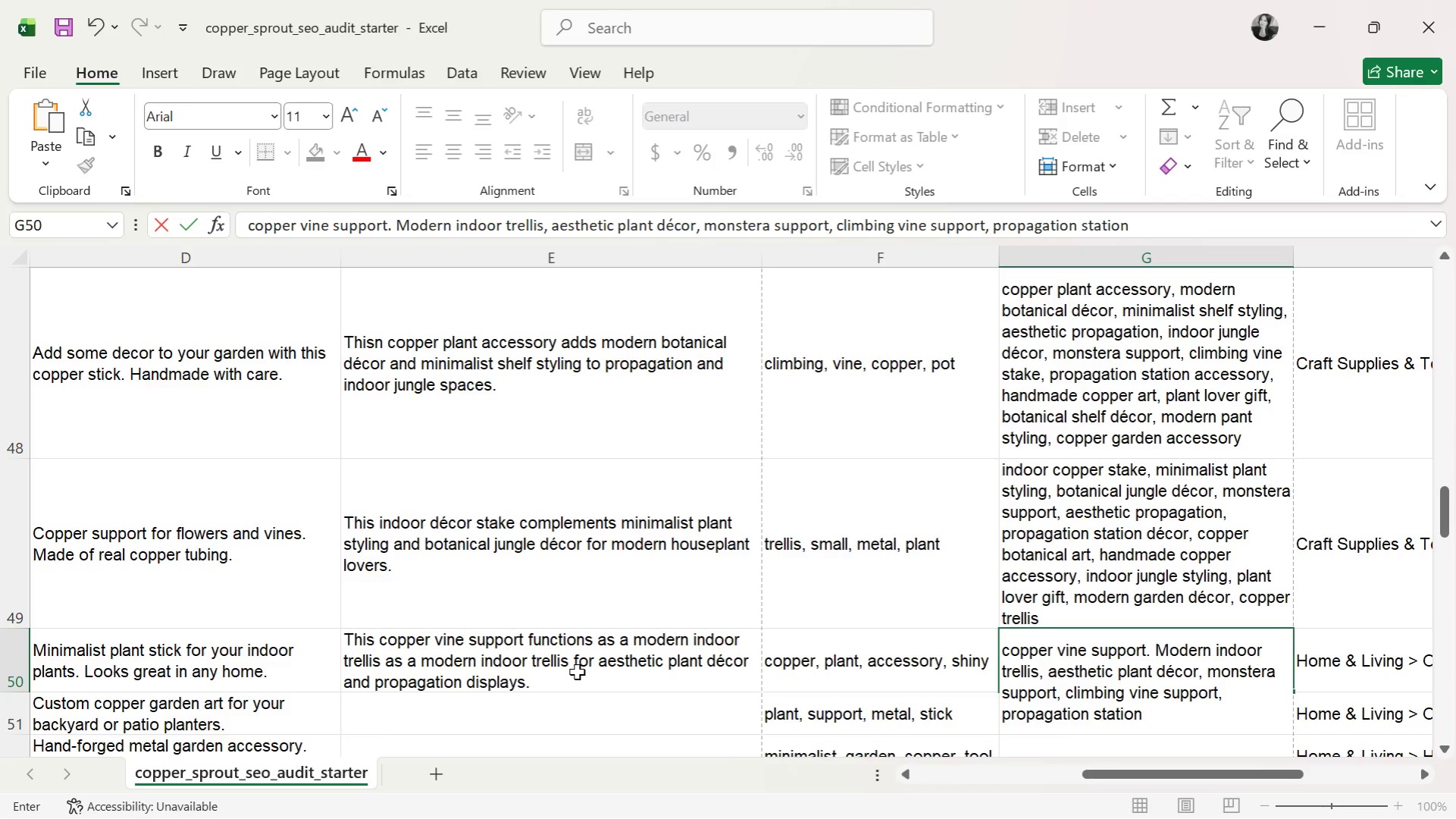 
wait(13.11)
 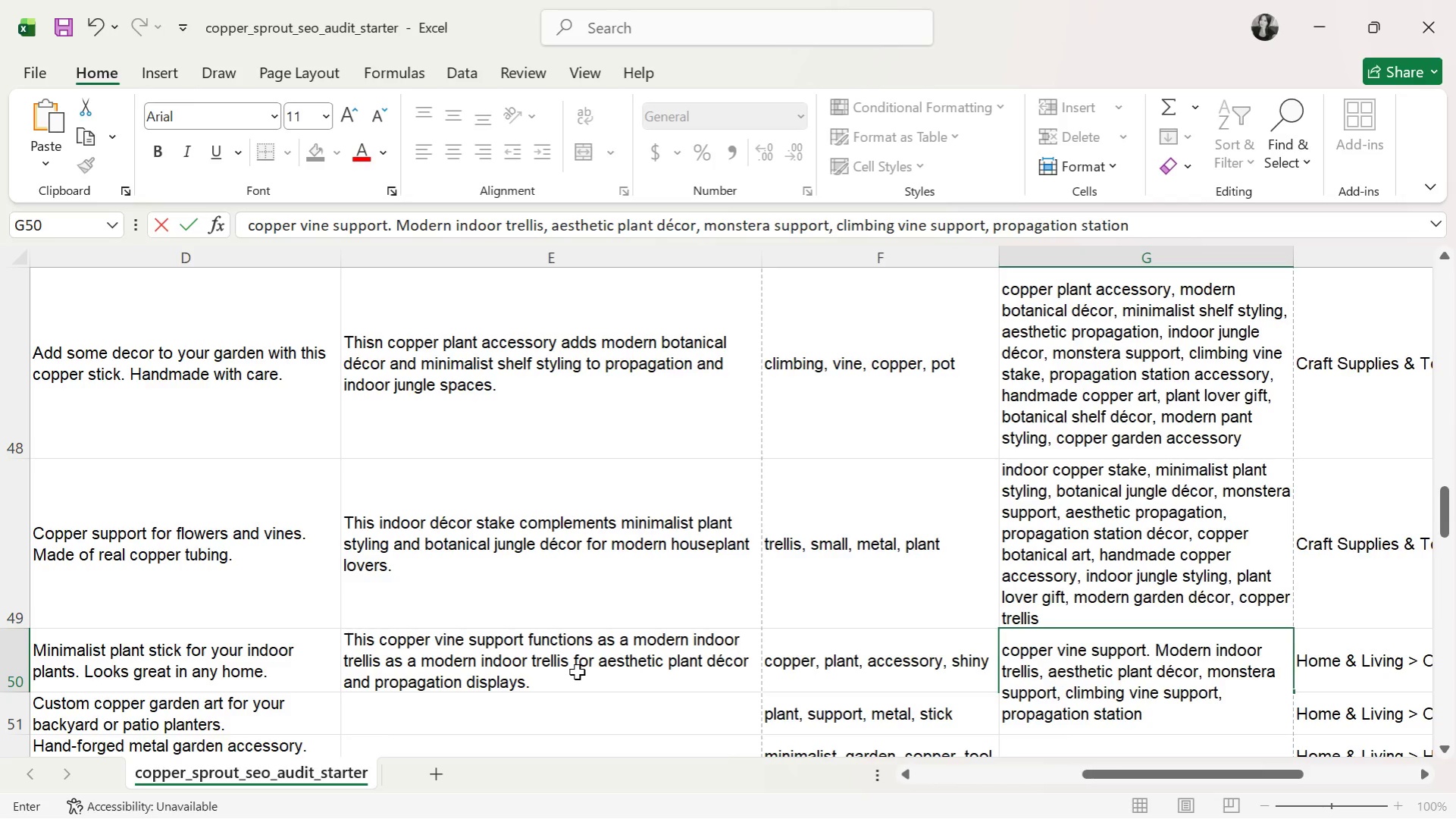 
key(Backspace)
key(Backspace)
type(on )
 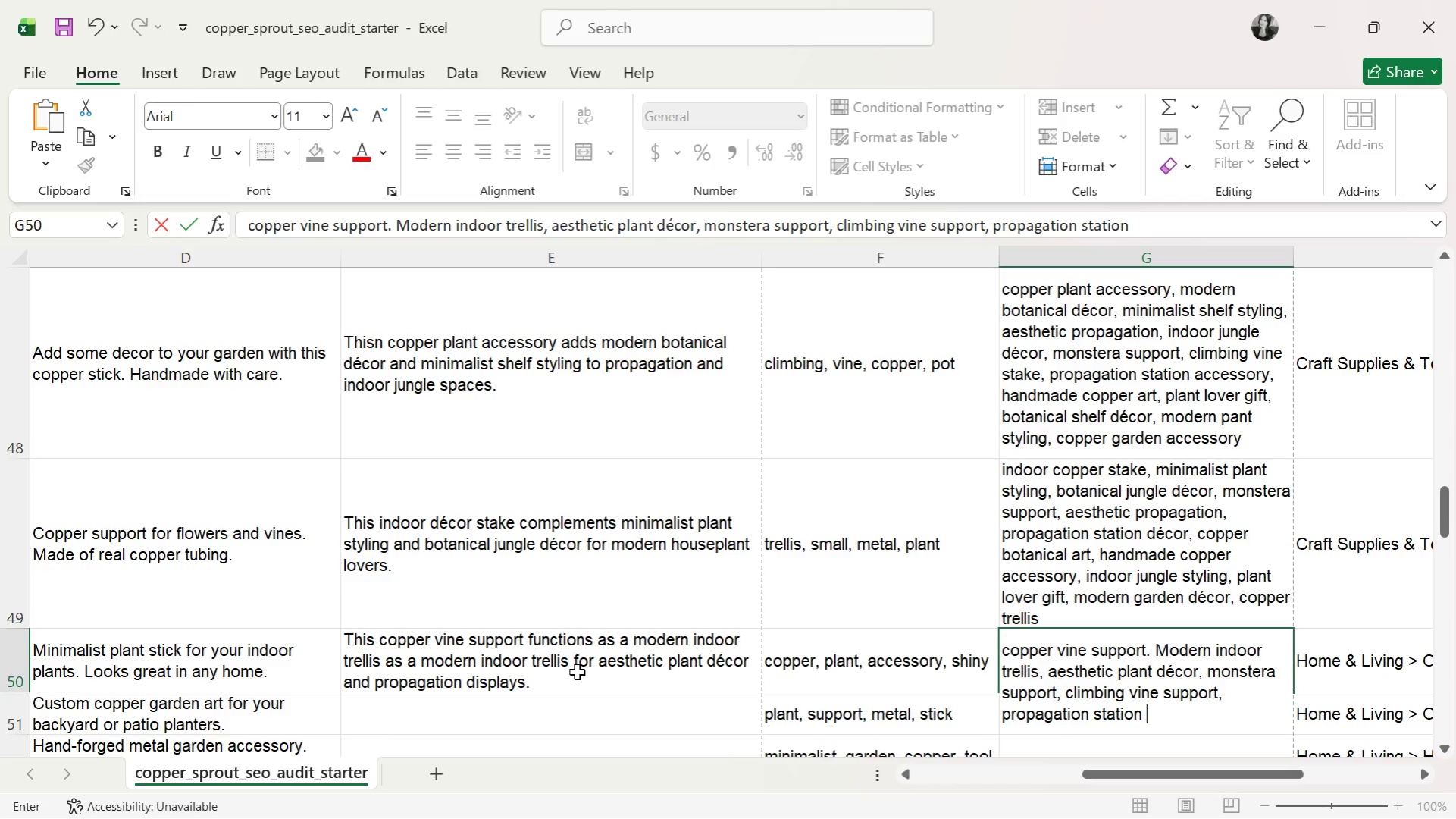 
type(accessory)
 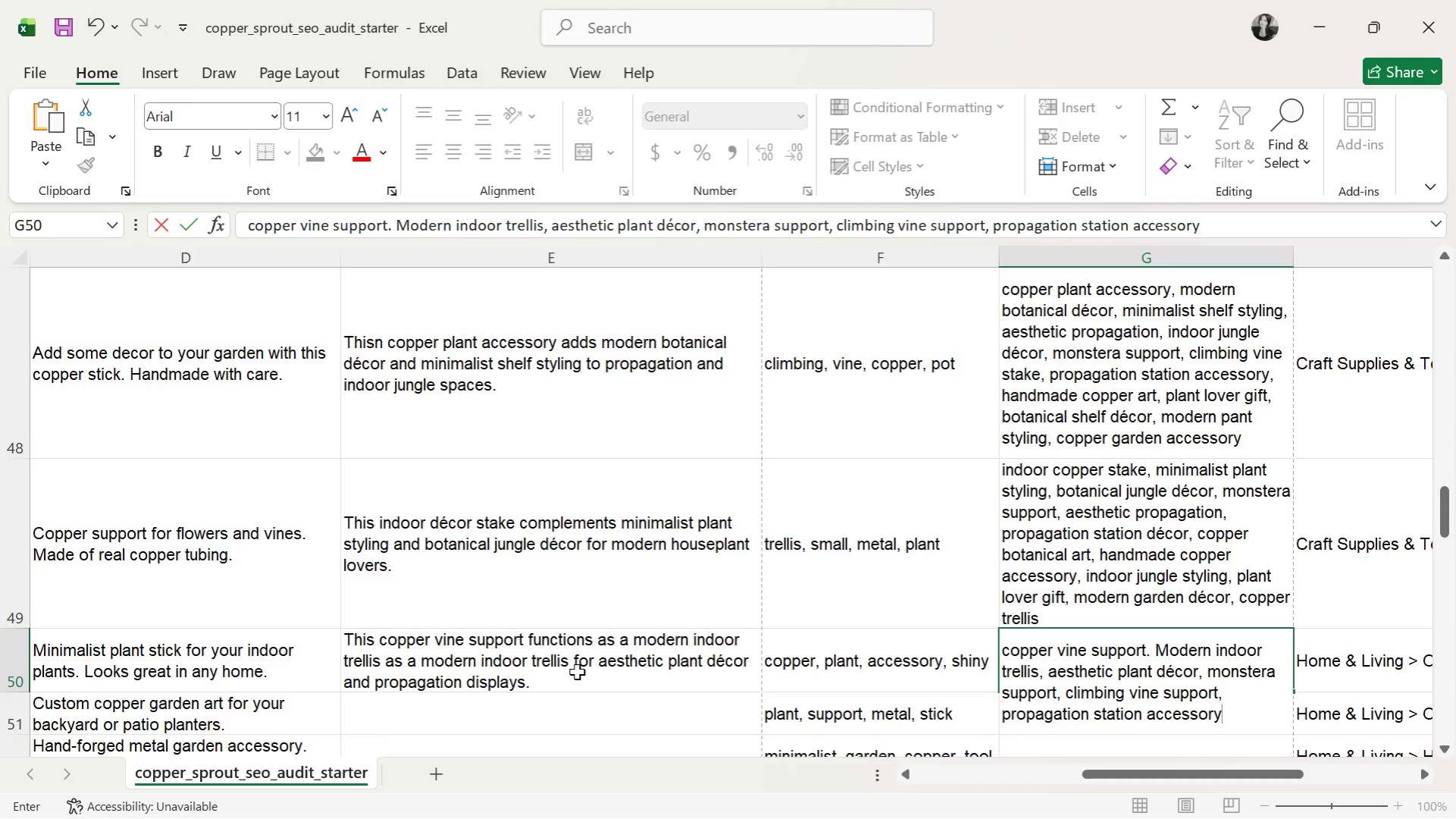 
wait(6.27)
 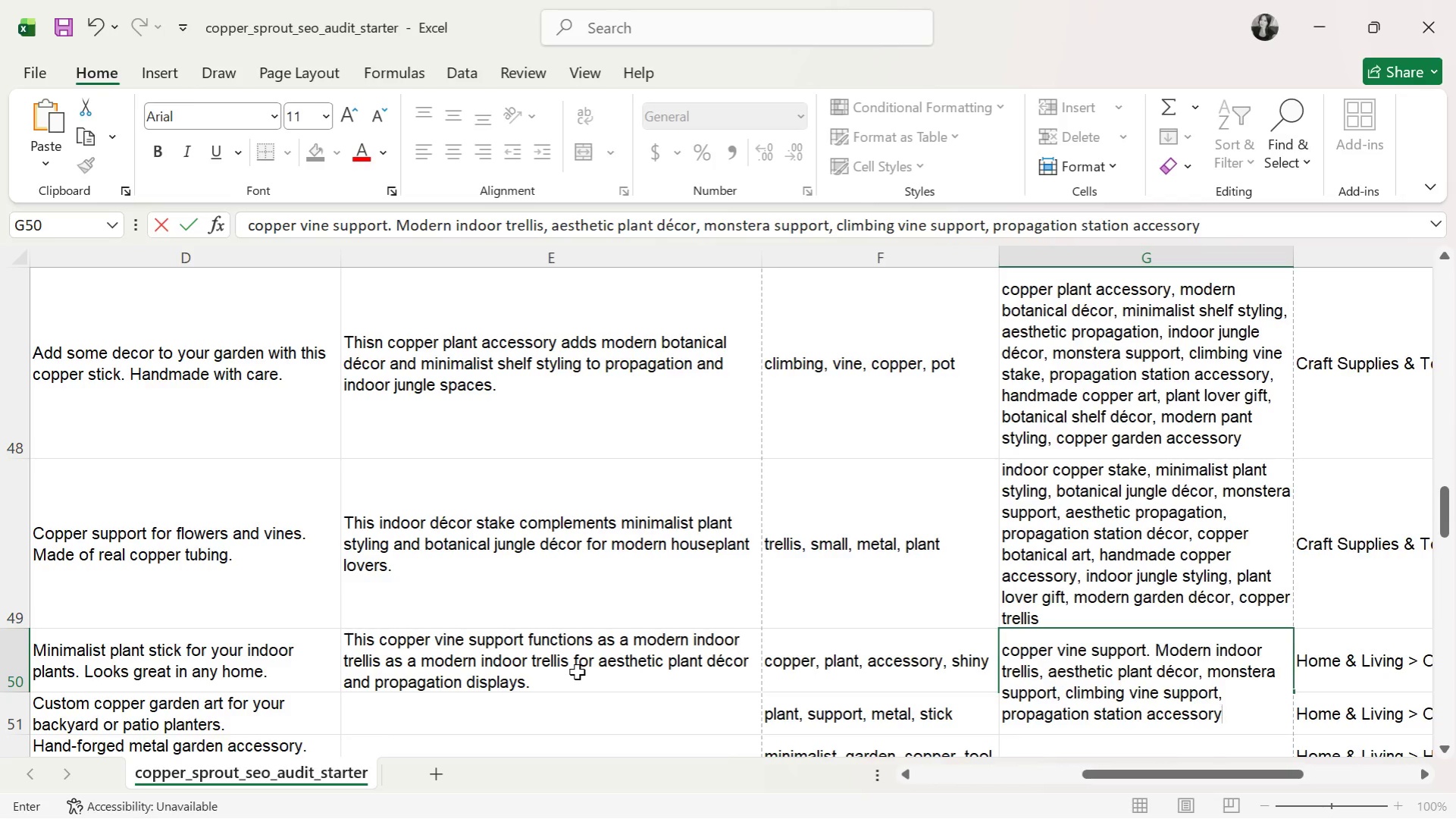 
type(, indoor jungle styling, minimalist botanical decor, handmade copper trellis, plant lover gift, botanical shelf)
 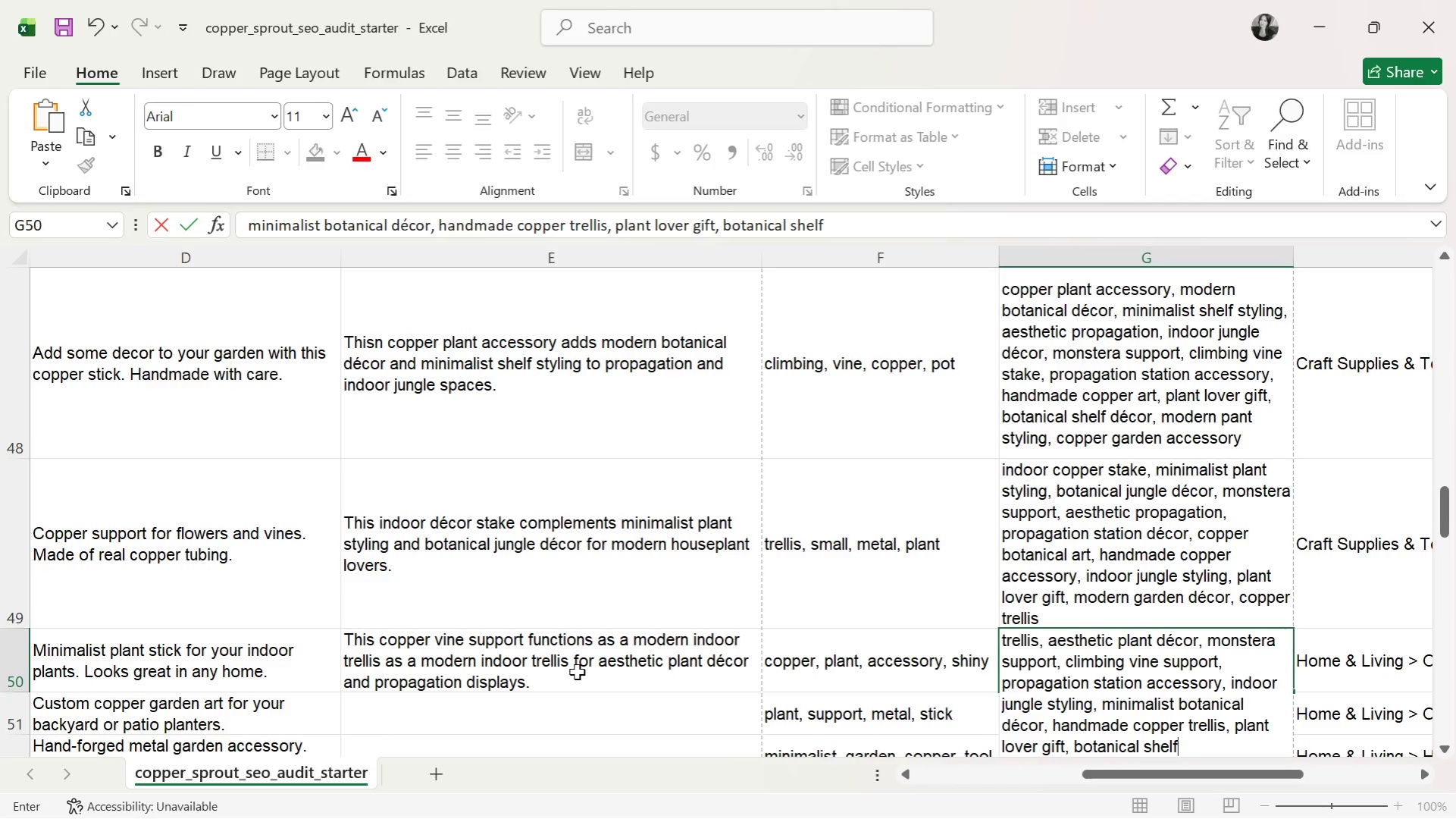 
wait(5.56)
 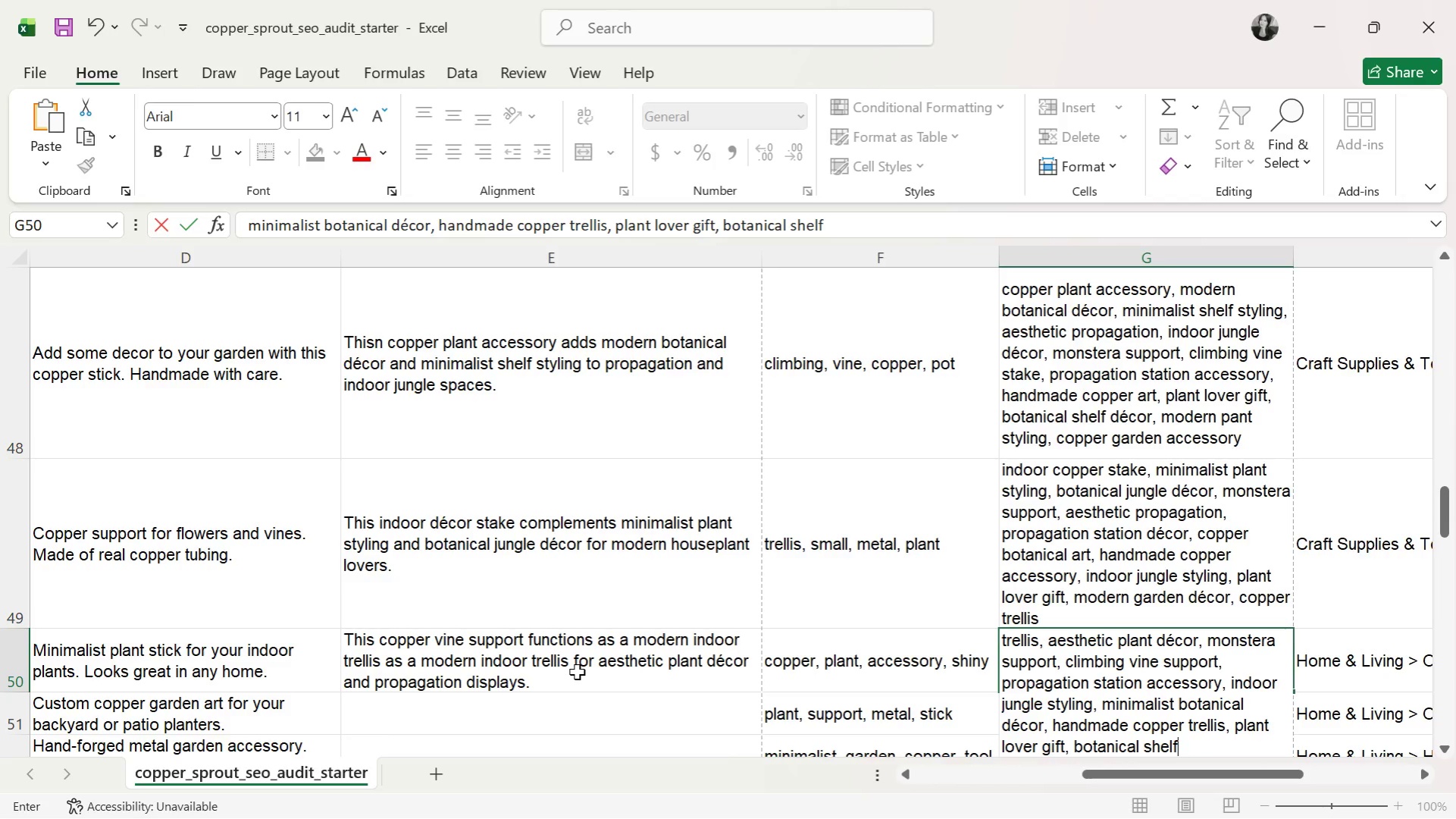 
type( styling, copper a)
key(Backspace)
type(garden accessory, mo)
key(Backspace)
type(odern plant suppot.)
 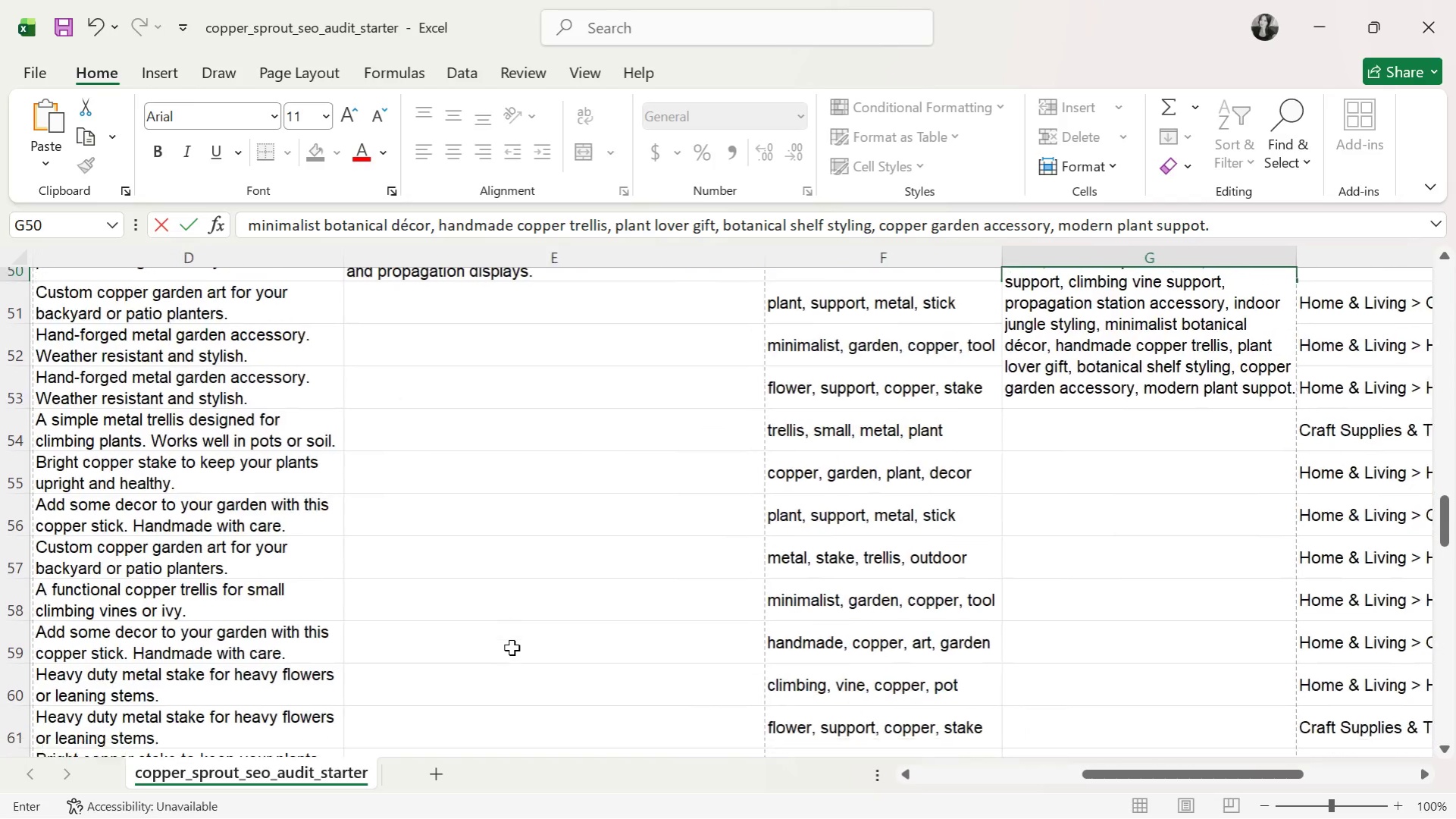 
wait(108.94)
 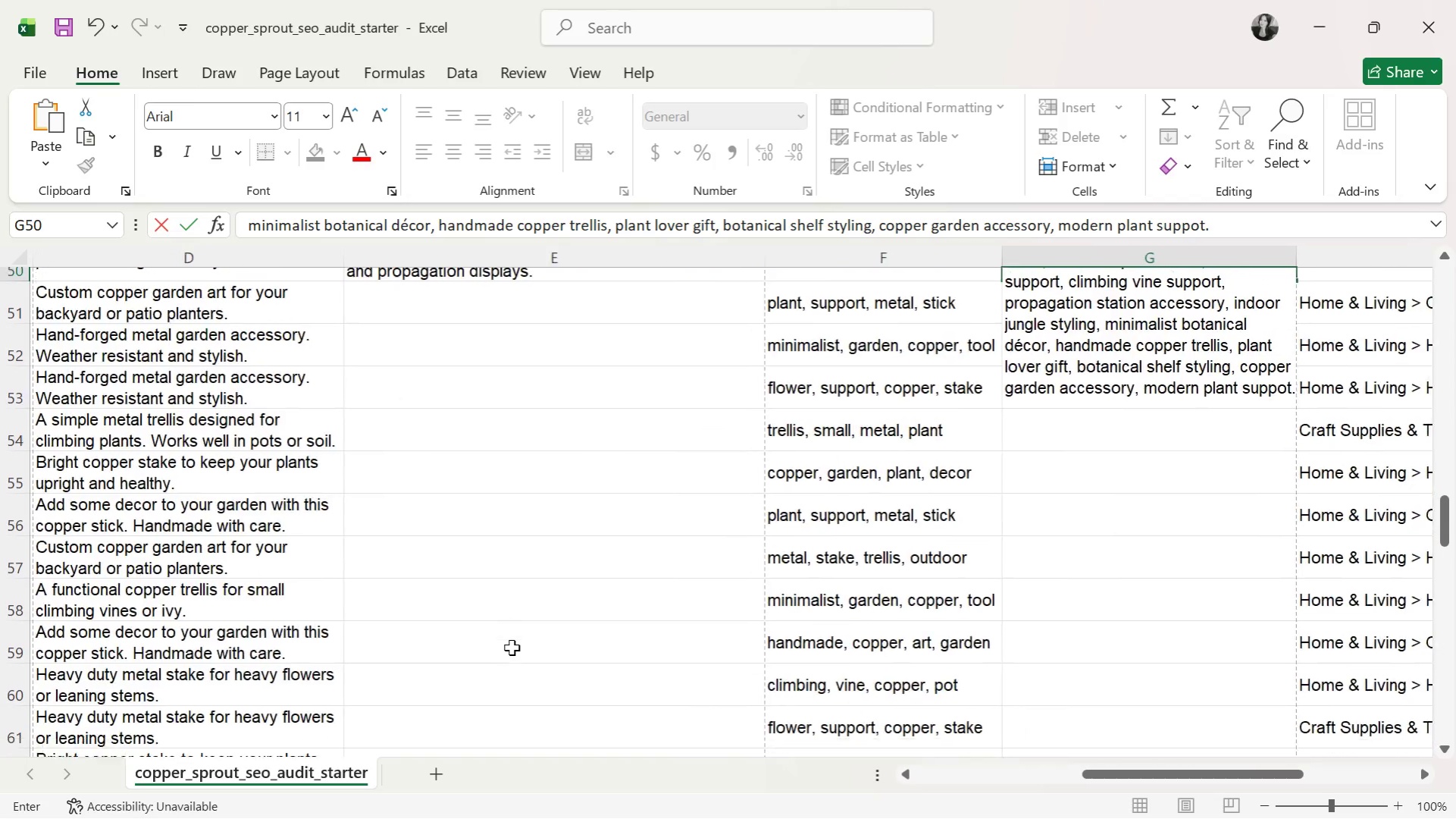 
scroll: coordinate [512, 648], scroll_direction: none, amount: 0.0
 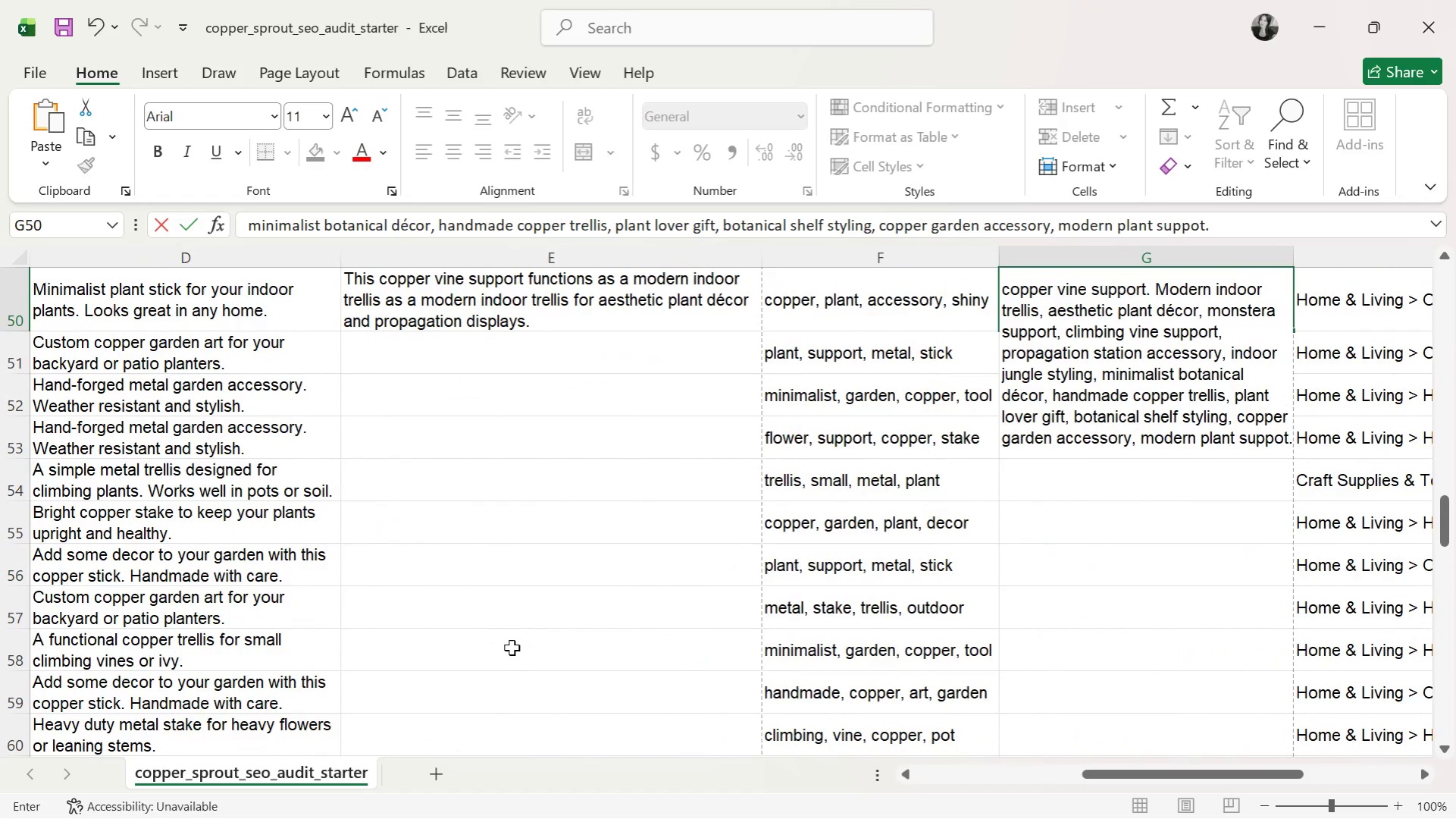 
wait(17.38)
 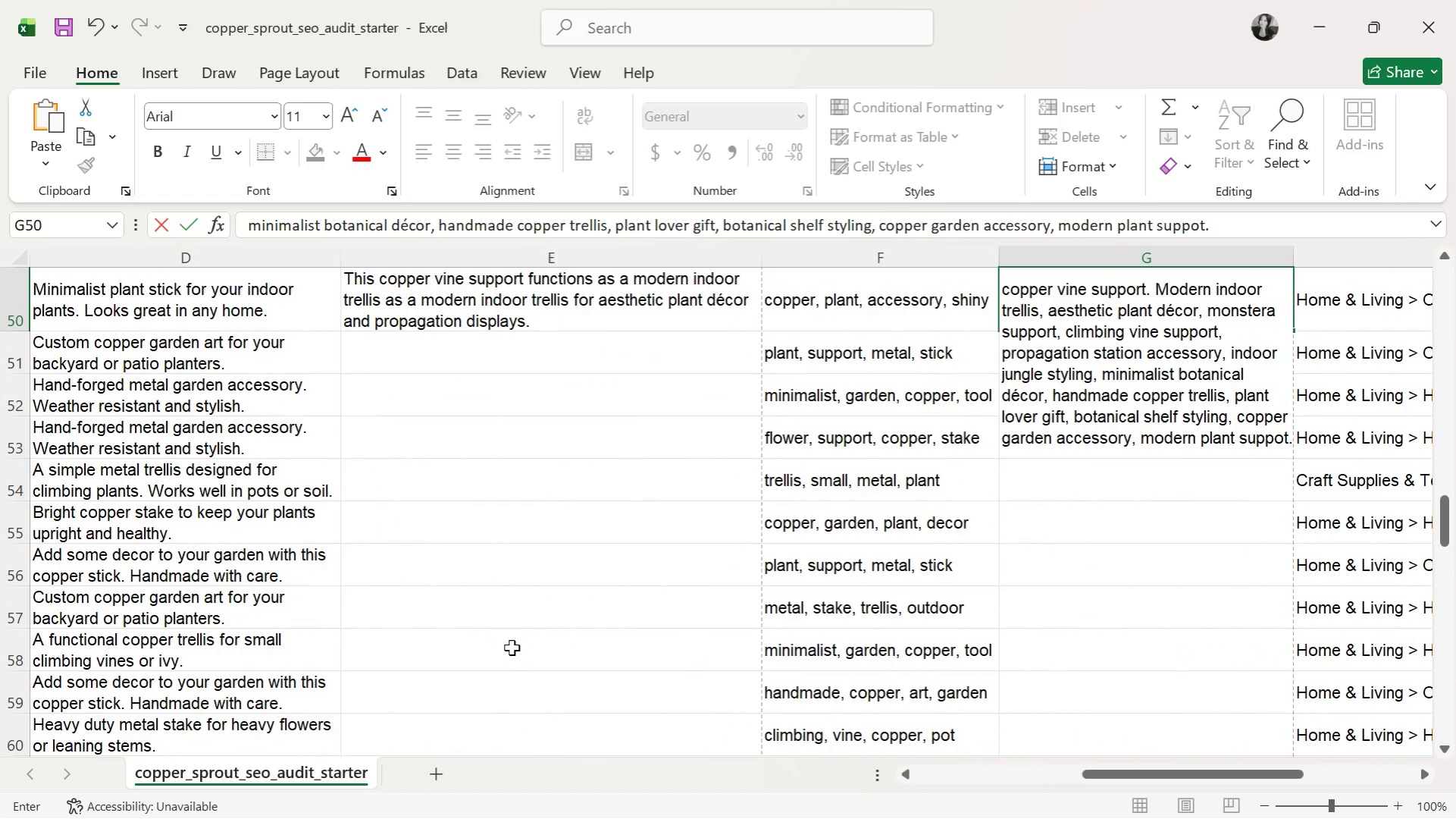 
scroll: coordinate [512, 648], scroll_direction: none, amount: 0.0
 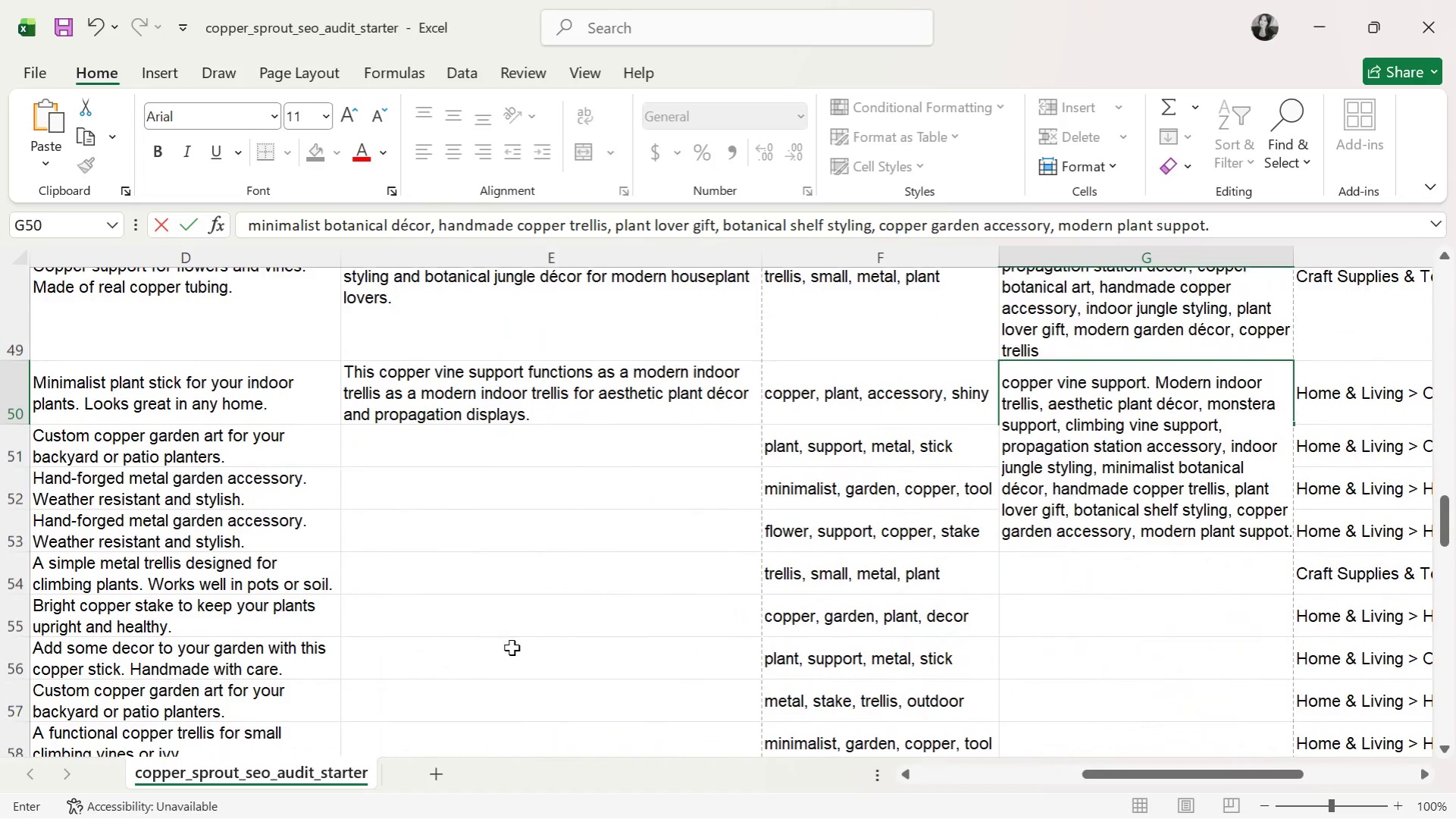 
wait(6.49)
 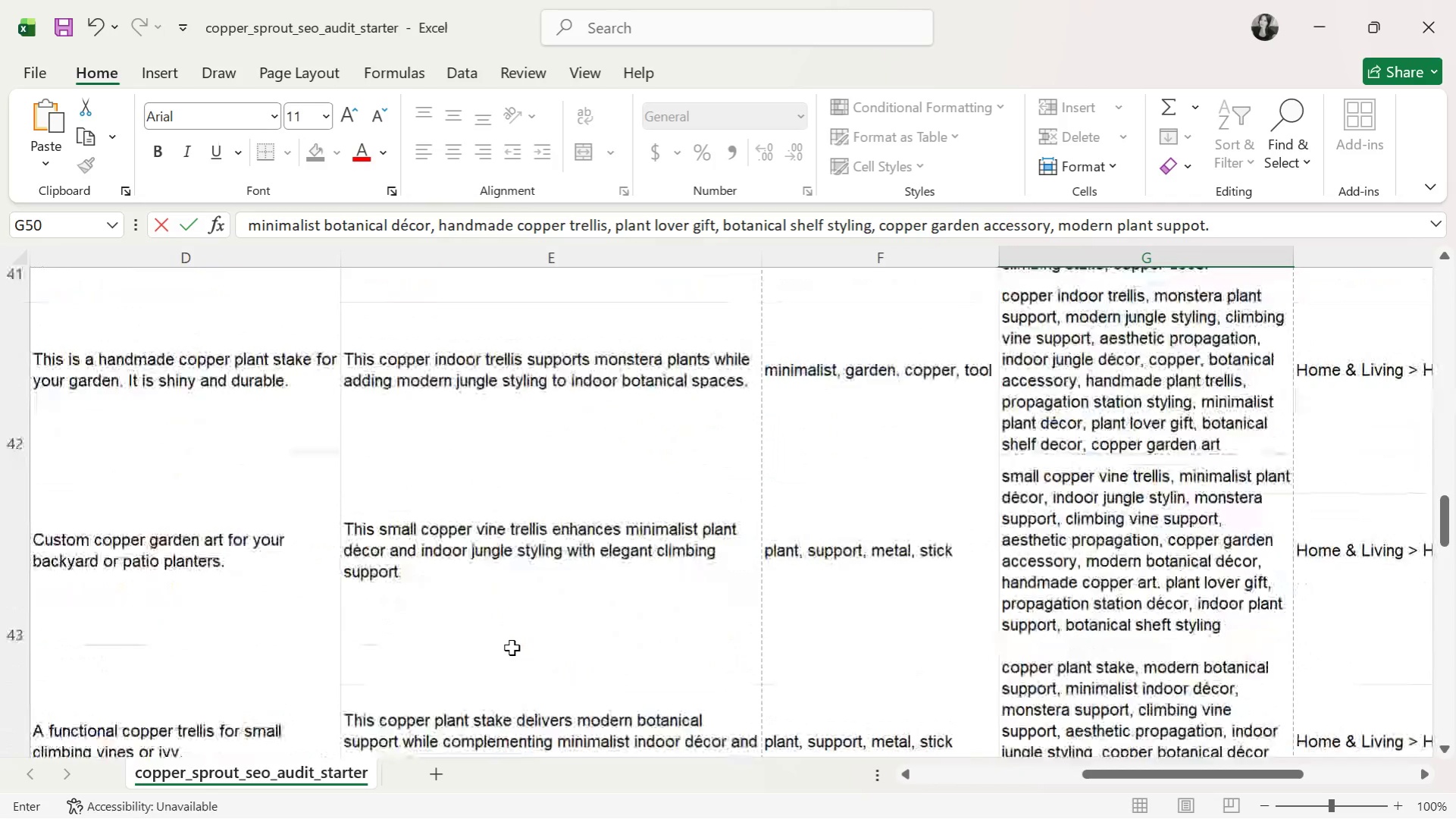 
left_click([493, 359])
 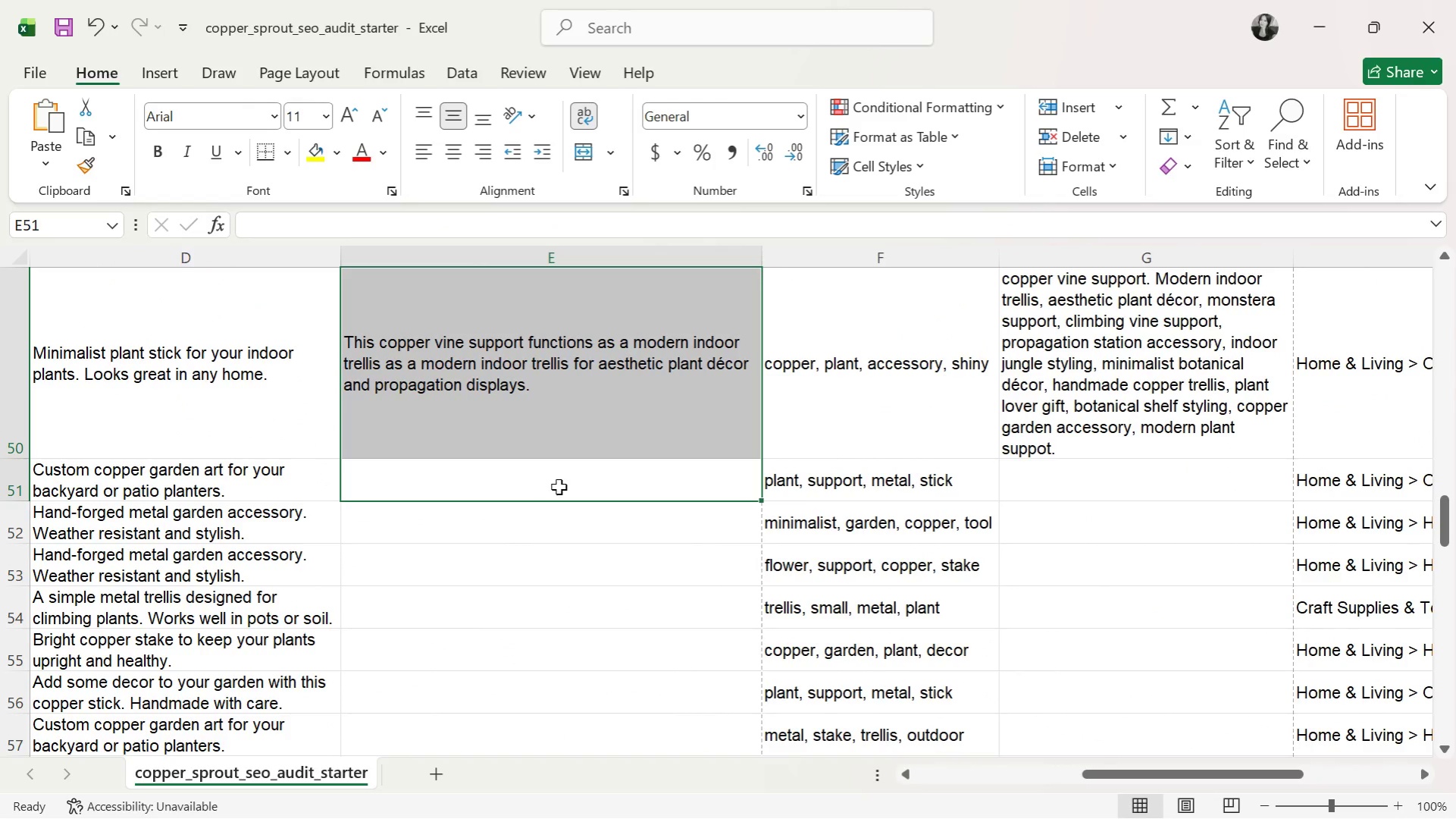 
left_click([561, 490])
 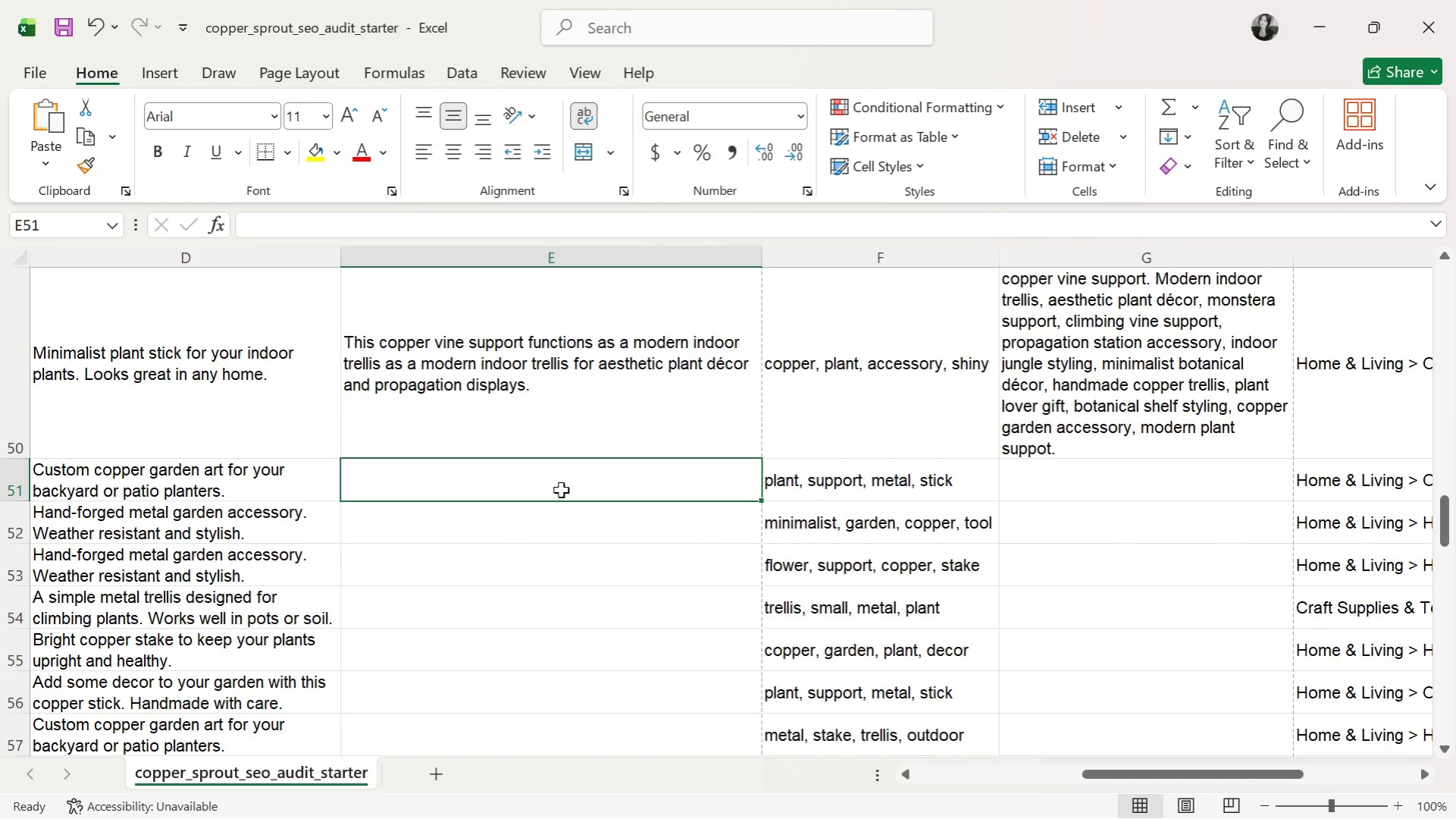 
wait(9.0)
 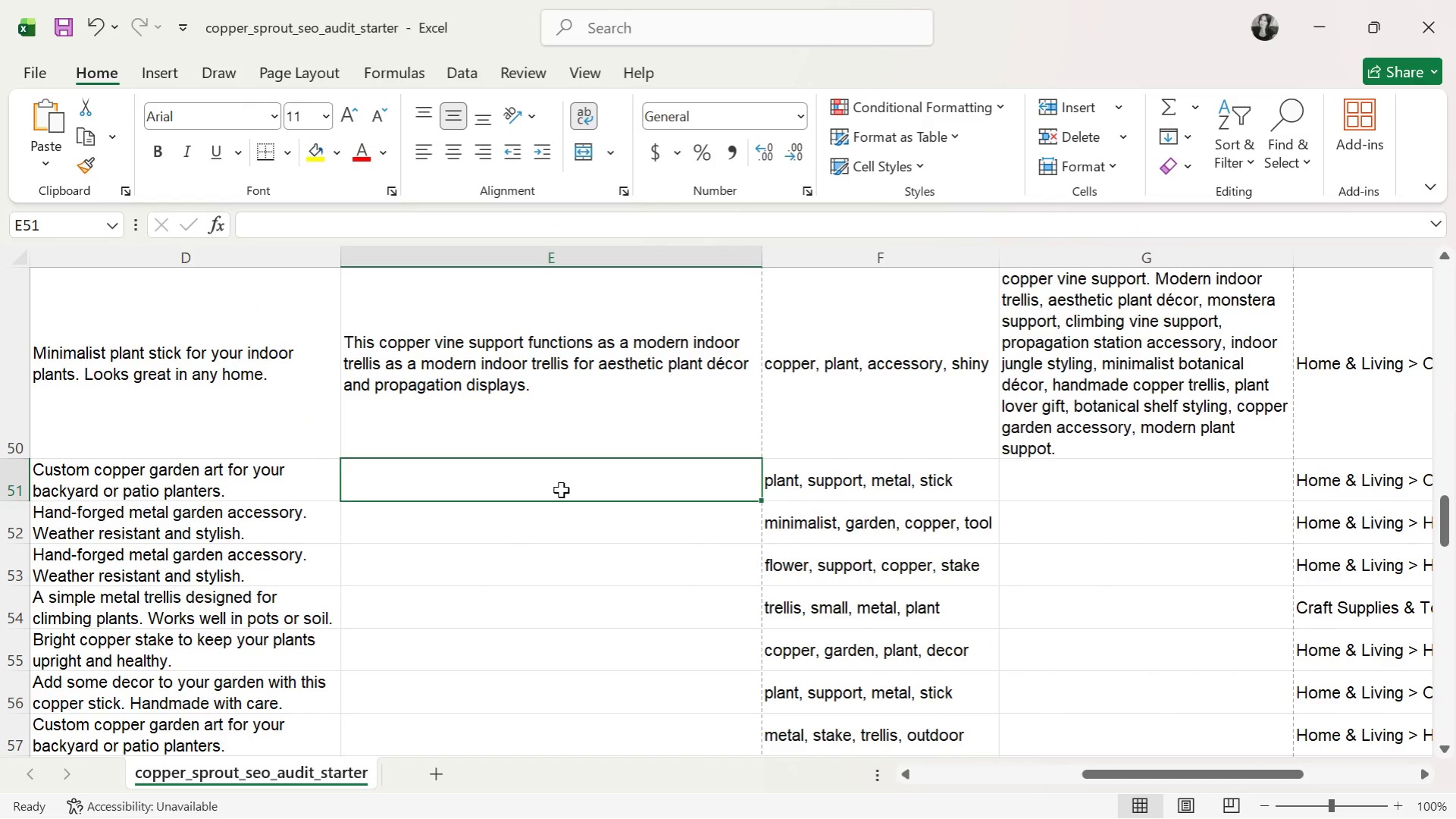 
scroll: coordinate [561, 490], scroll_direction: none, amount: 0.0
 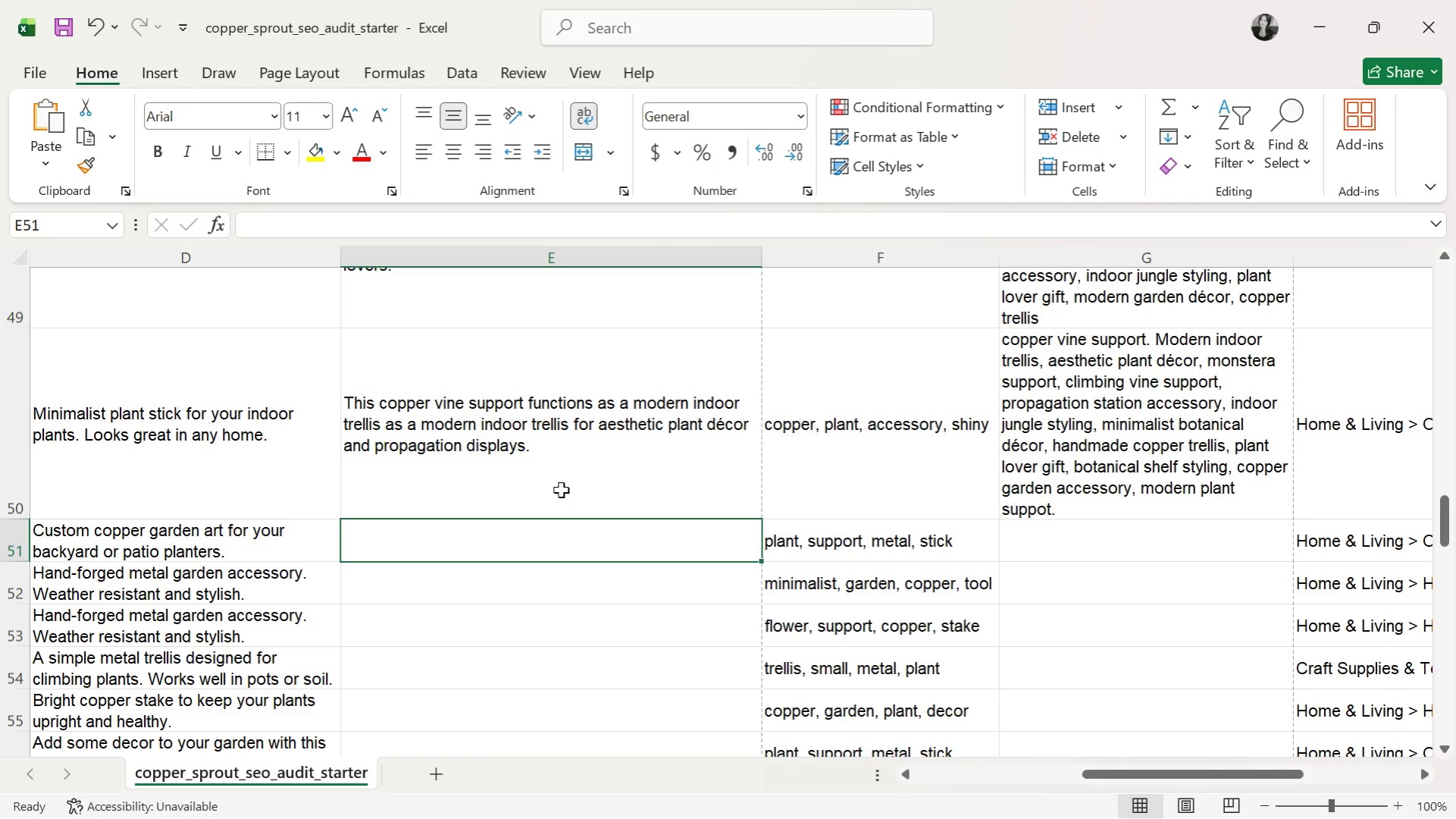 
wait(55.64)
 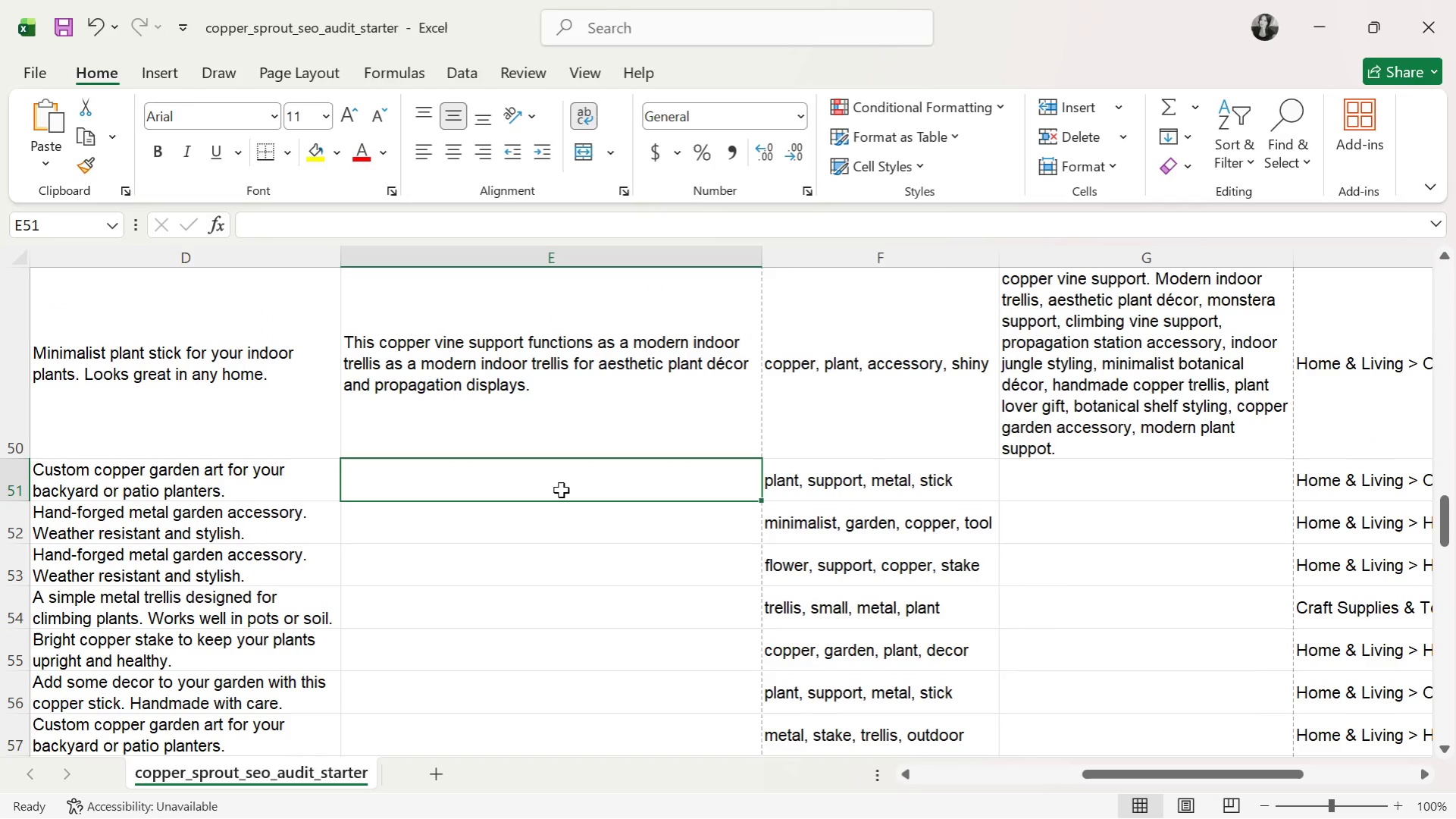 
left_click_drag(start_coordinate=[1088, 773], to_coordinate=[875, 764])
 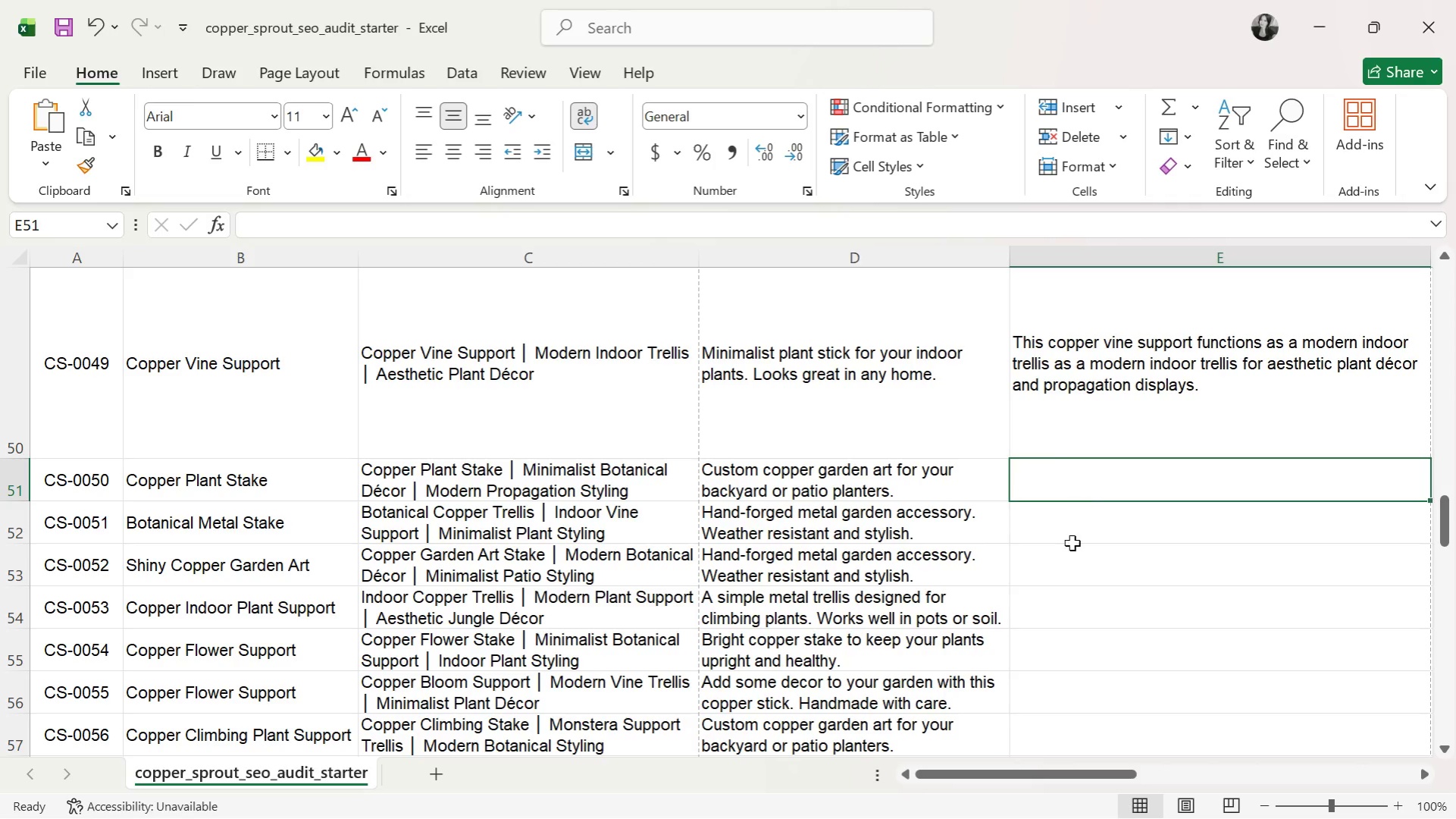 
wait(6.8)
 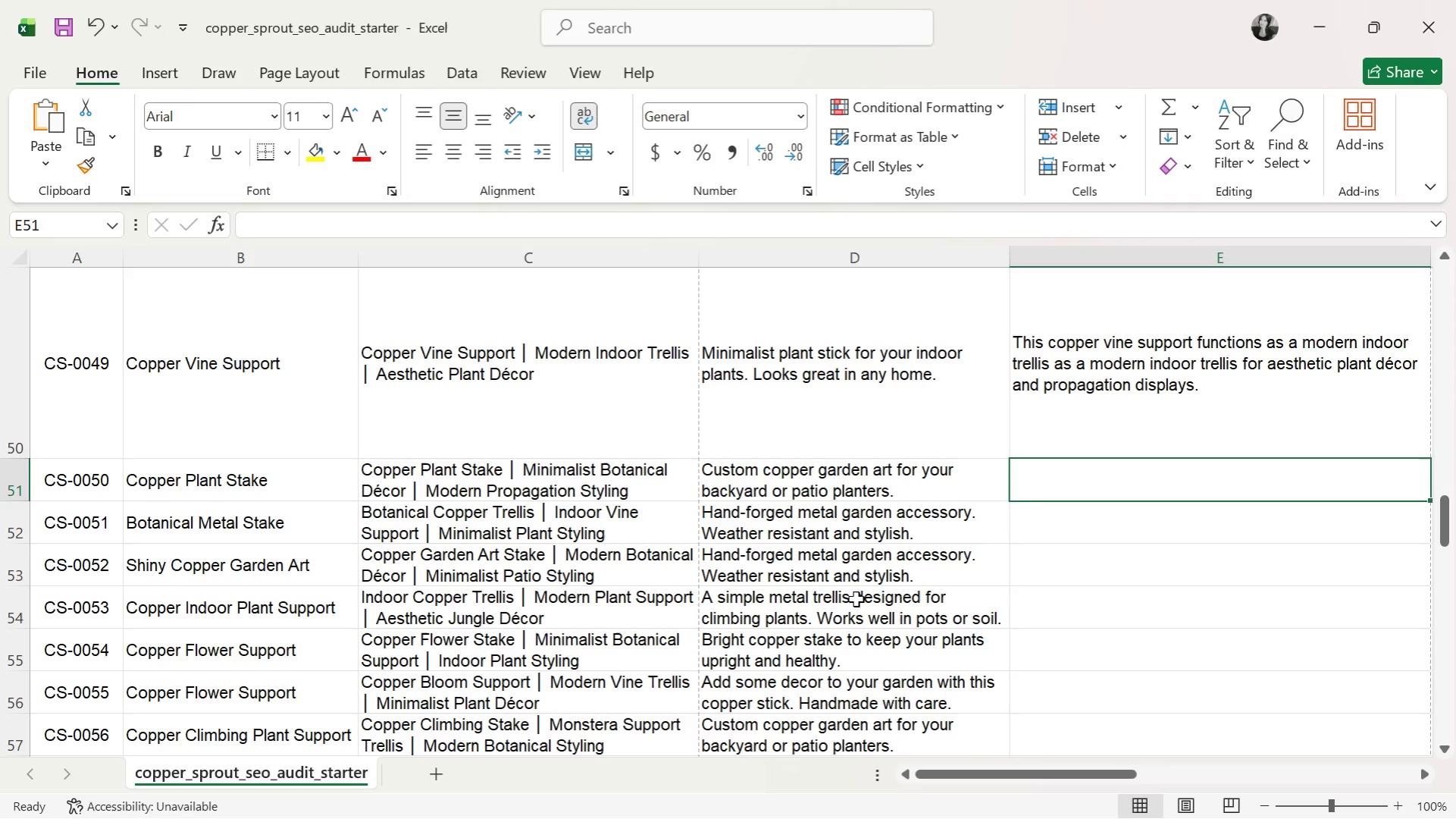 
left_click_drag(start_coordinate=[959, 770], to_coordinate=[1128, 732])
 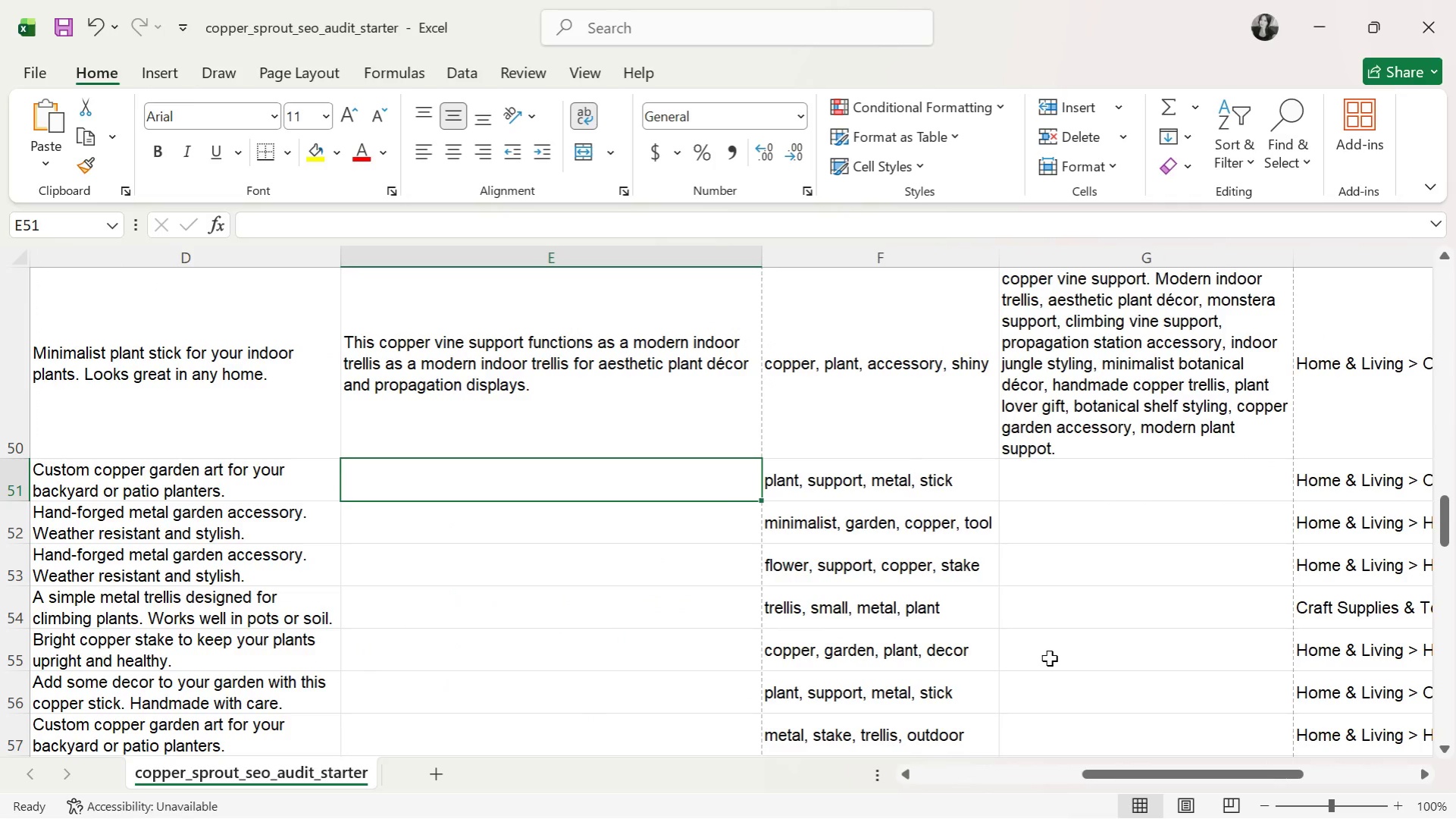 
type(This copper plant stake enhances minimalist botanical decor and modern propagation styling for indoor jungle collections.)
 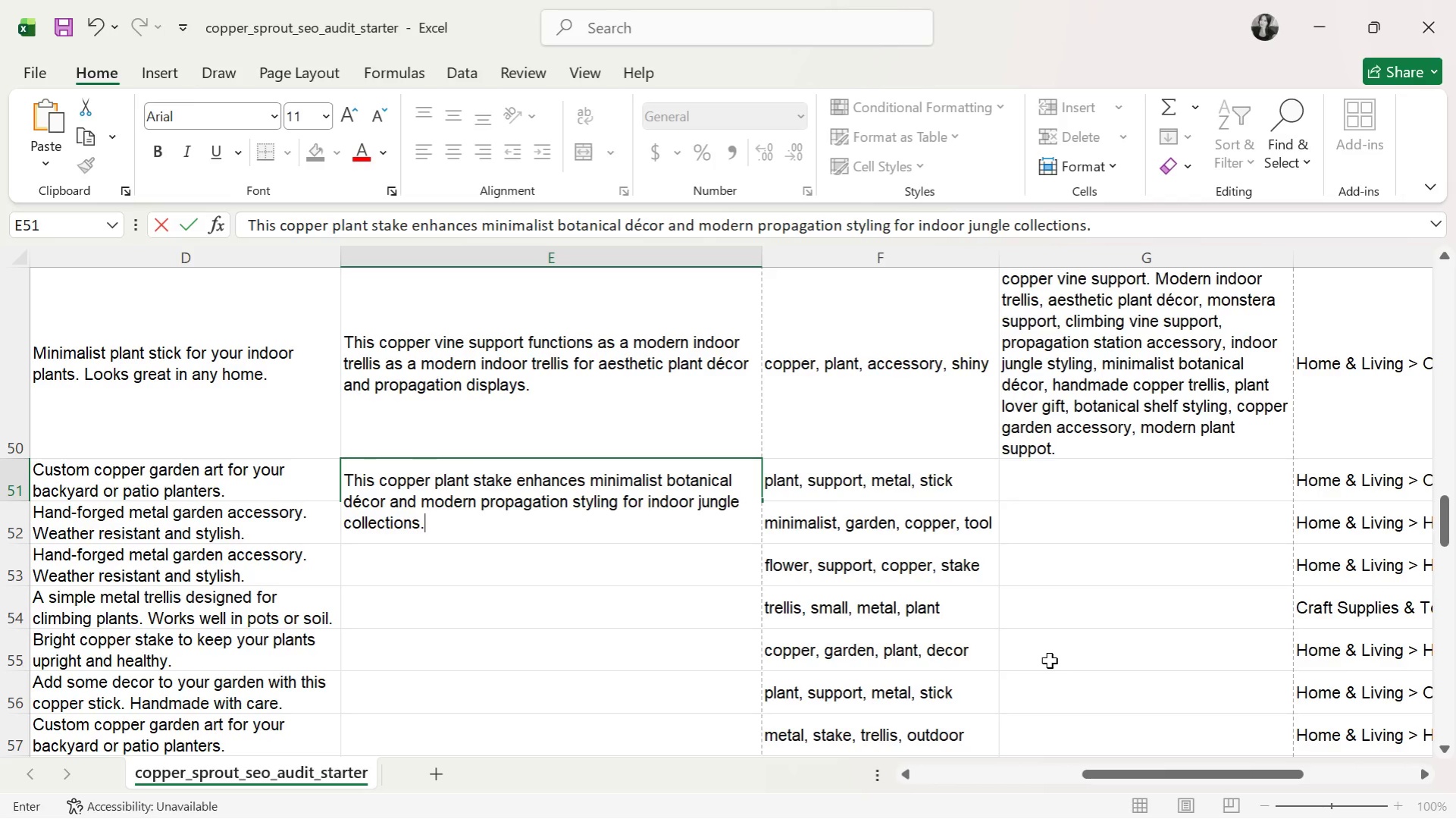 
key(Enter)
 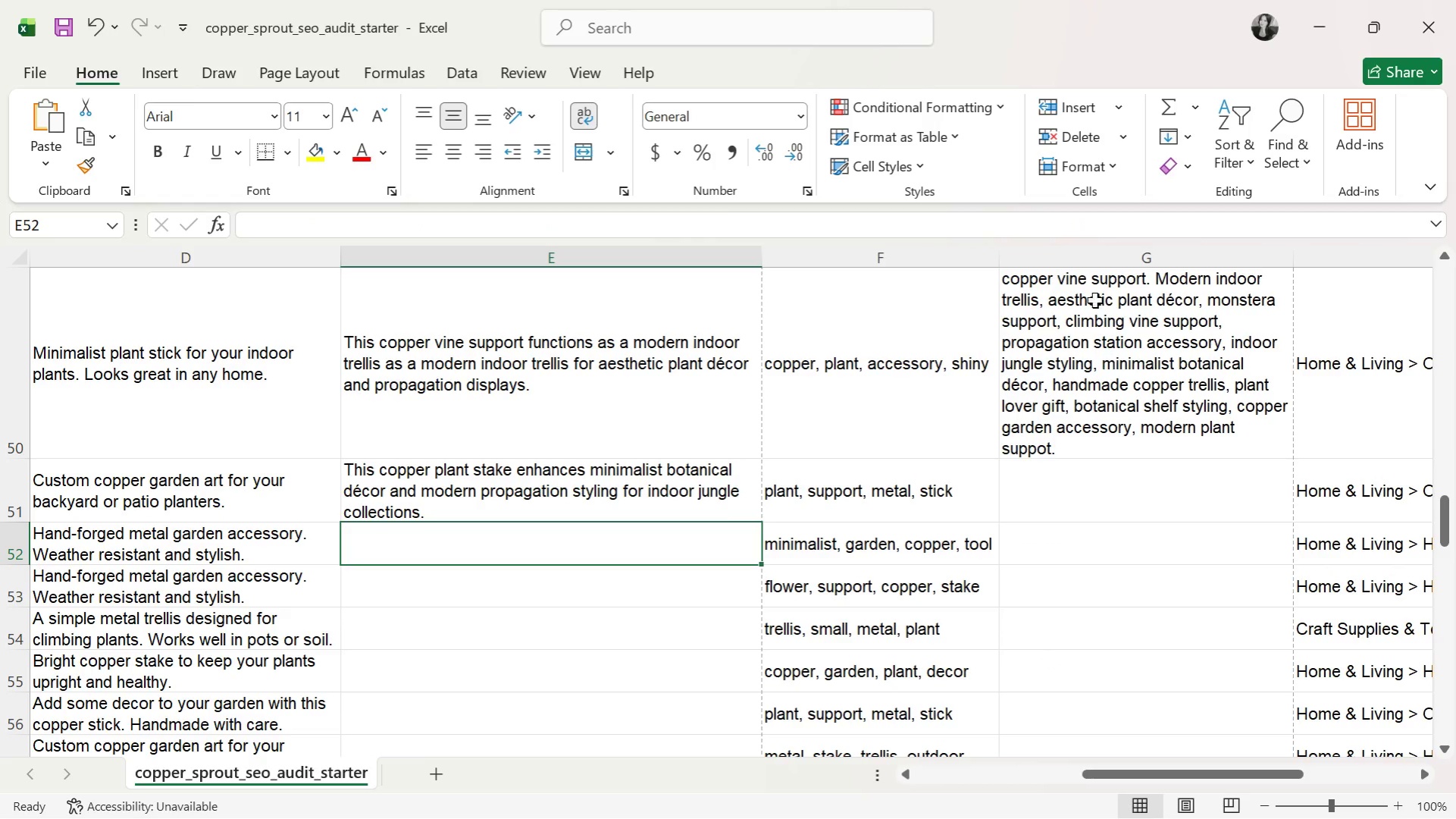 
left_click([1101, 501])
 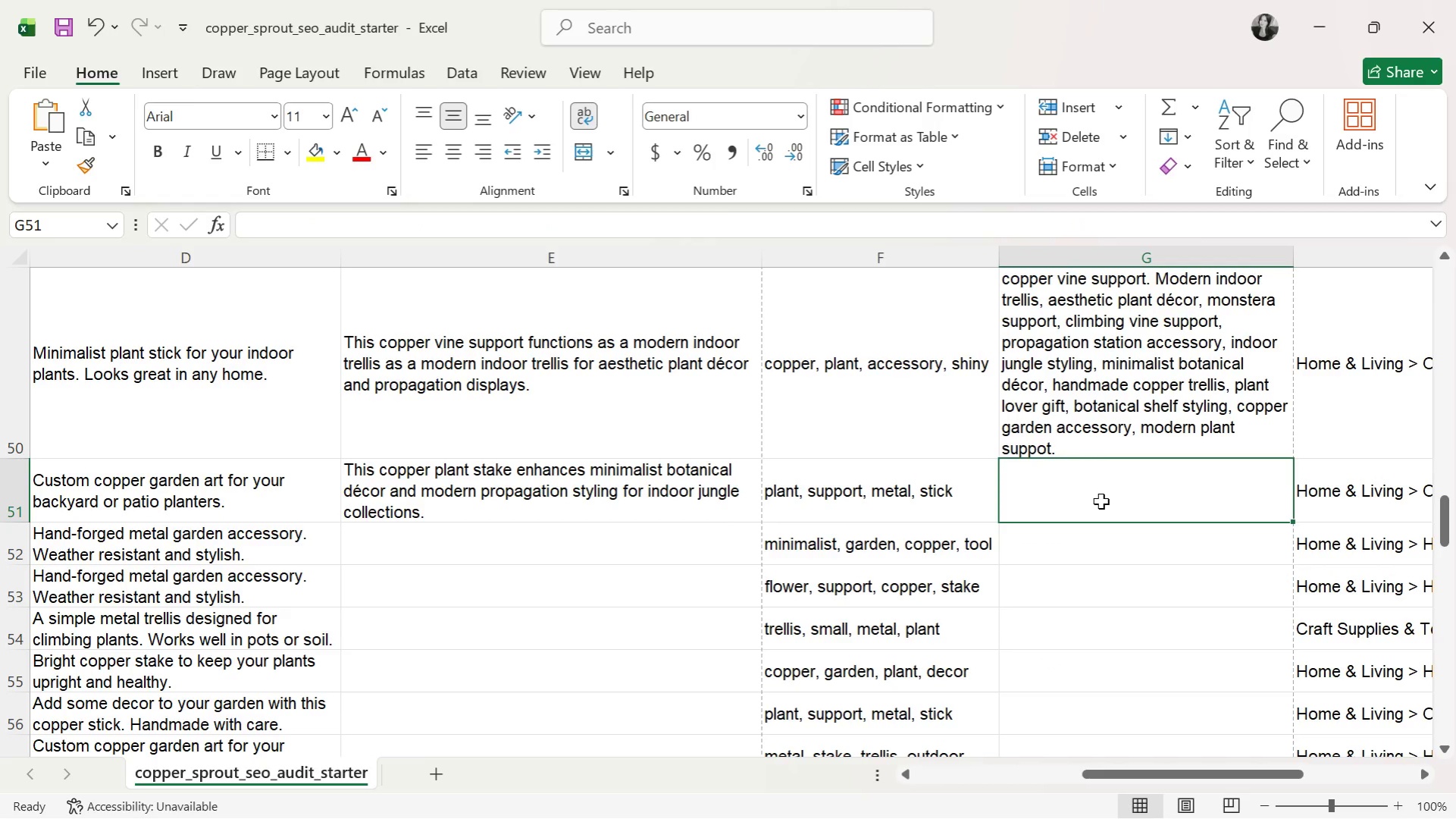 
type(copper pn)
key(Backspace)
type(lant stake, minimalist botanicaldecor, modern propagation styling, monstr)
key(Backspace)
type(era)
 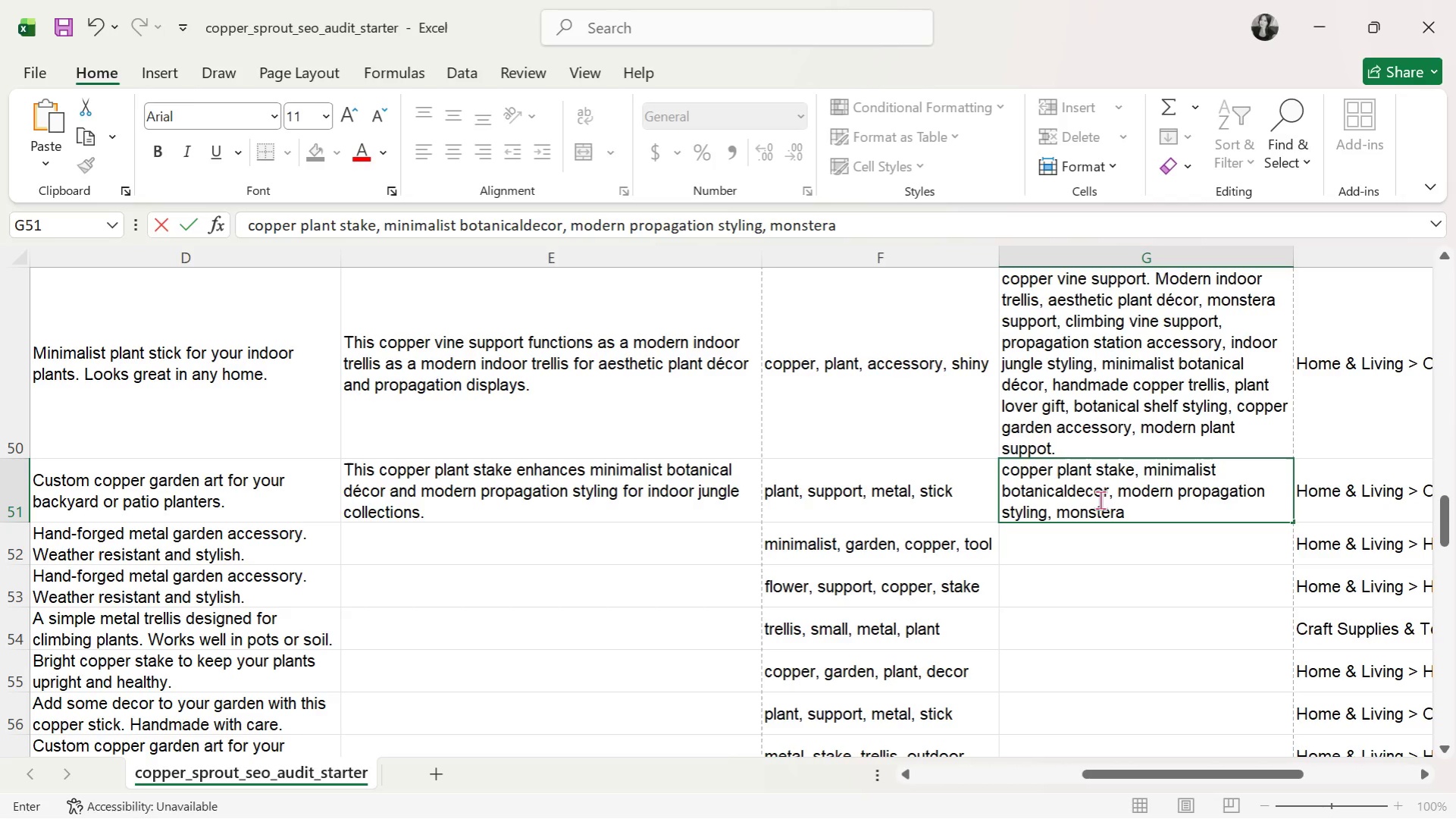 
wait(11.48)
 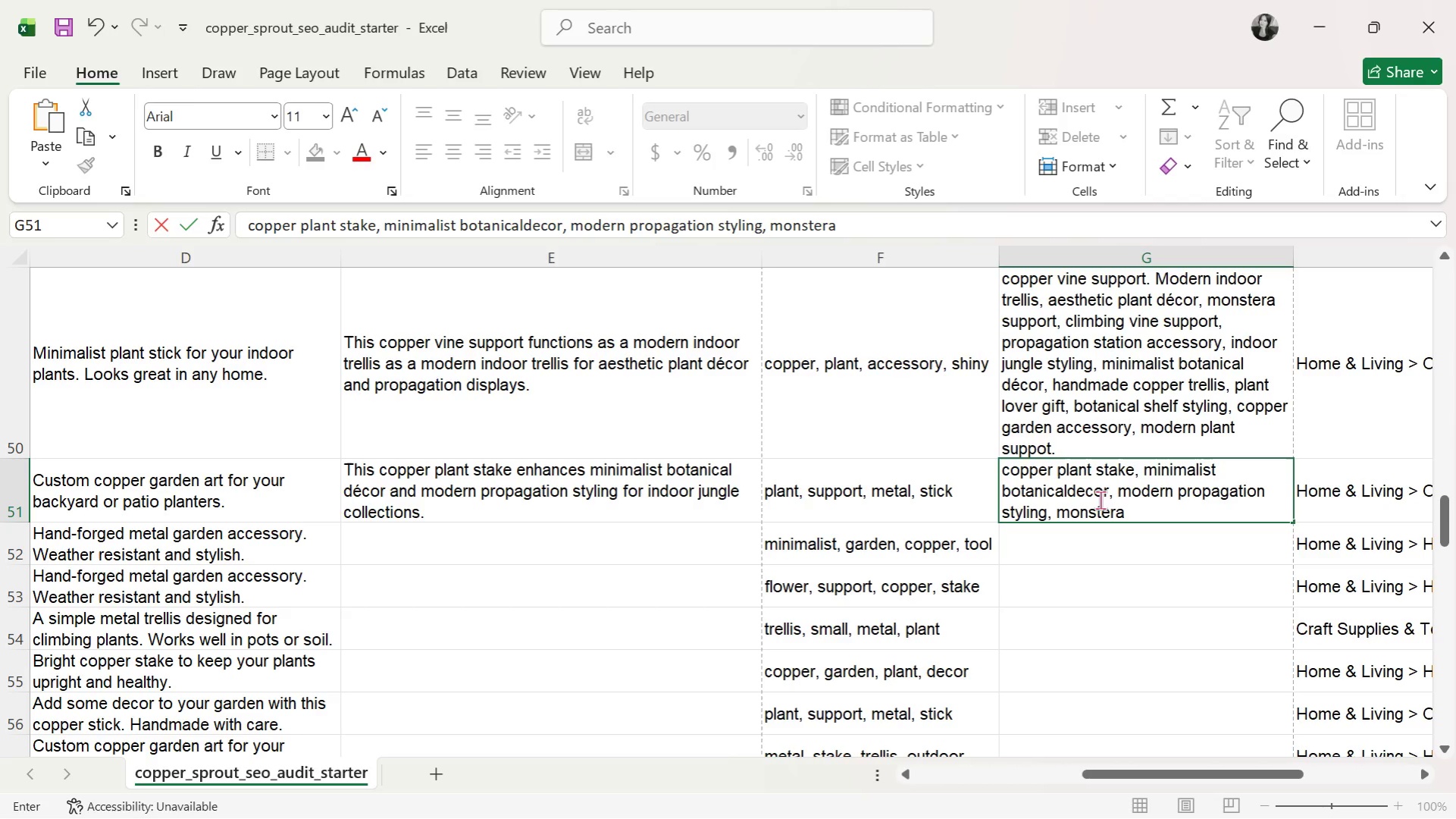 
type( supper)
key(Backspace)
key(Backspace)
type(ort)
 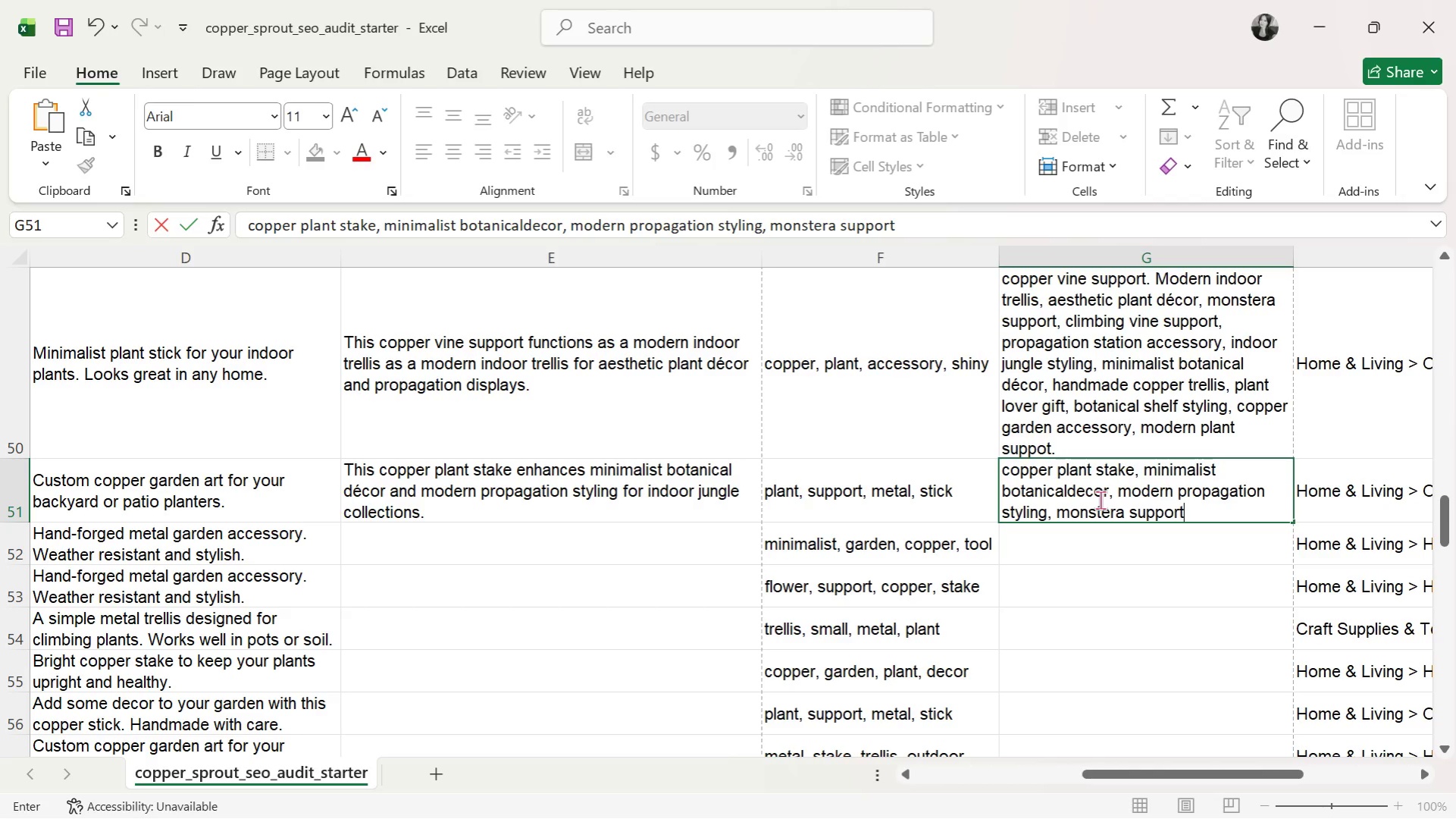 
wait(25.84)
 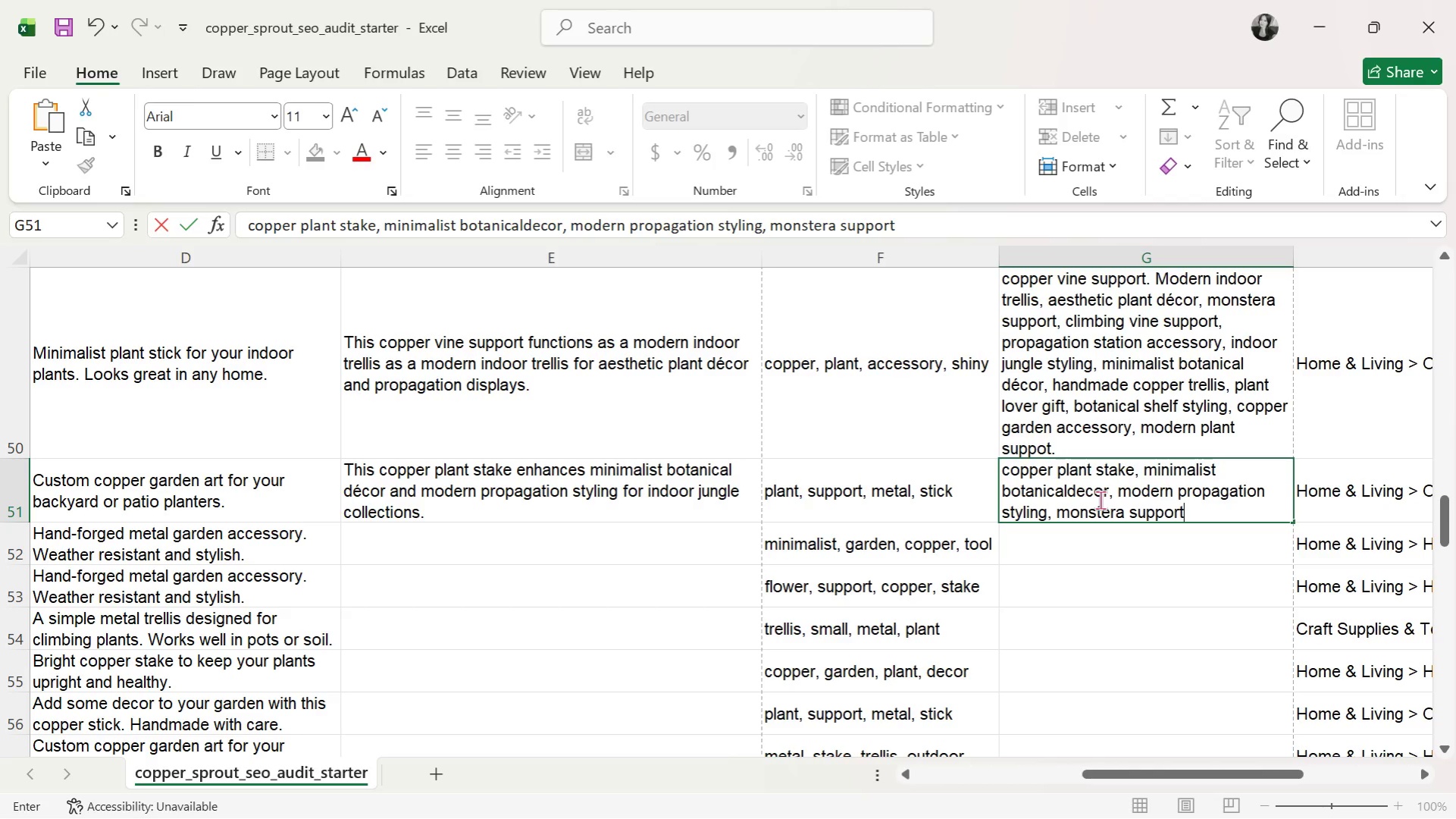 
key(Space)
 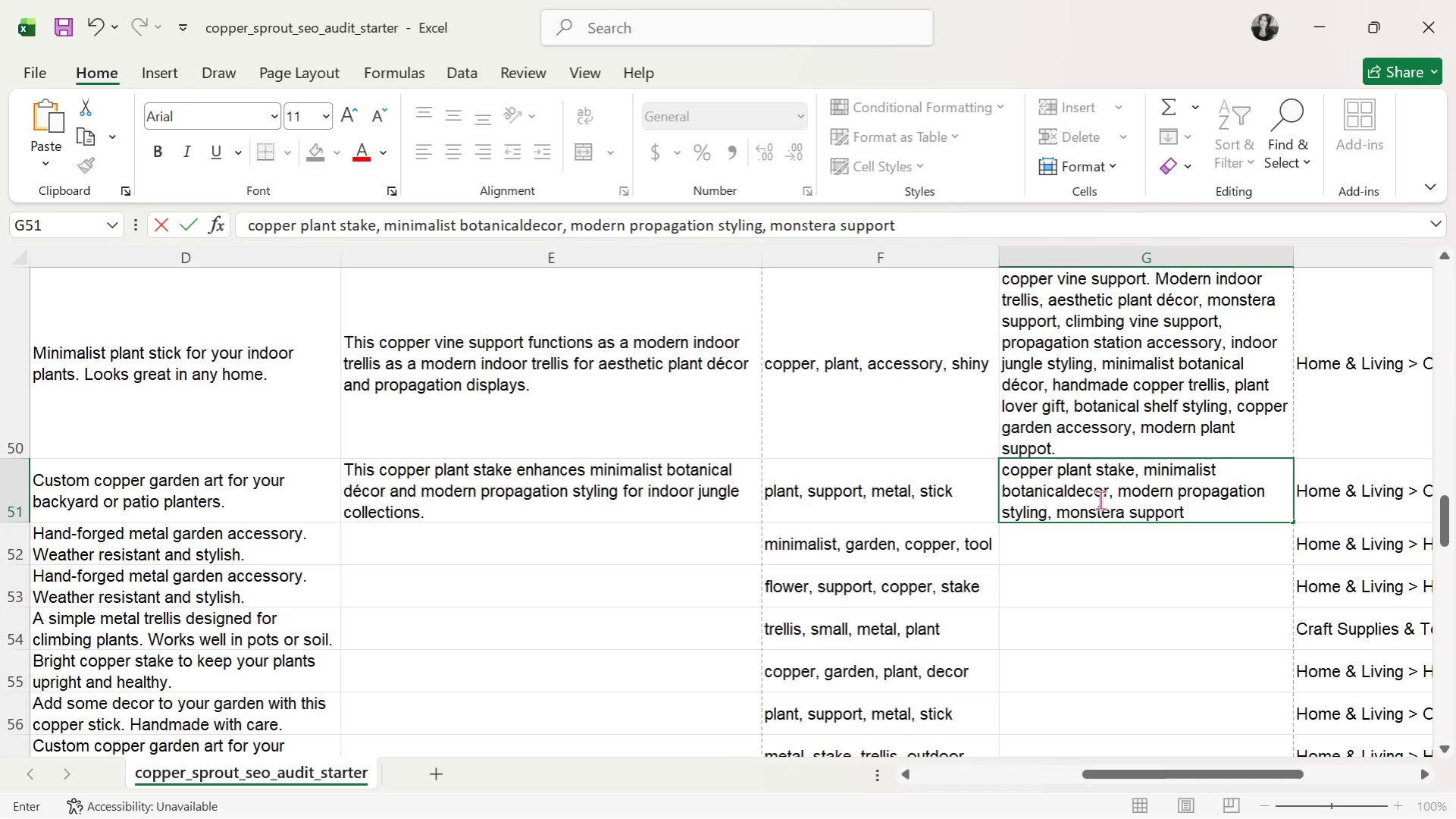 
wait(7.66)
 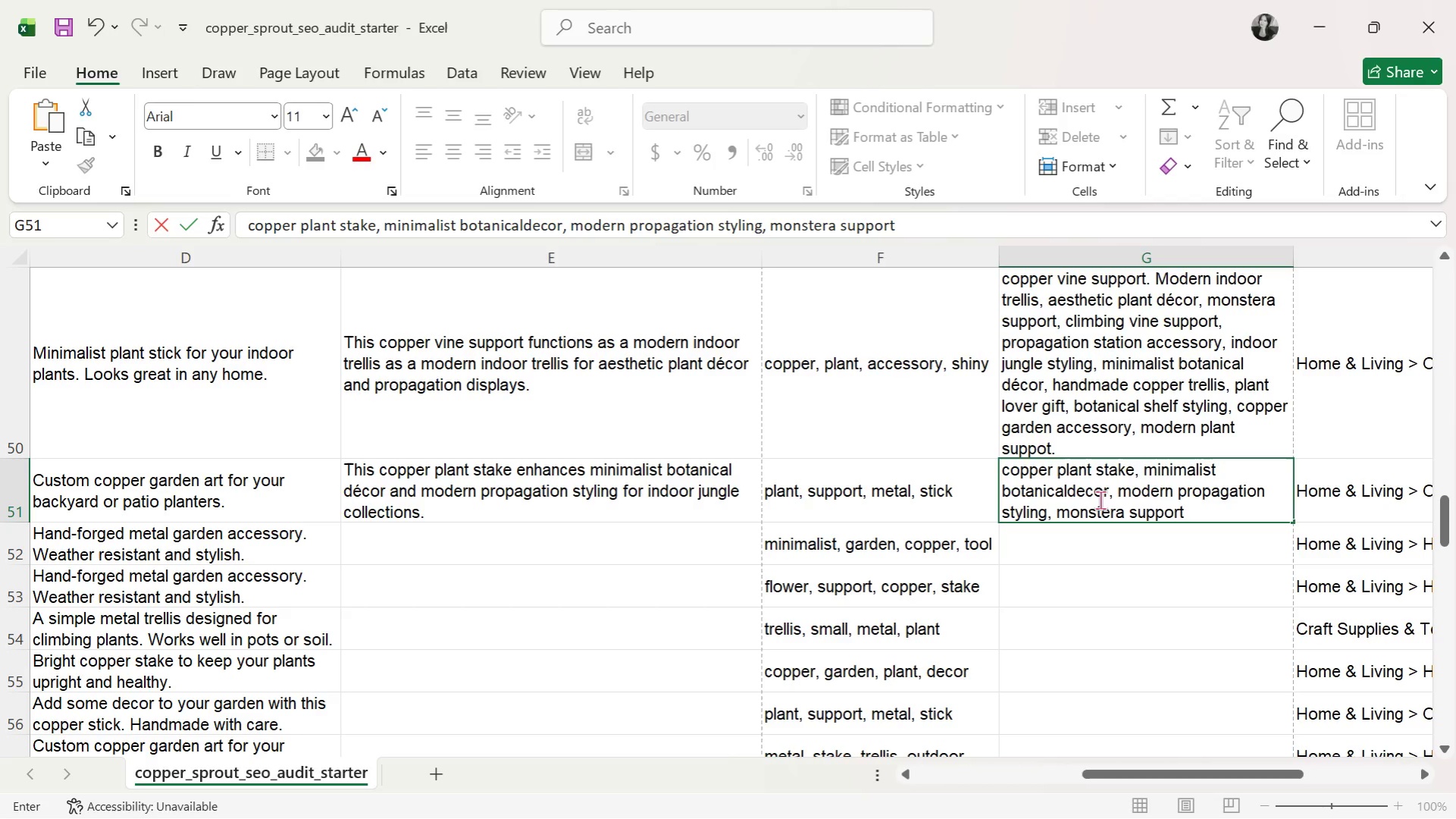 
key(Backspace)
type(, climbing vine support, )
 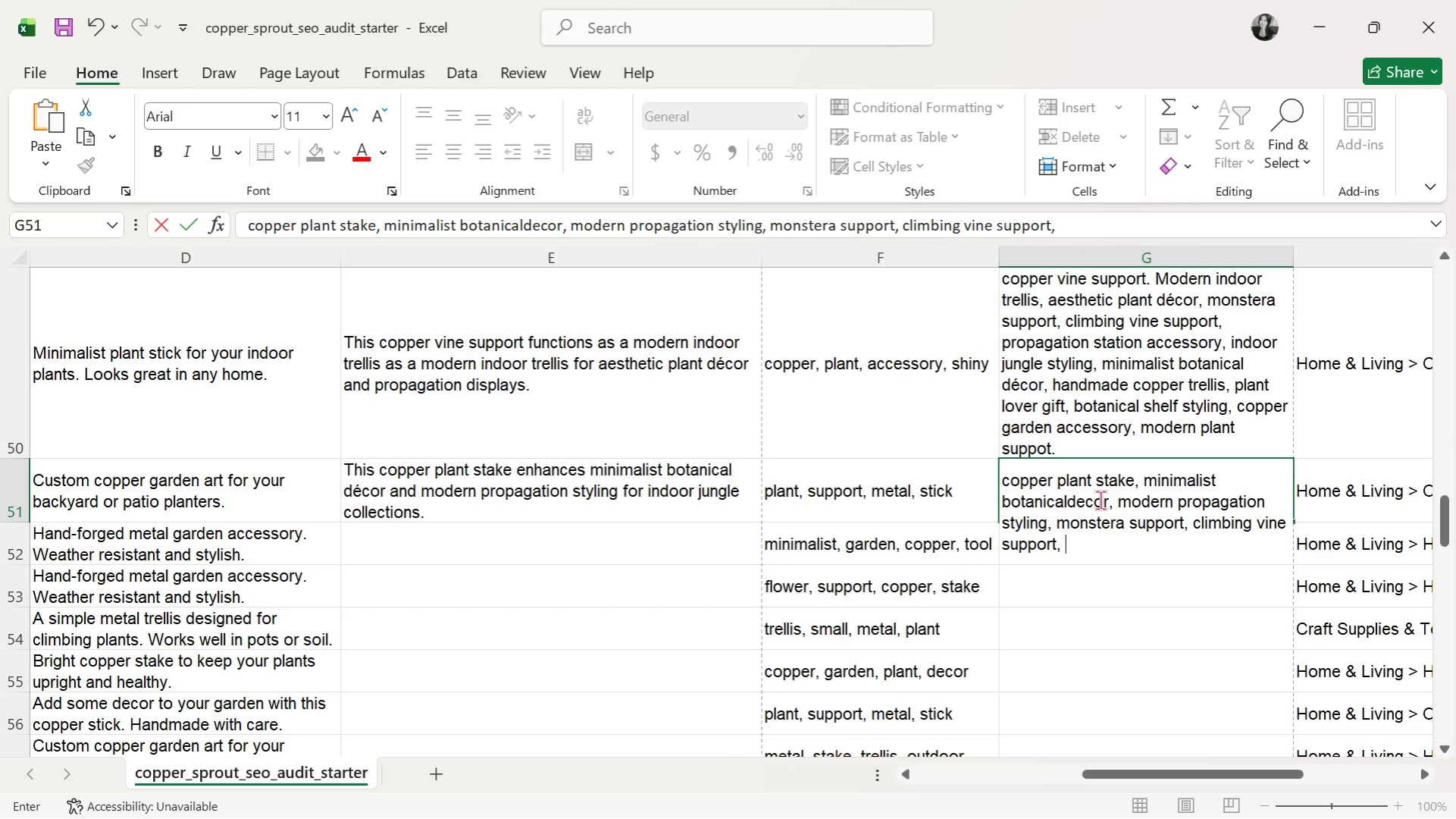 
type(aesthetic propagation )
 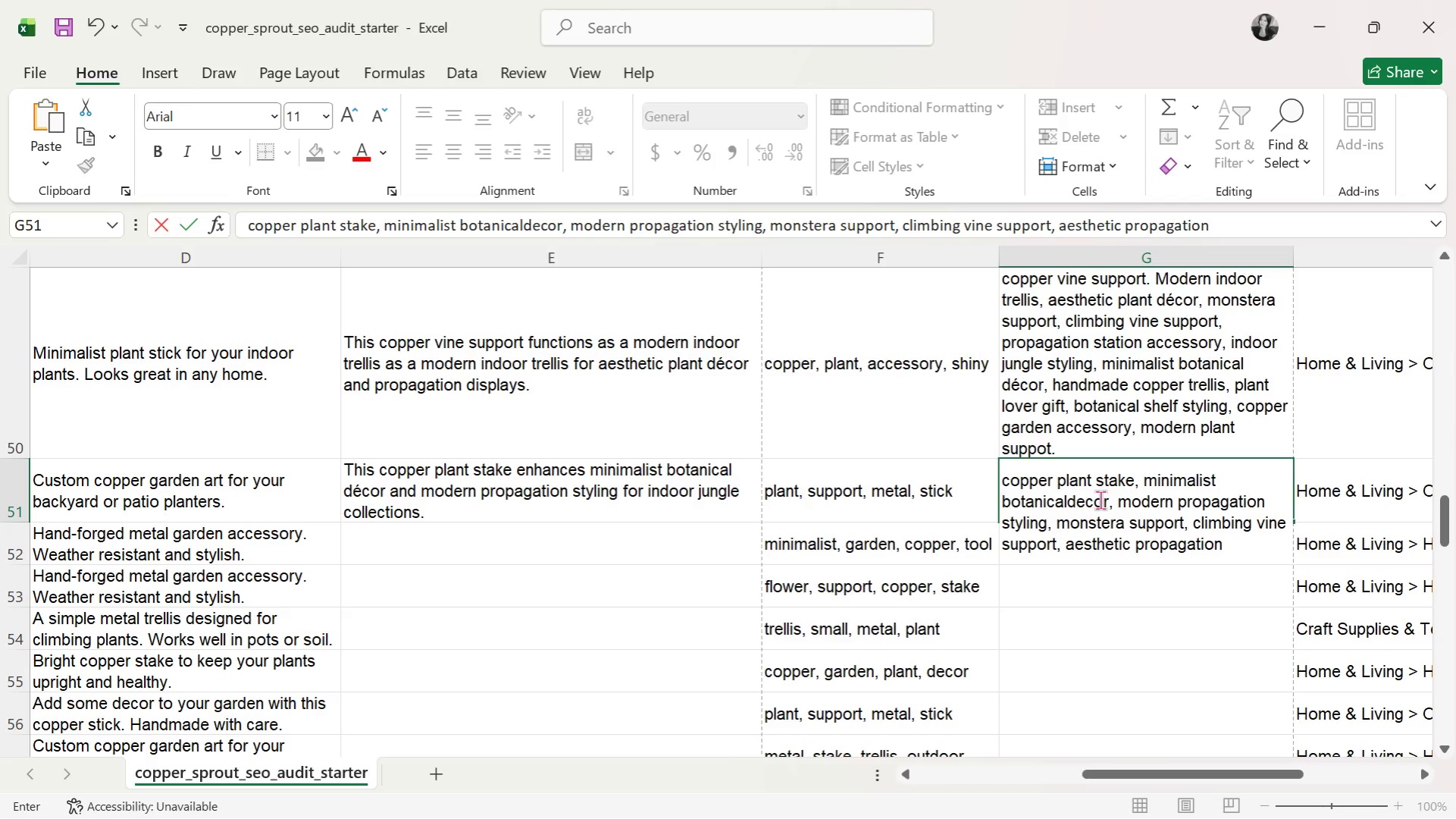 
wait(5.92)
 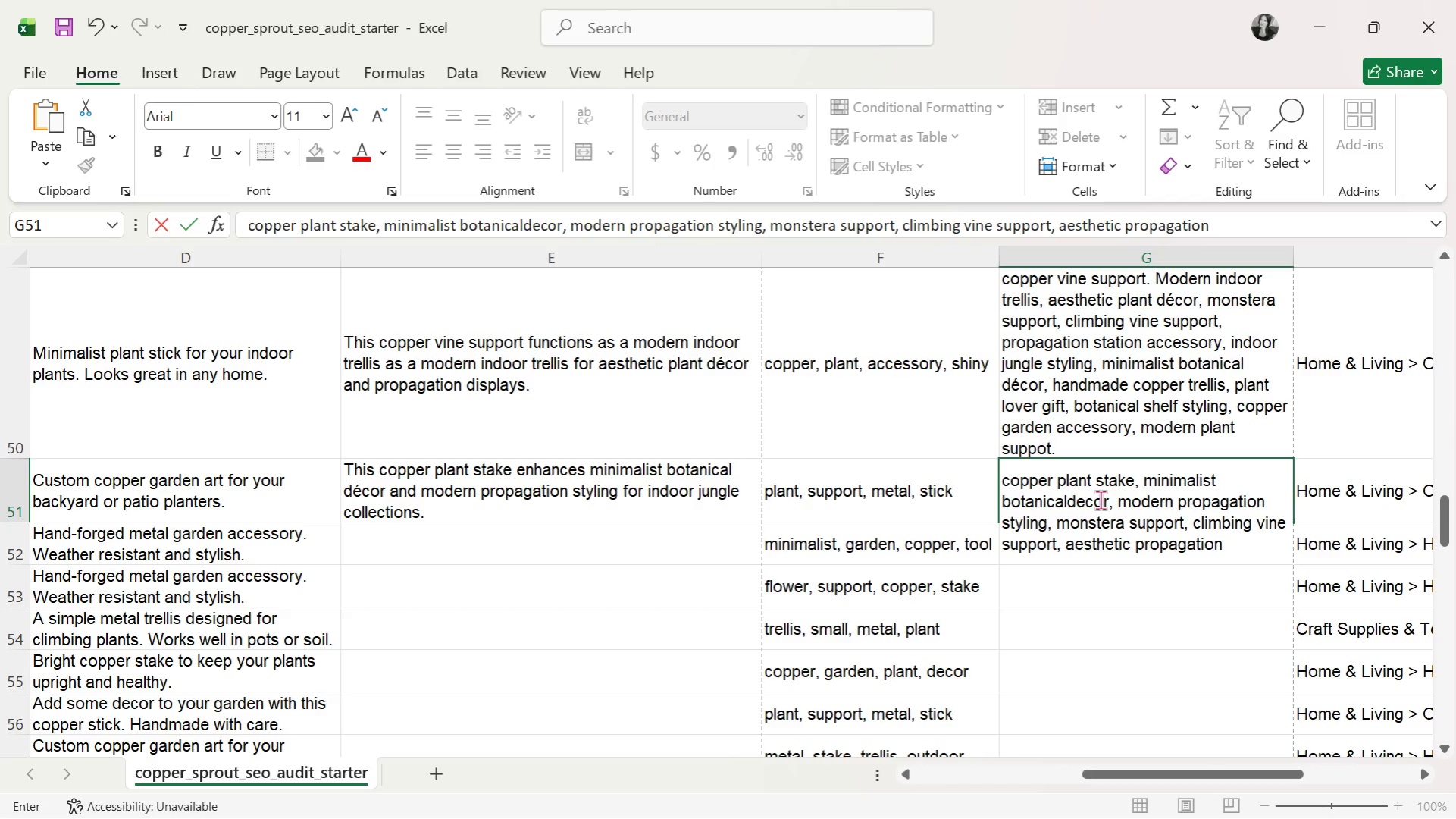 
key(Backspace)
type(, indoor jungle decor, )
 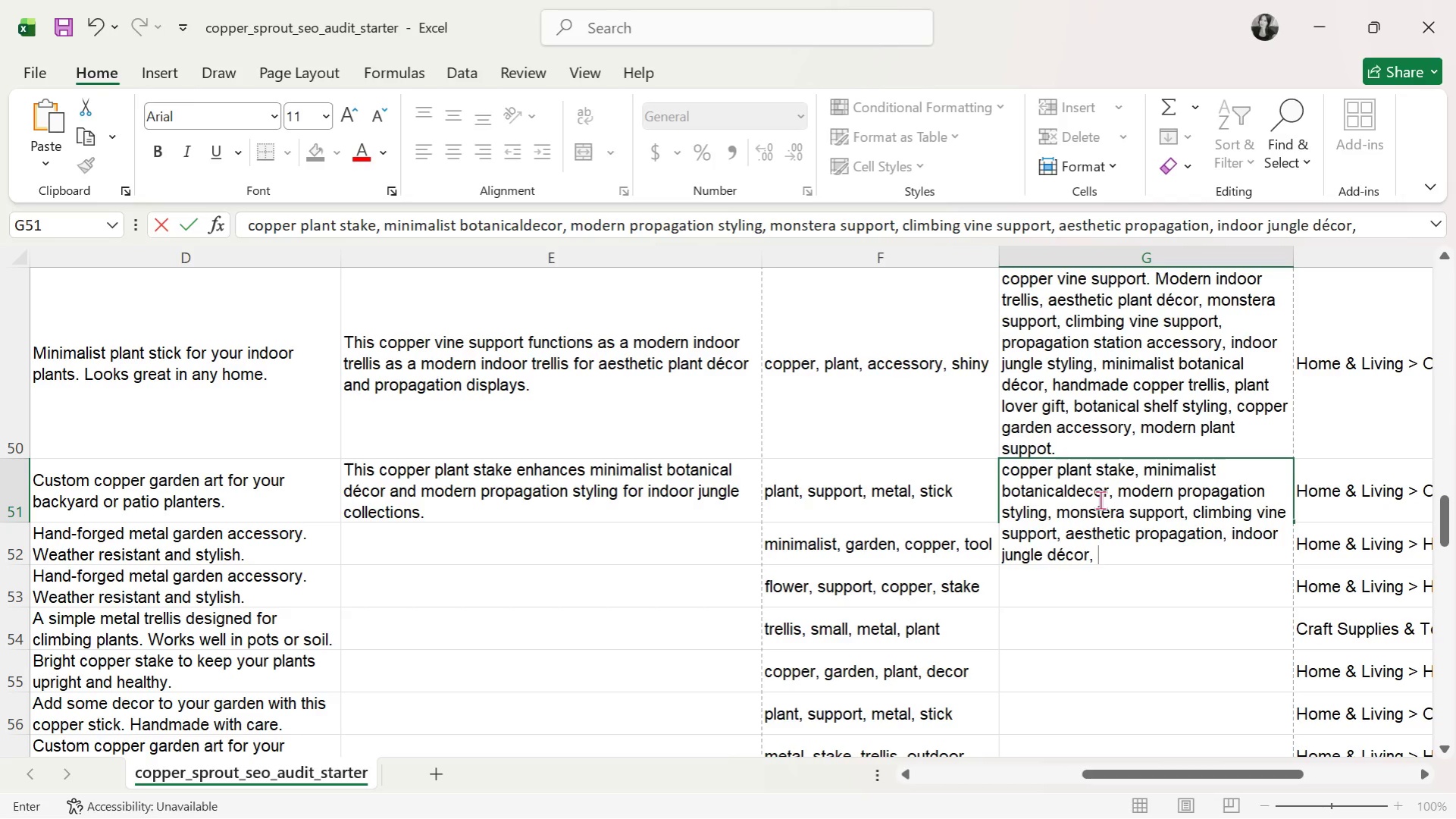 
type(handmade copper art, )
 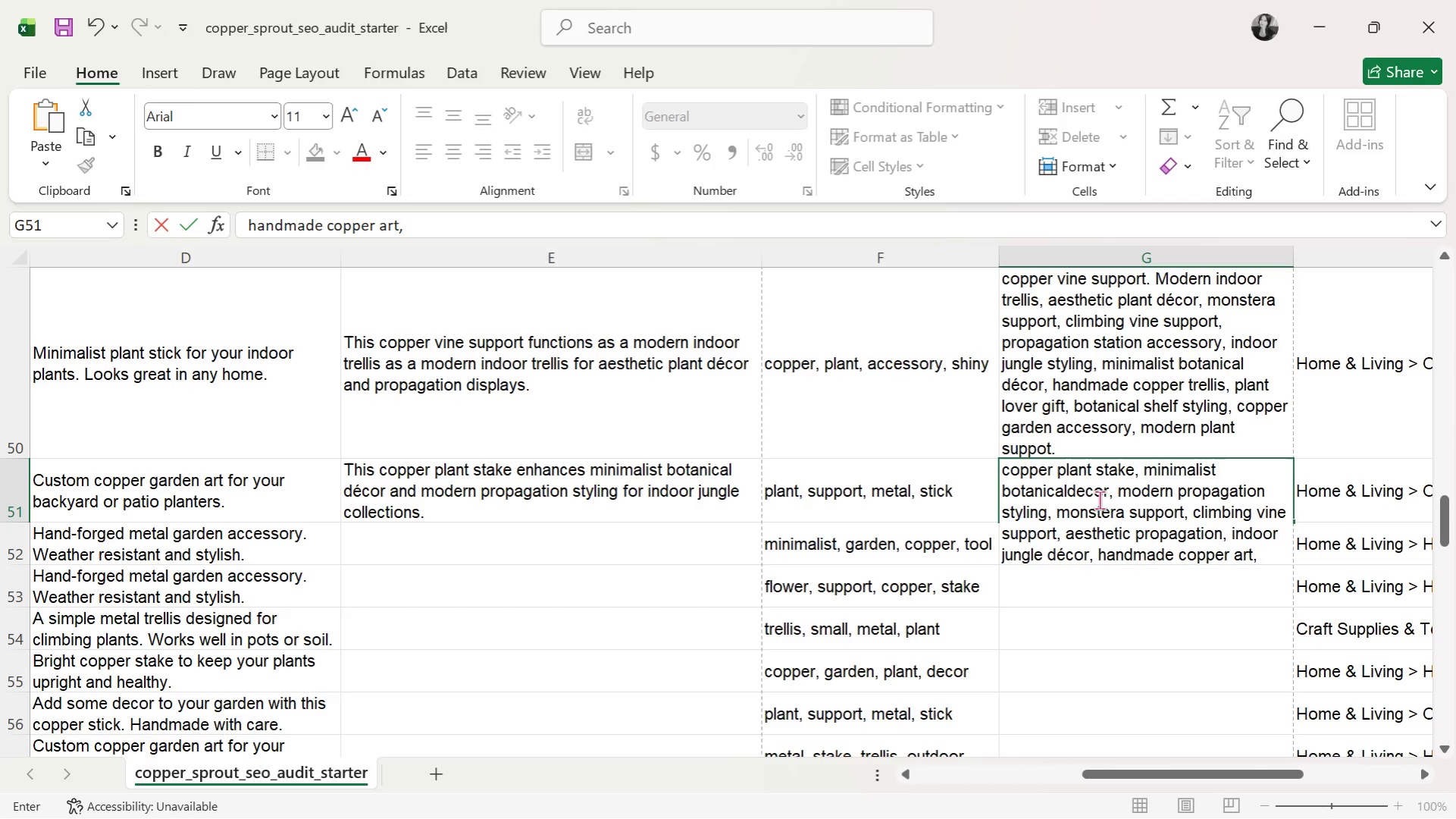 
wait(7.66)
 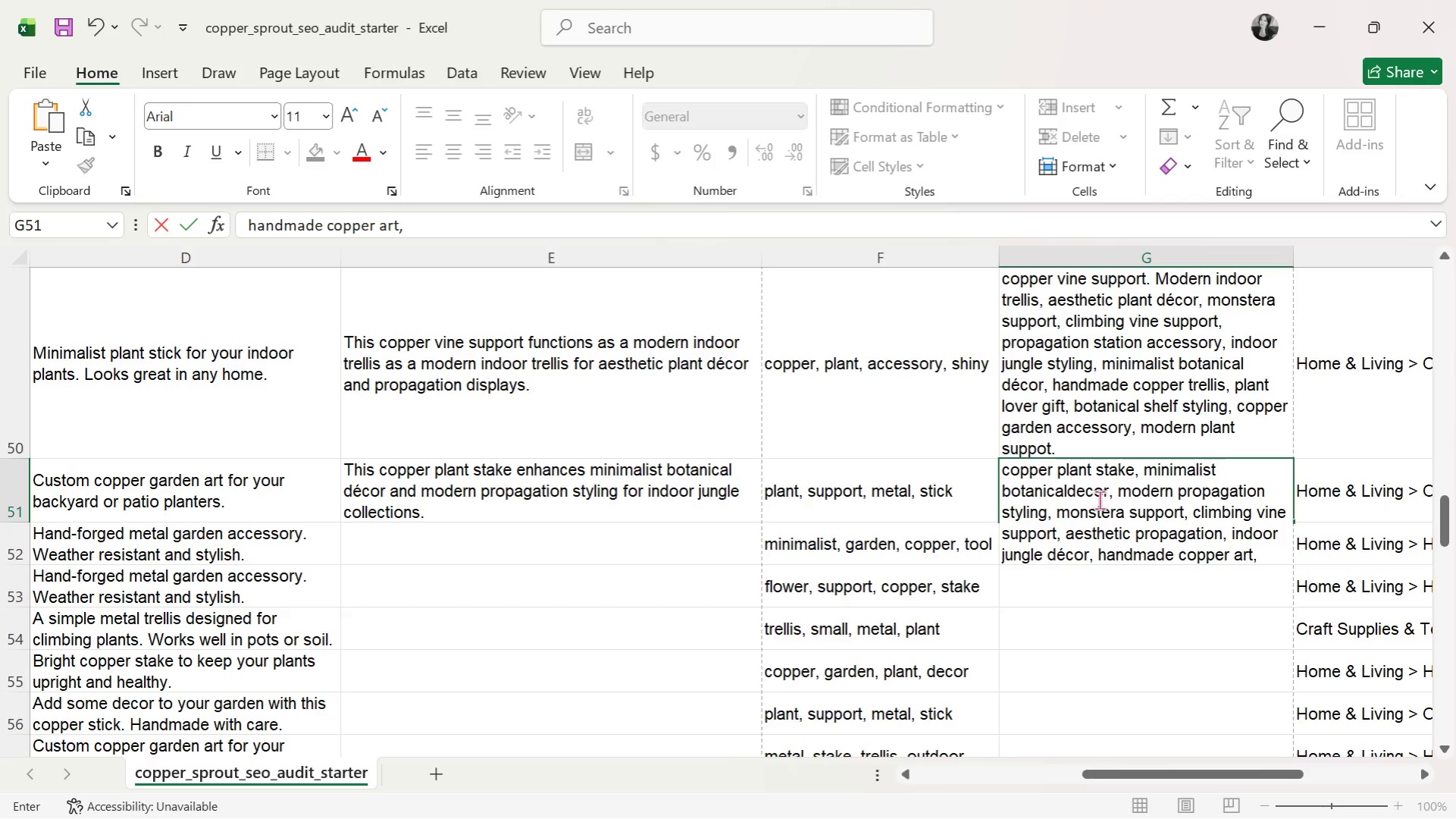 
type(propagation )
 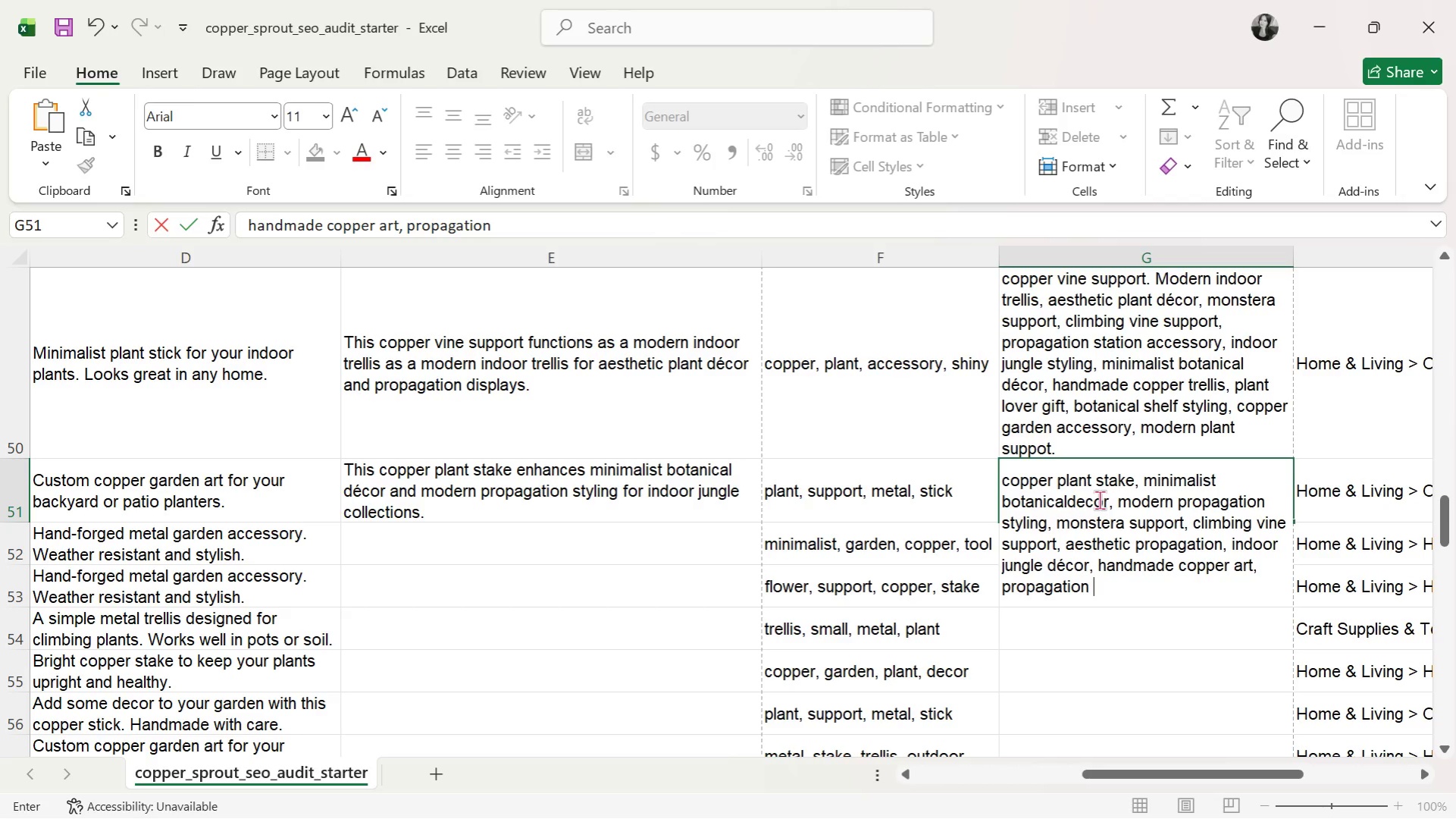 
wait(35.88)
 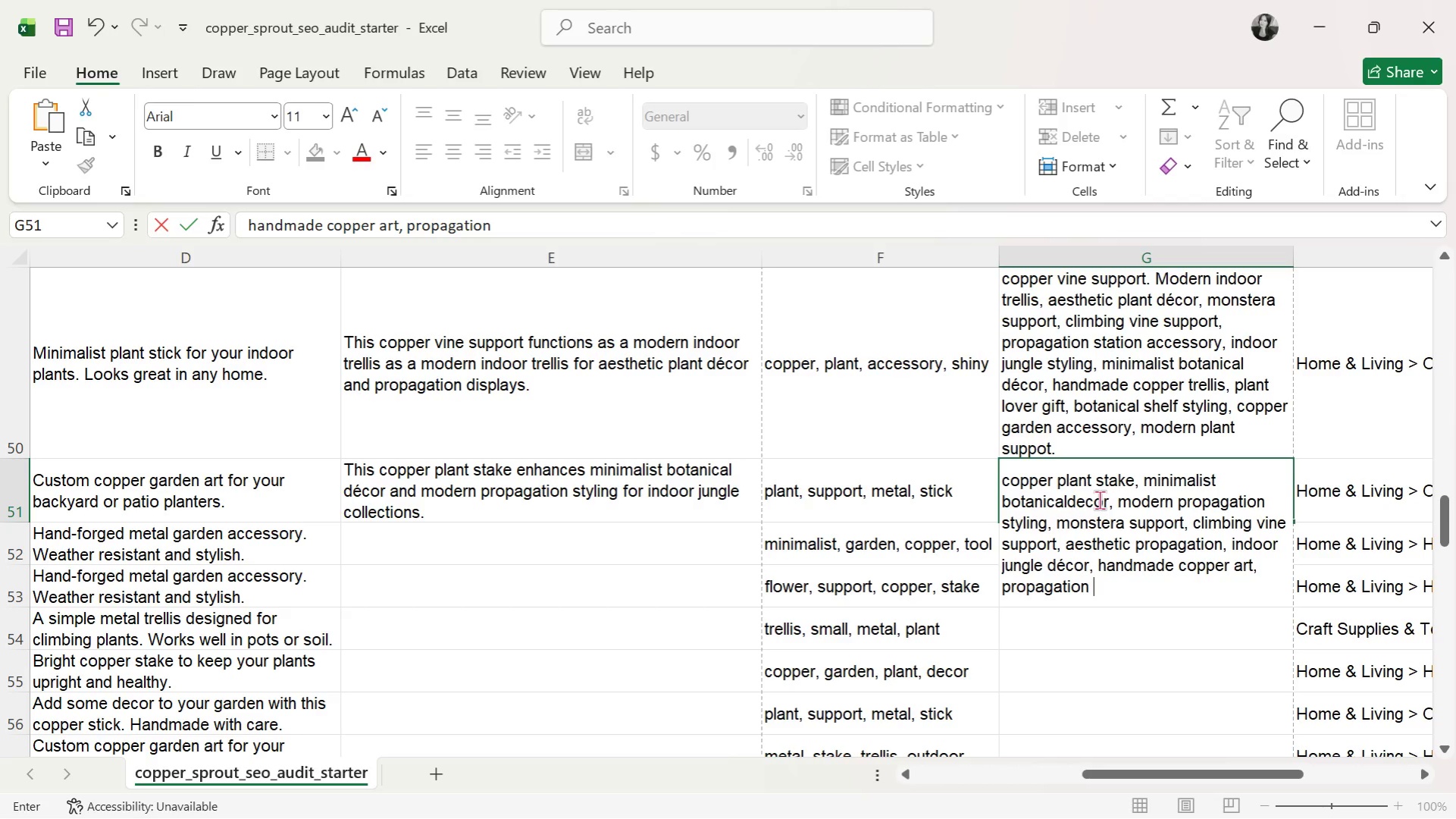 
type(station )
 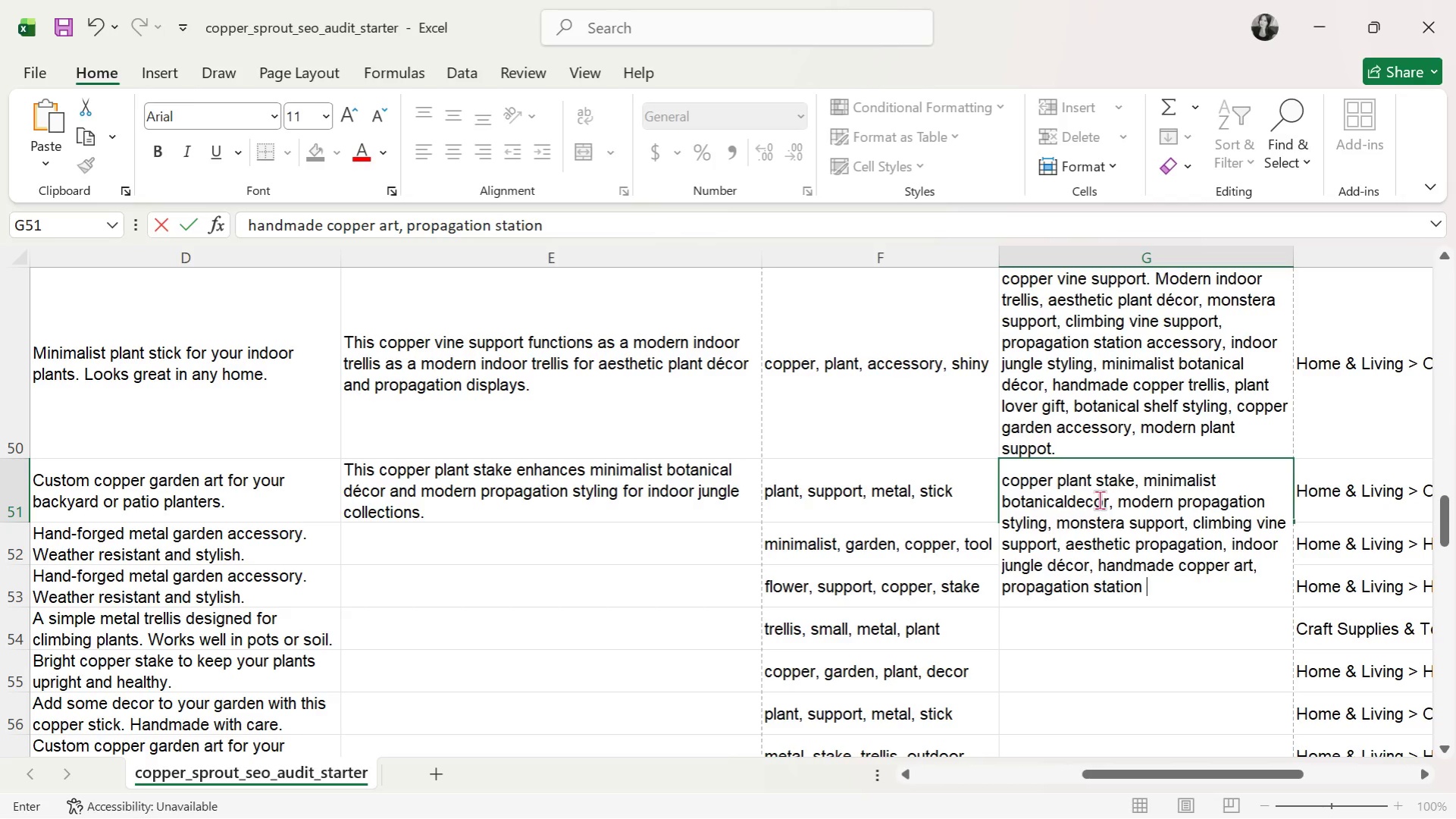 
type(accessory )
key(Backspace)
type(, plant lover gift)
 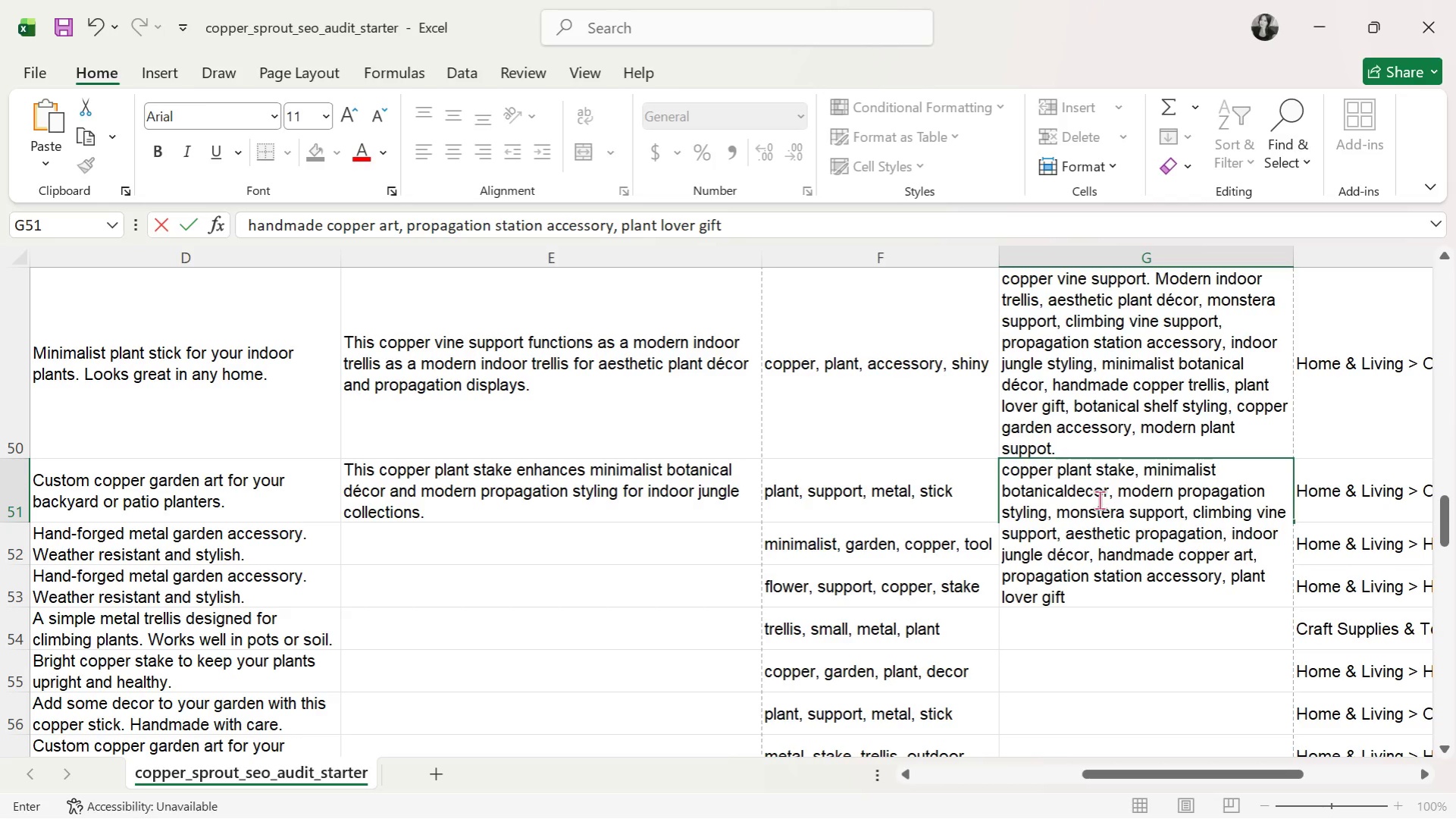 
key(Comma)
 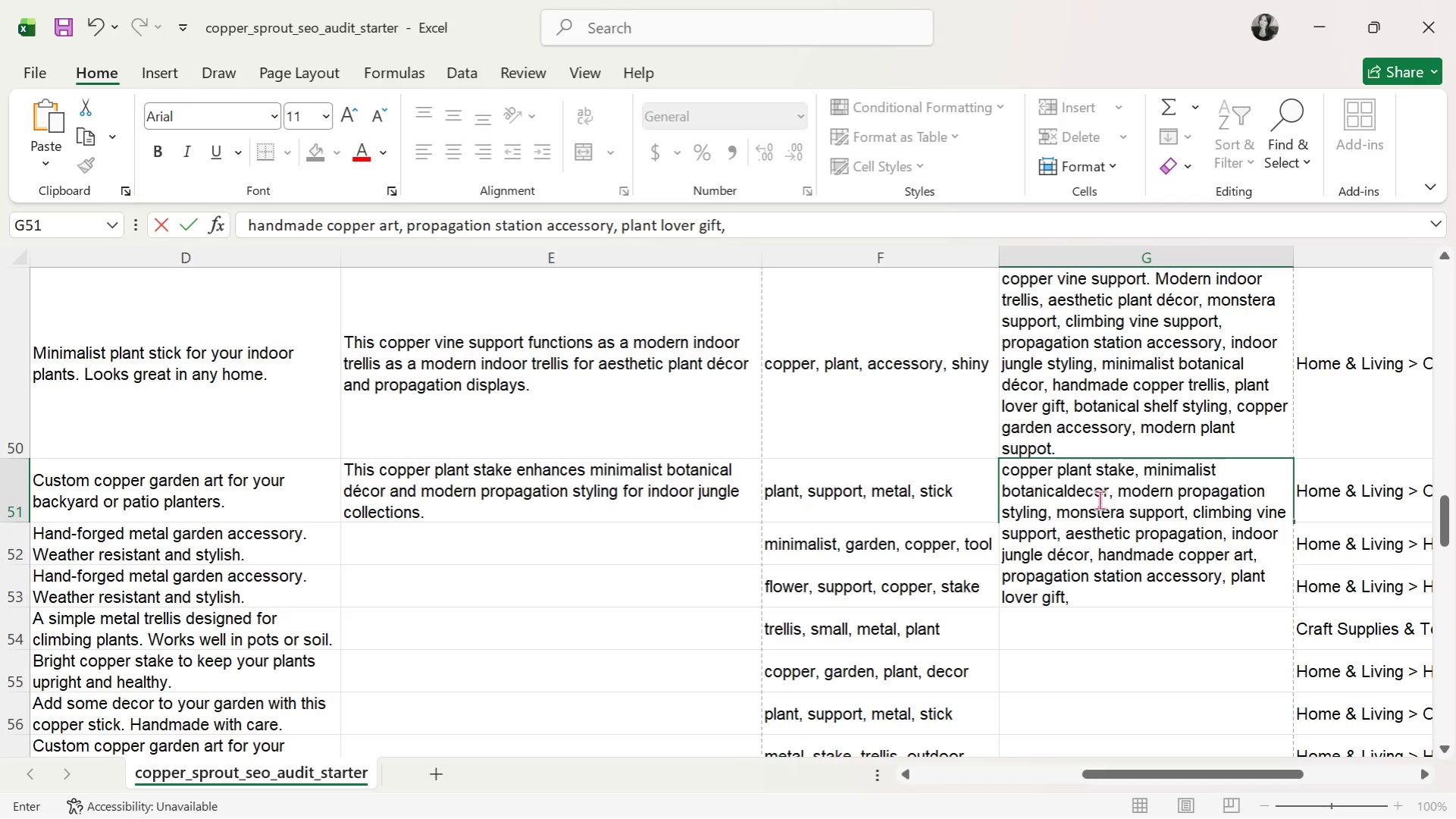 
key(Space)
 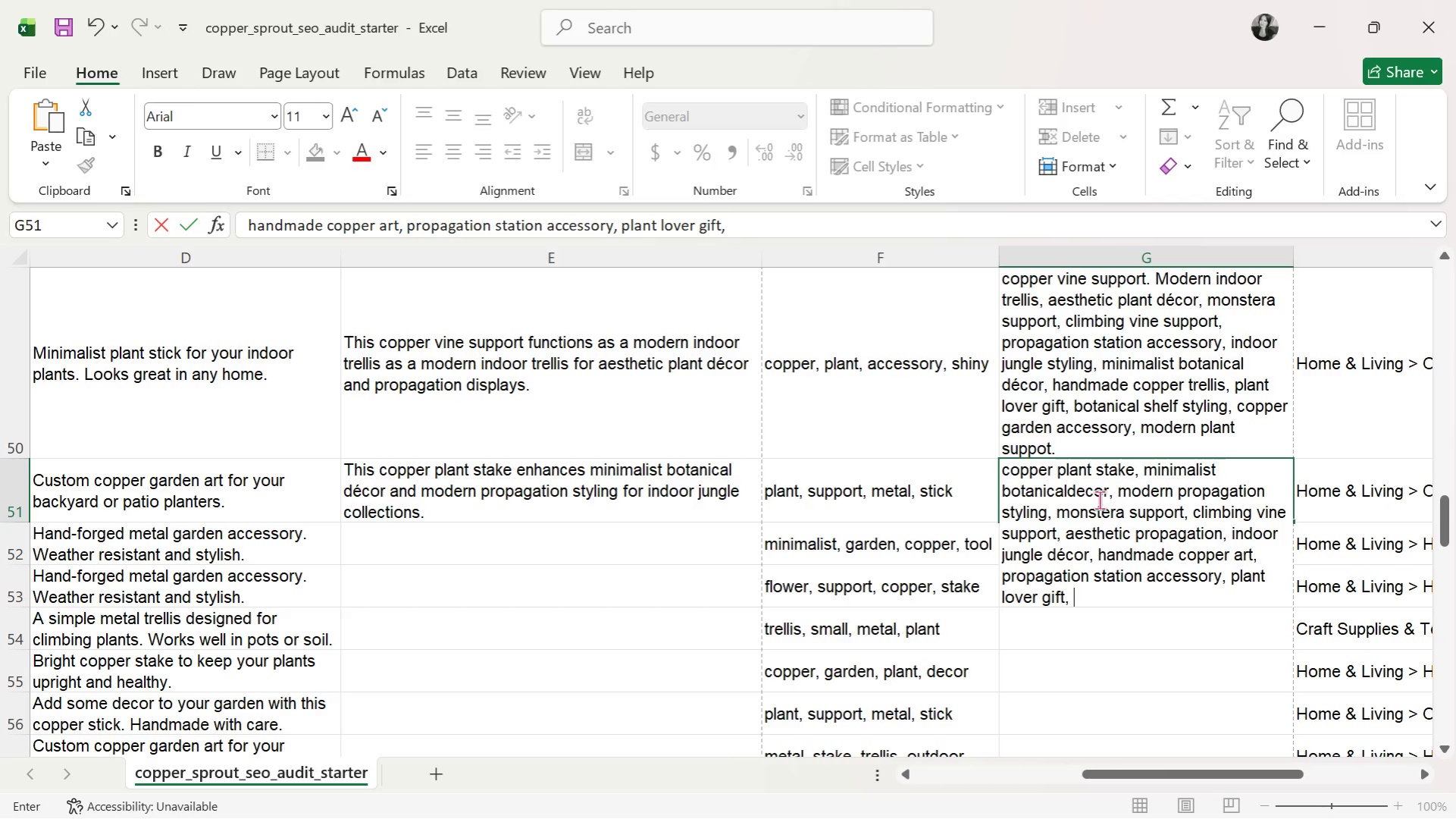 
type(copper garden decor, botanical shelf styling )
key(Backspace)
type(, indoor plant support)
 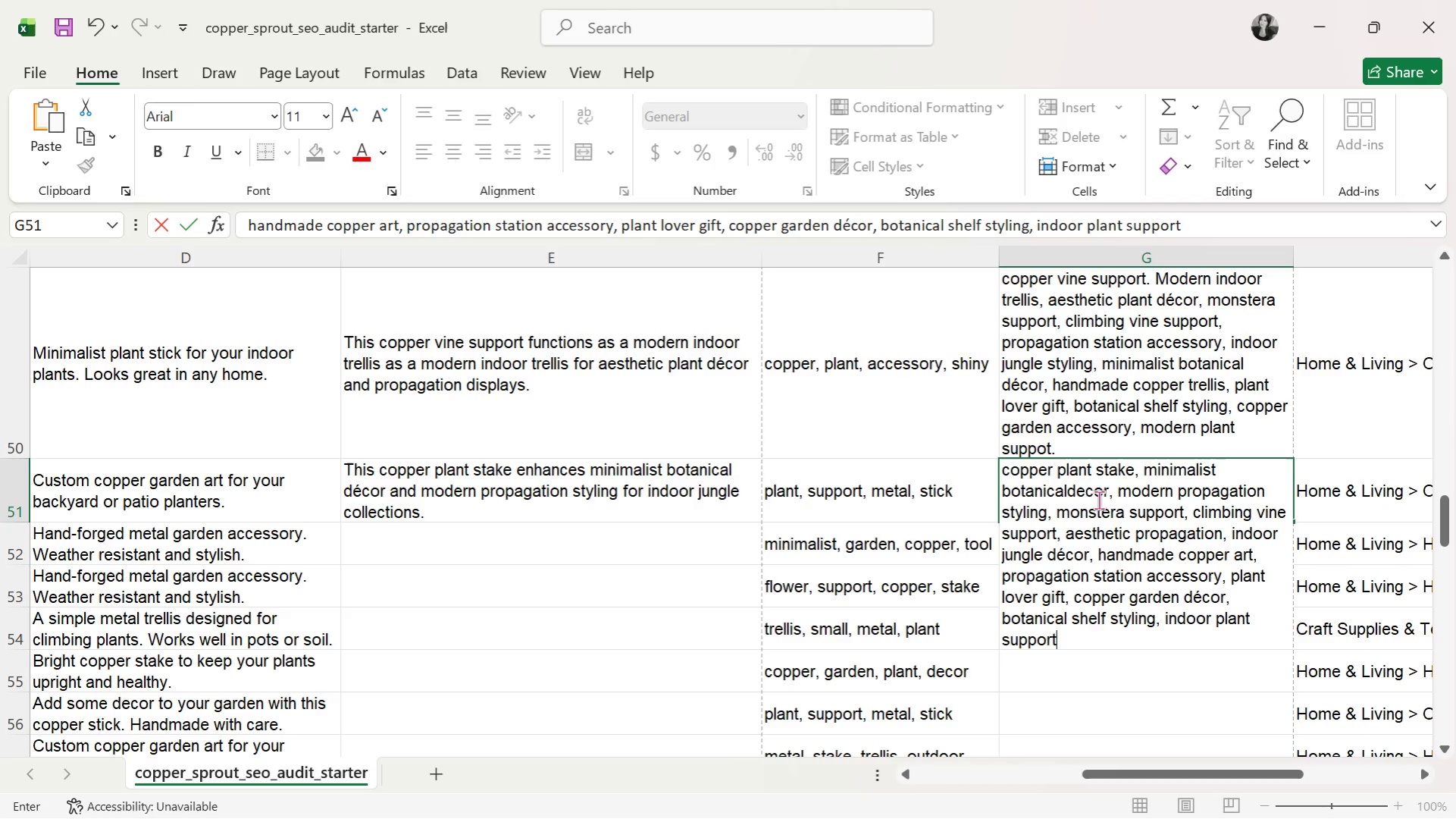 
key(Enter)
 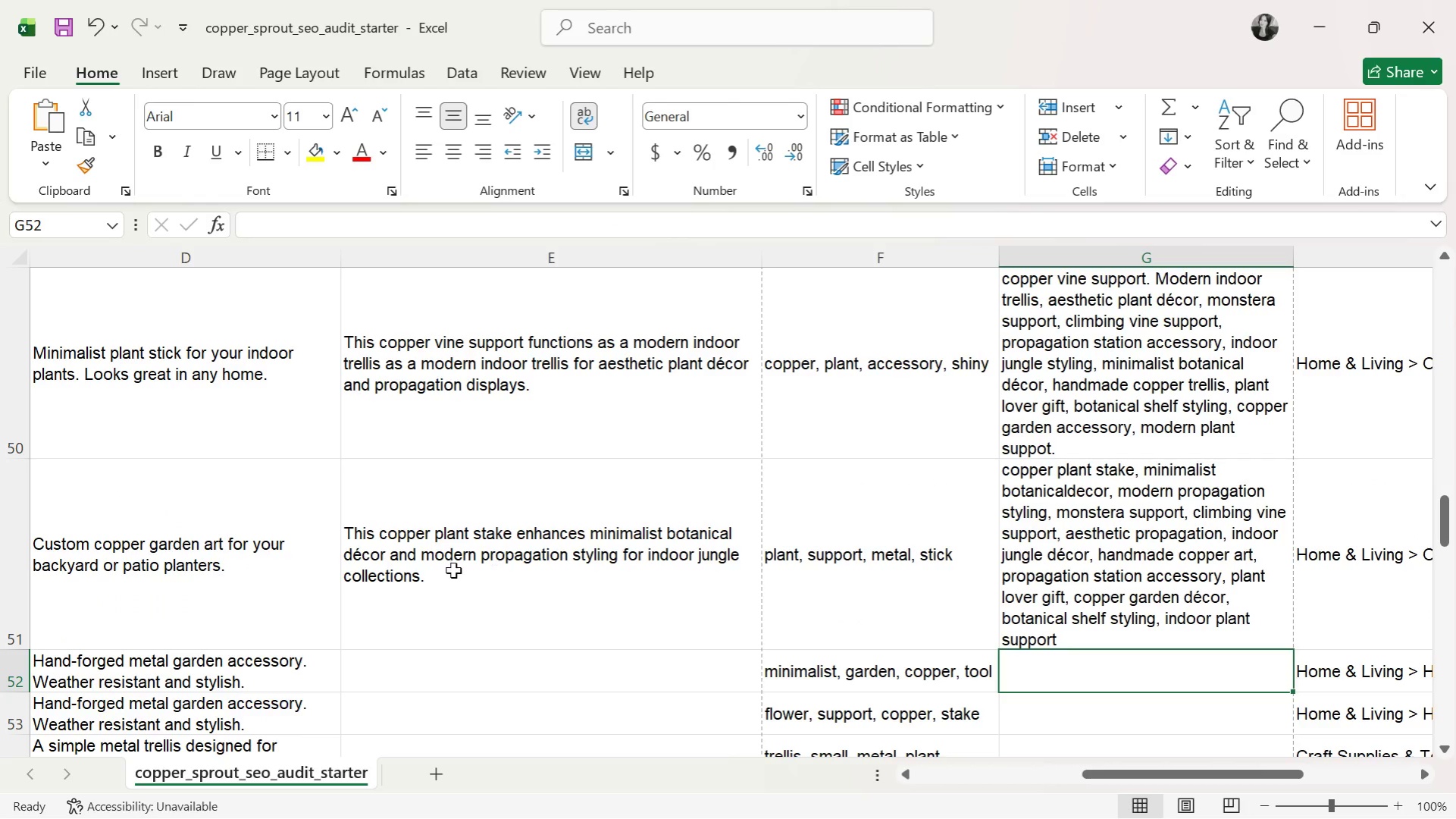 
left_click([525, 674])
 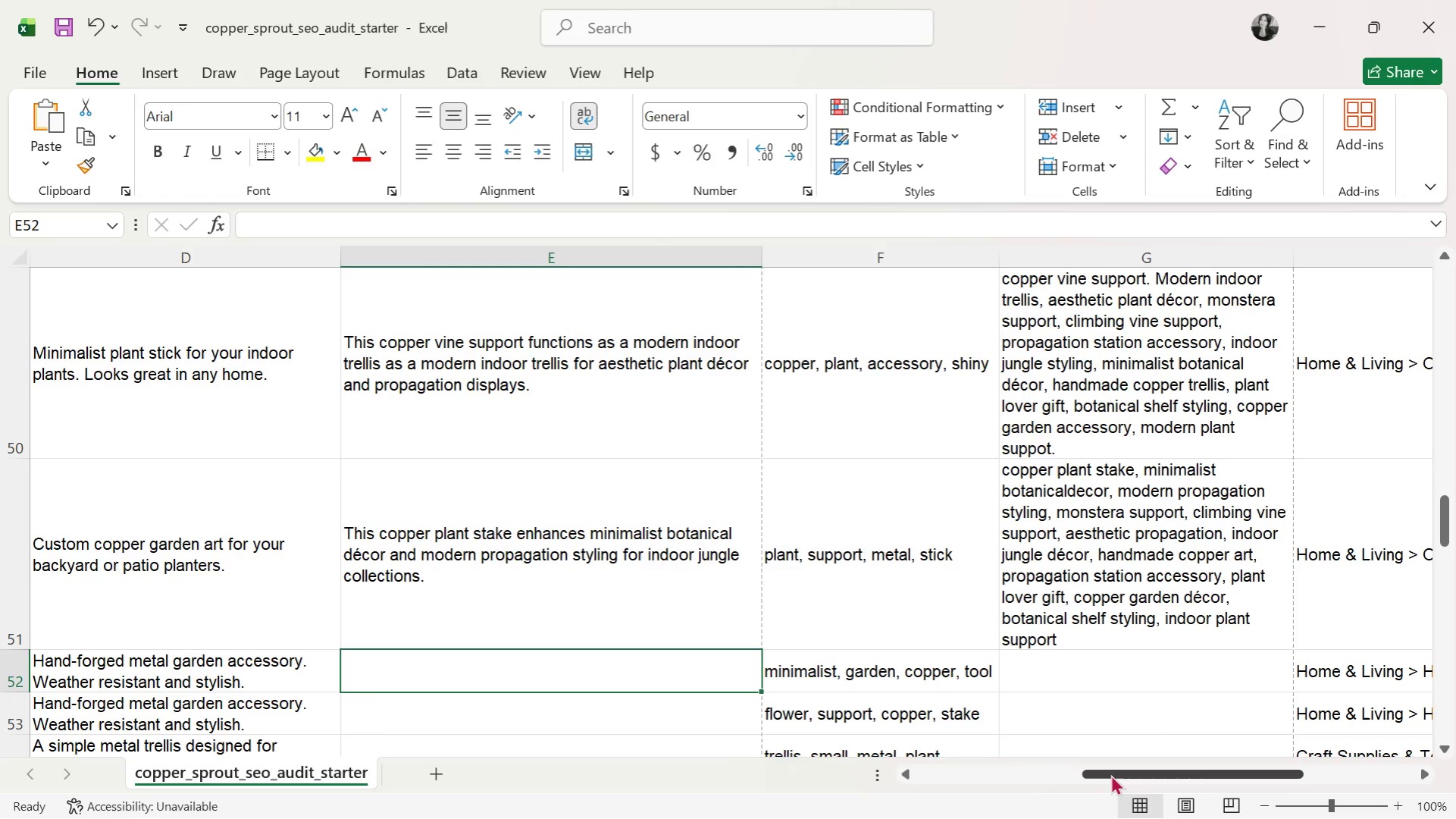 
left_click_drag(start_coordinate=[1111, 774], to_coordinate=[1130, 780])
 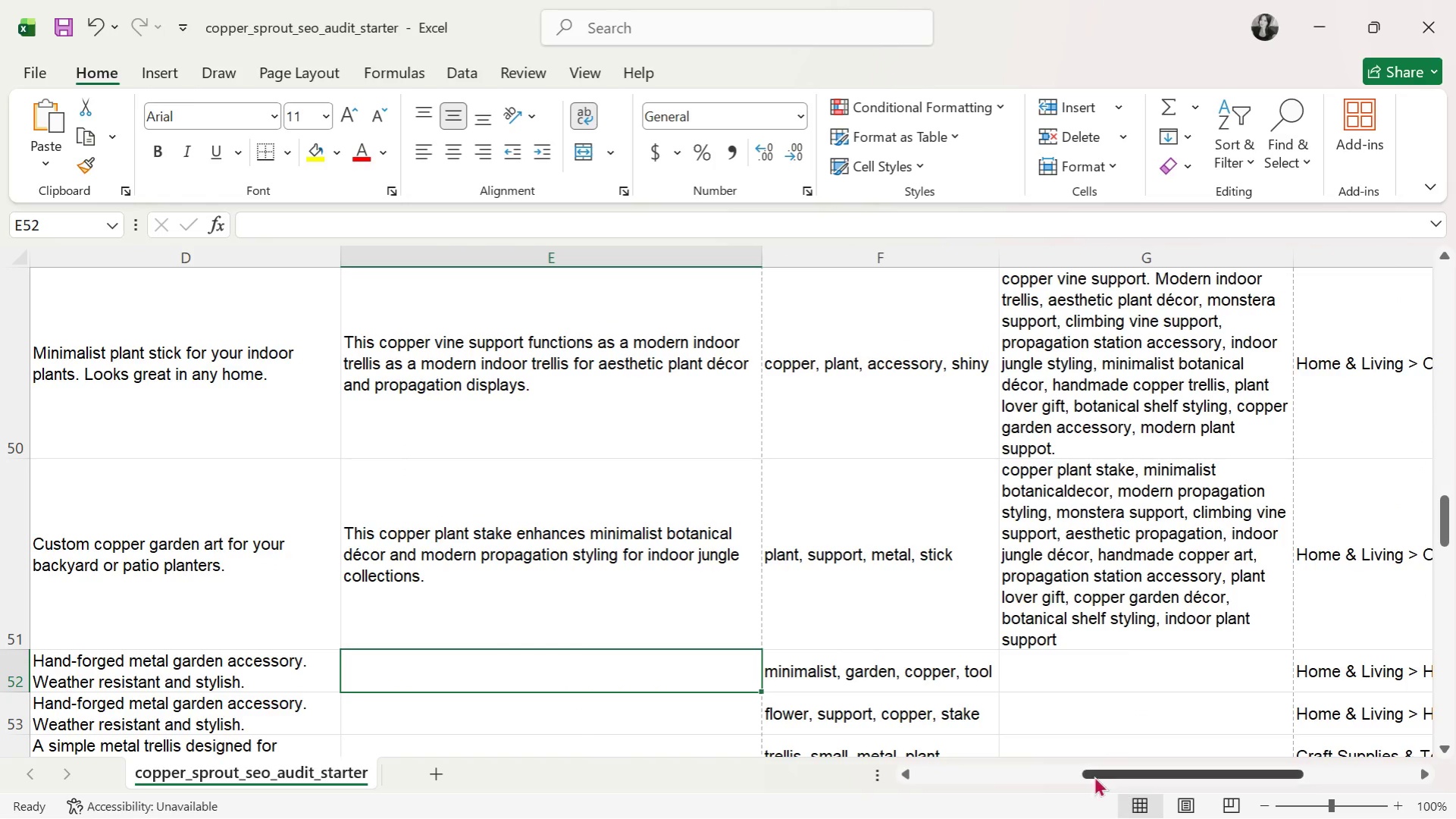 
scroll: coordinate [745, 626], scroll_direction: down, amount: 1.0
 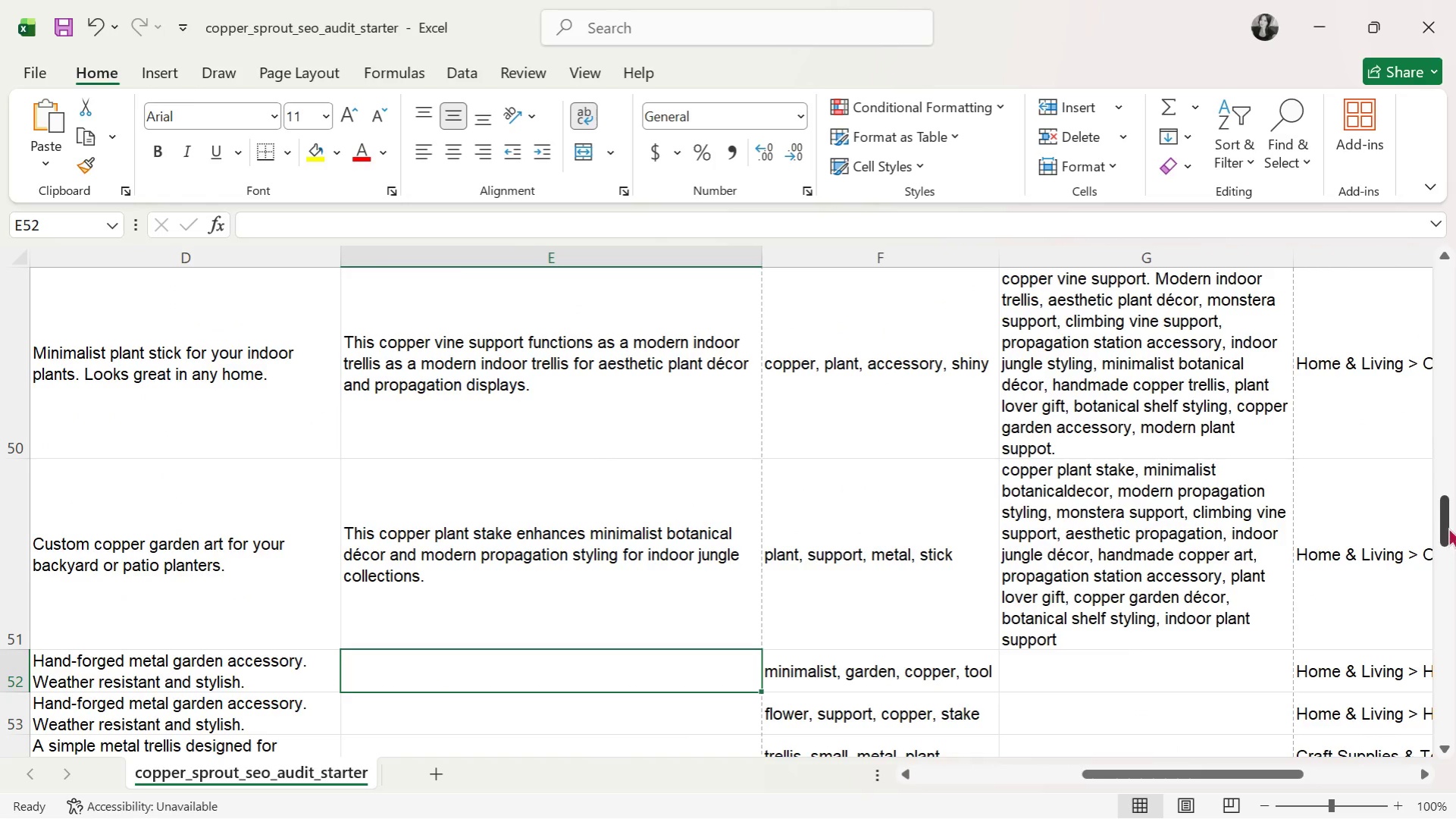 
left_click_drag(start_coordinate=[1447, 527], to_coordinate=[1454, 536])
 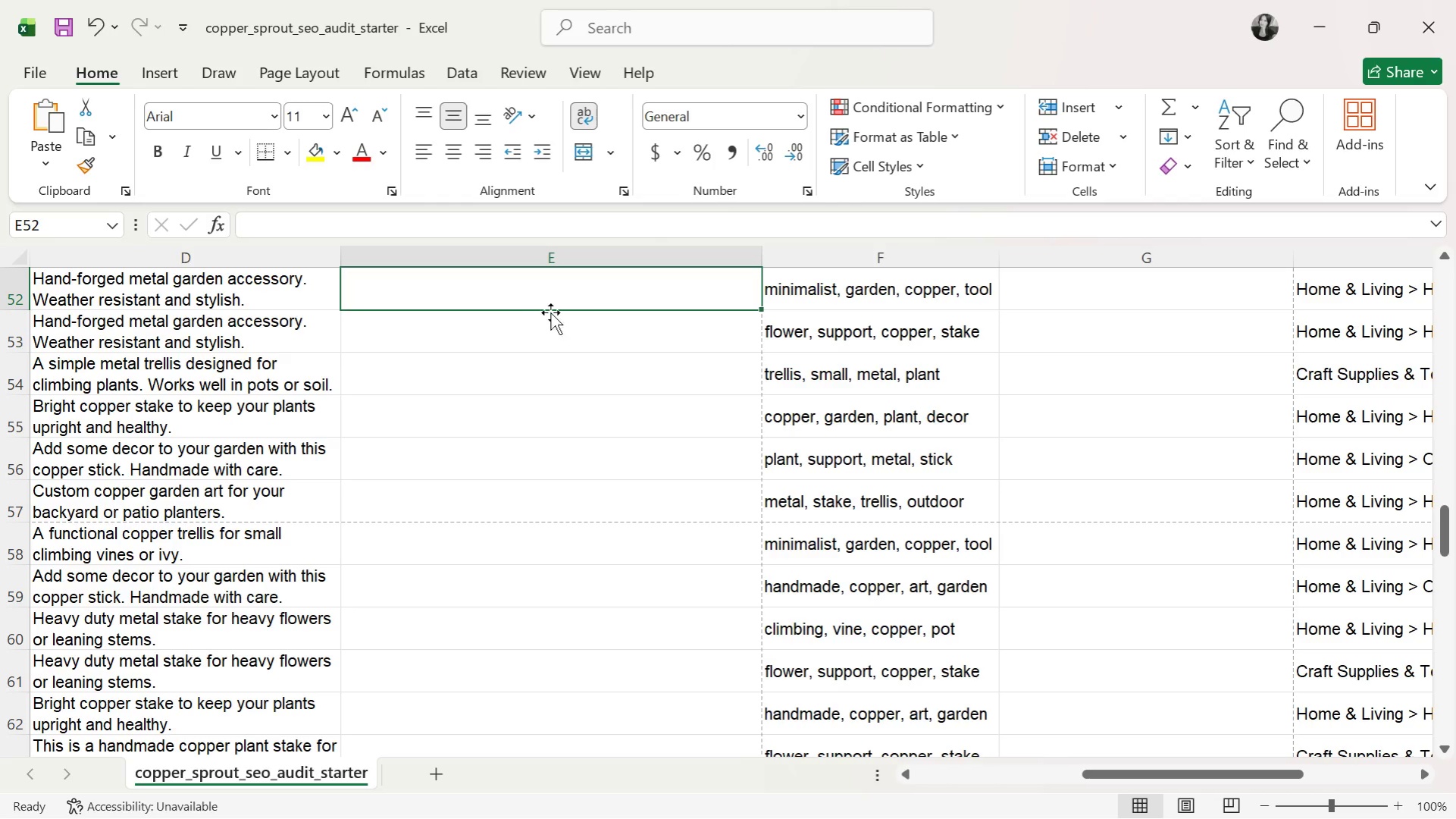 
double_click([532, 299])
 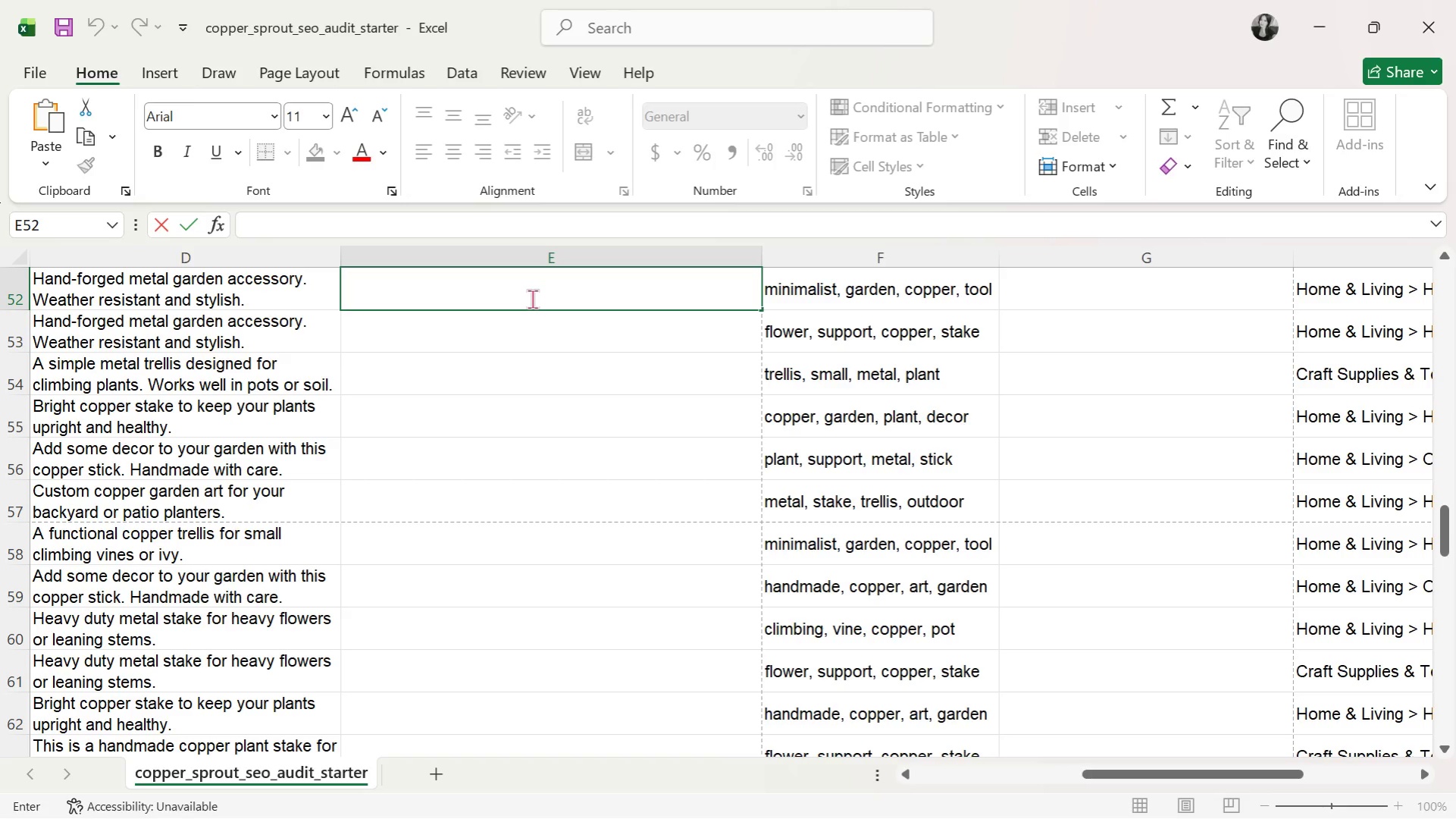 
type(This botan)
 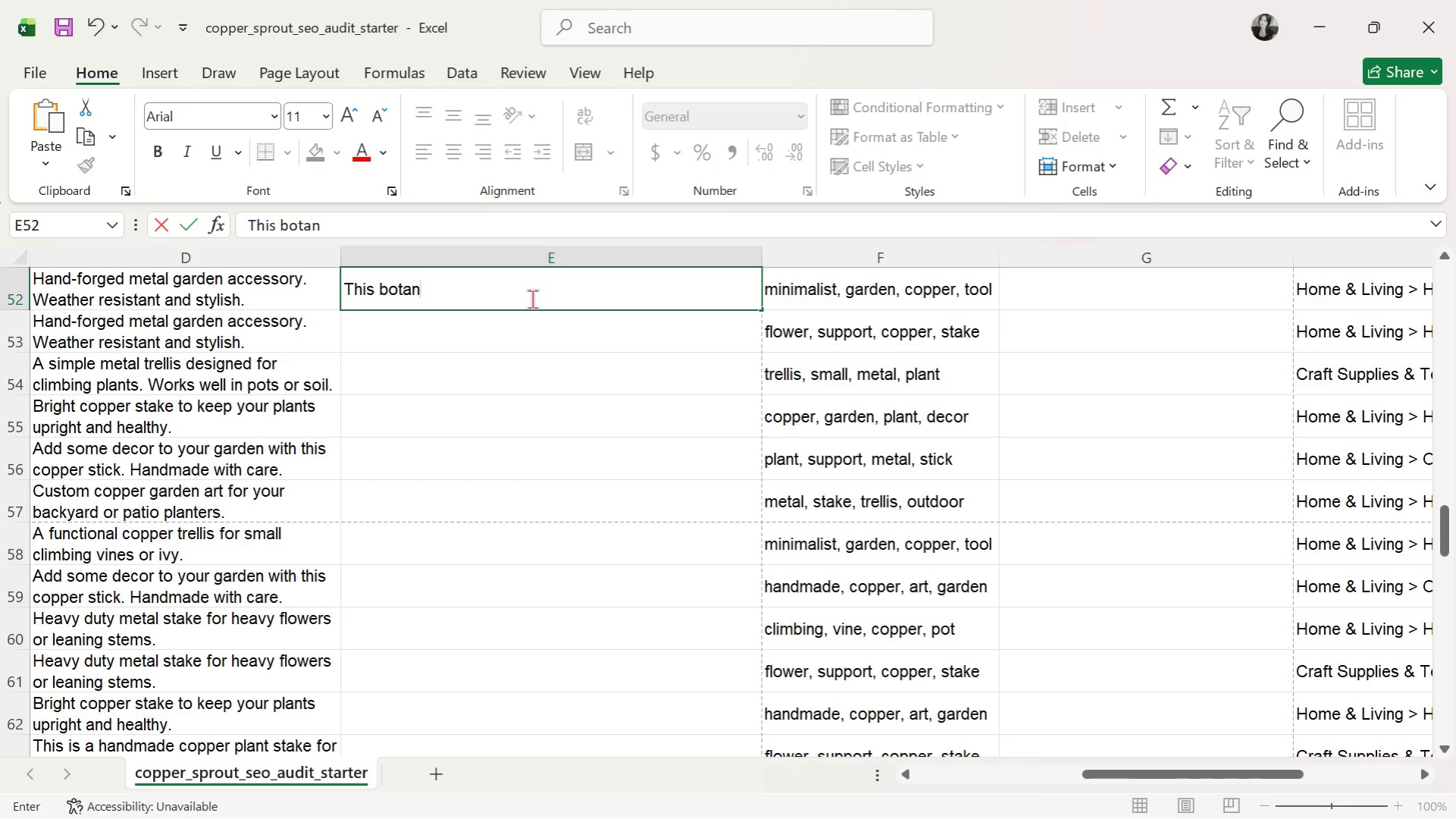 
type(ical )
 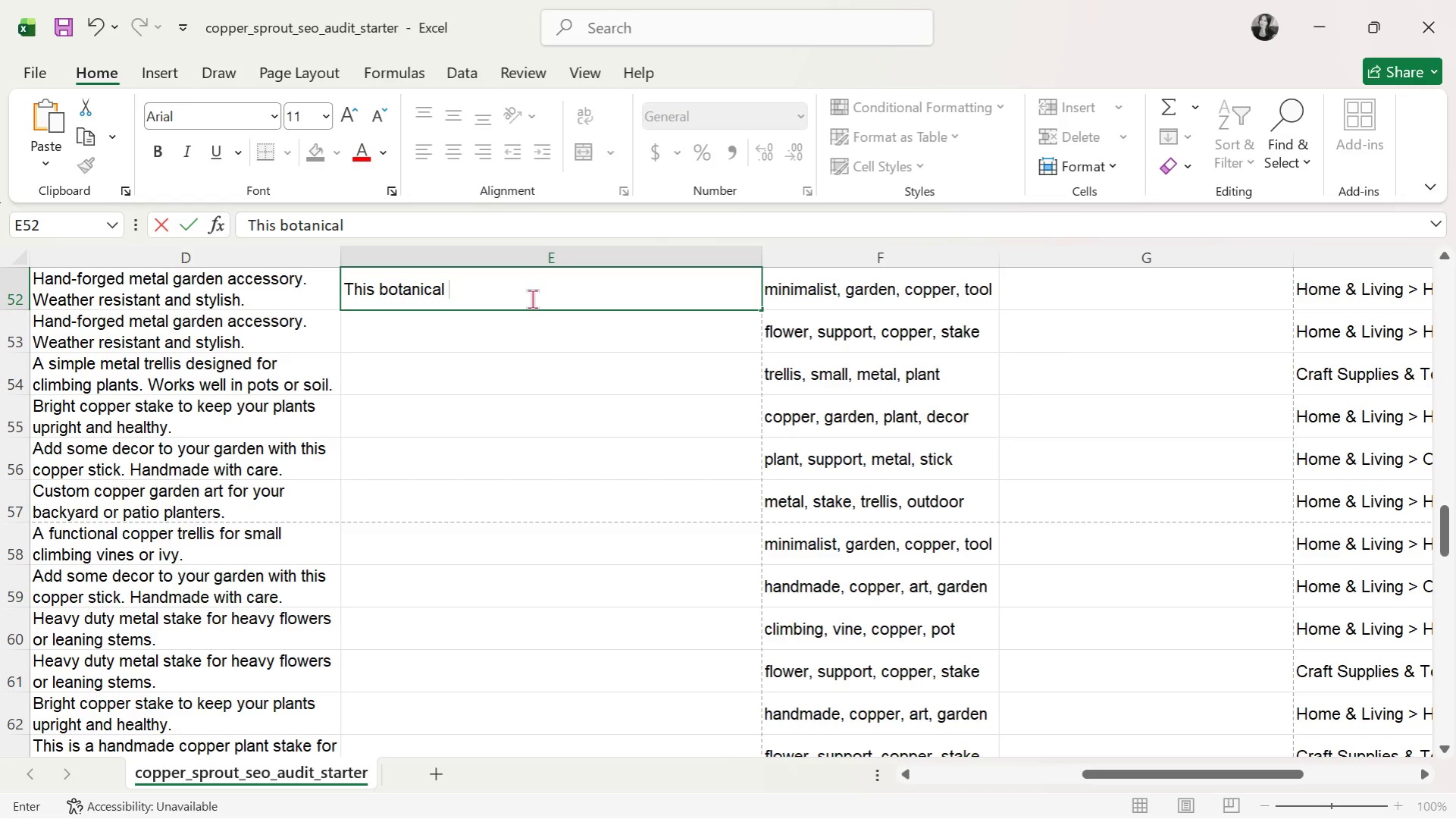 
wait(29.44)
 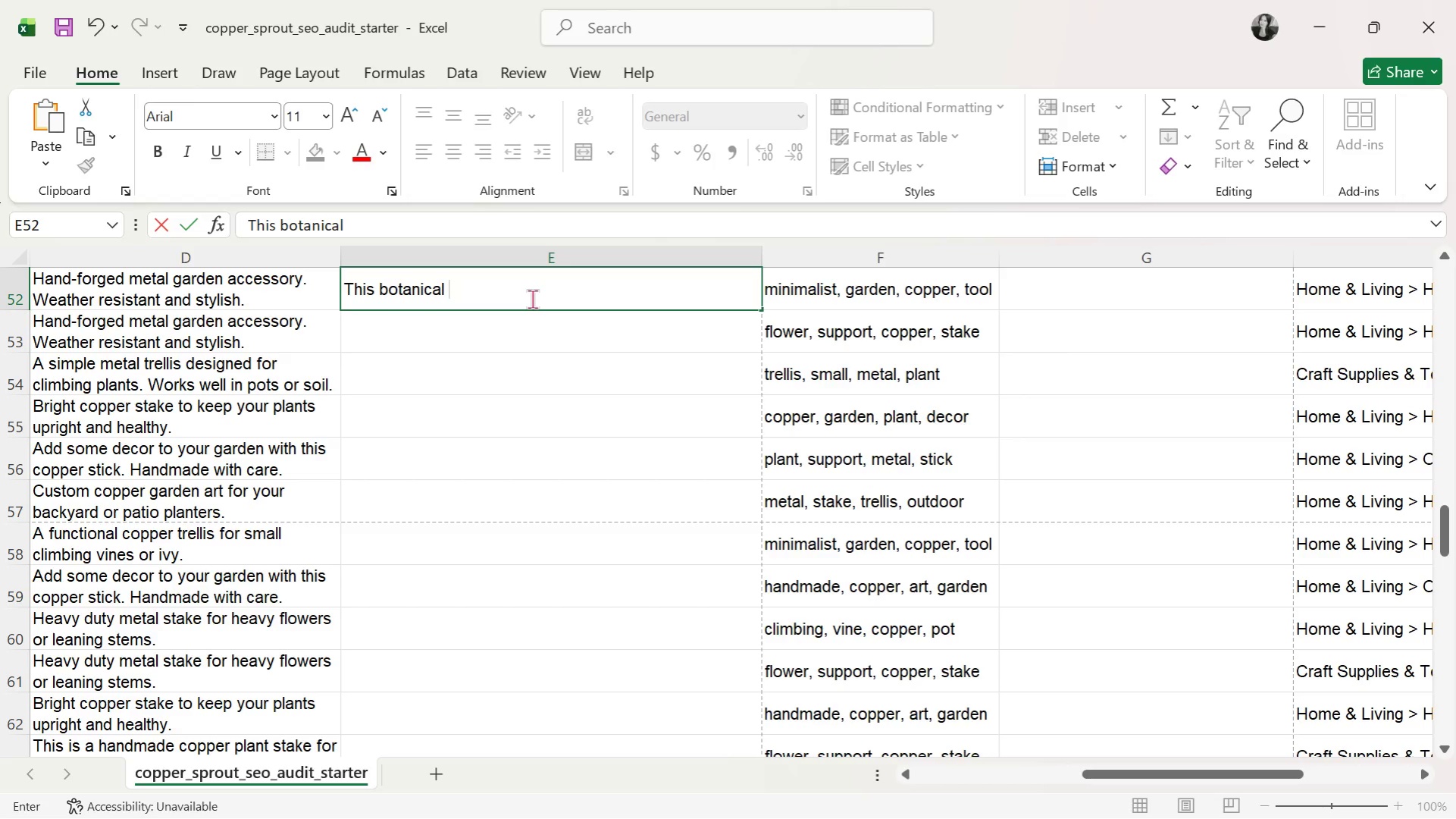 
type(copper trellis offers indoor vine support while complementing )
 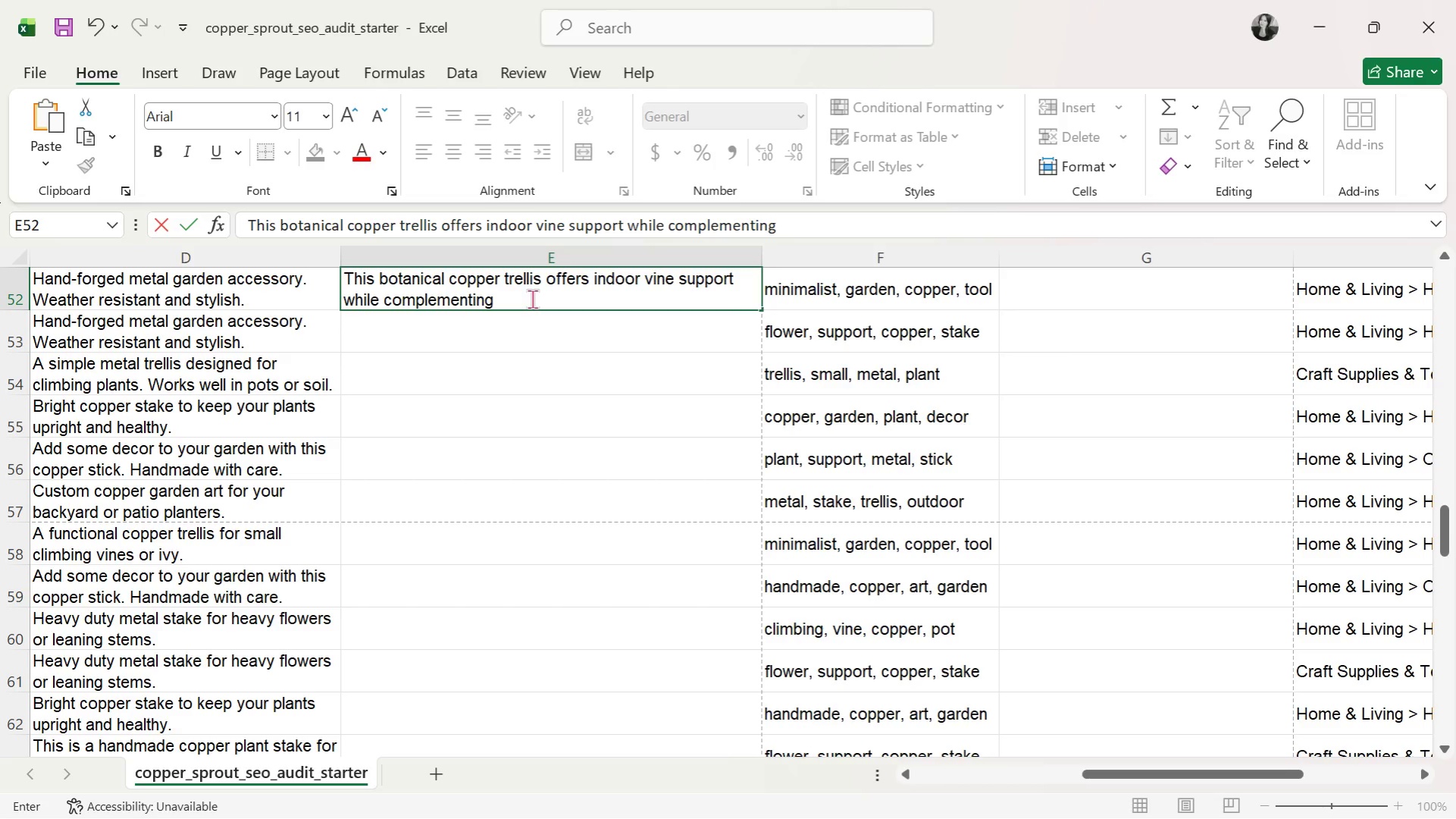 
type(minimalist plant styling and modern decor.)
 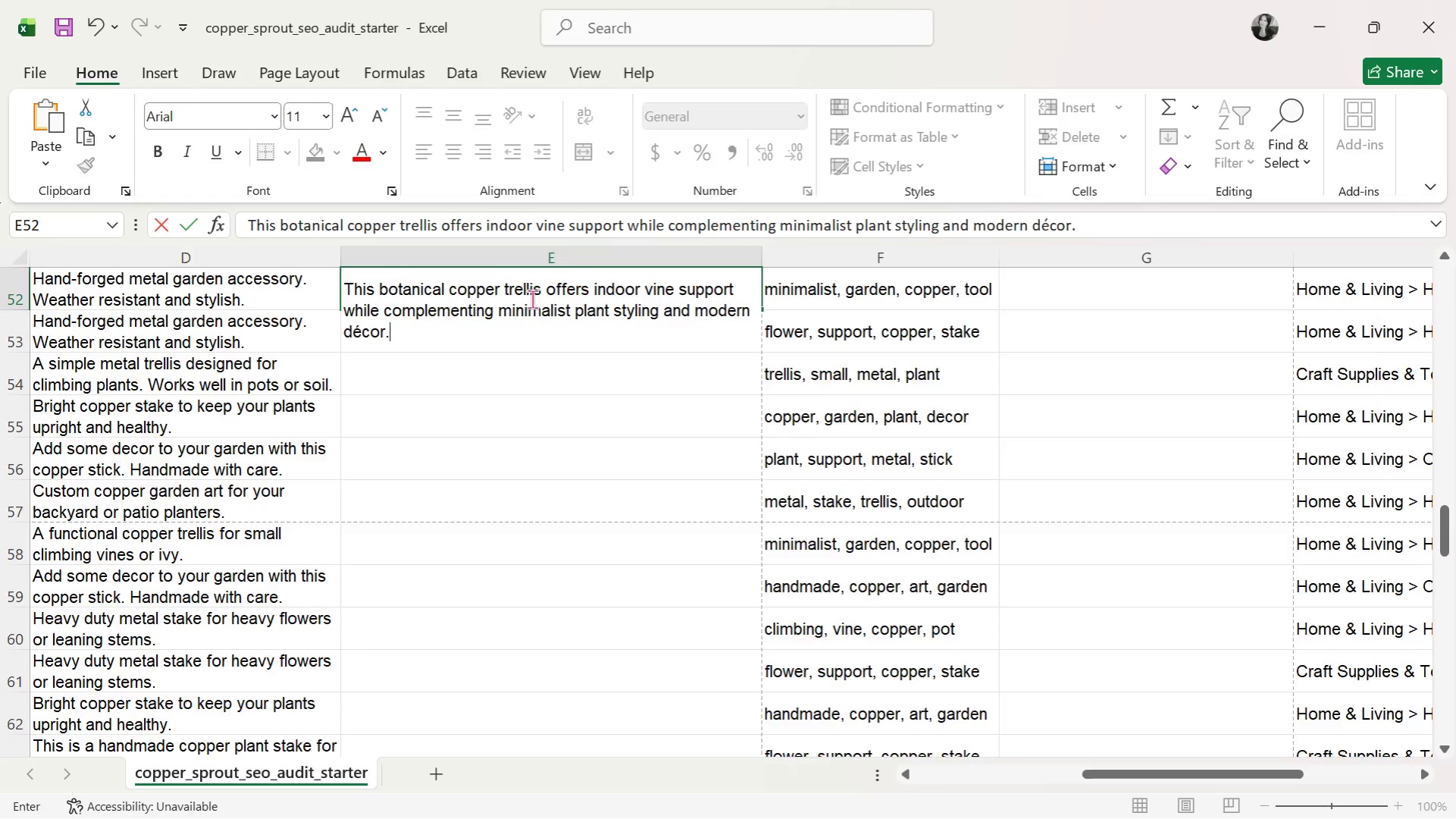 
key(ArrowRight)
 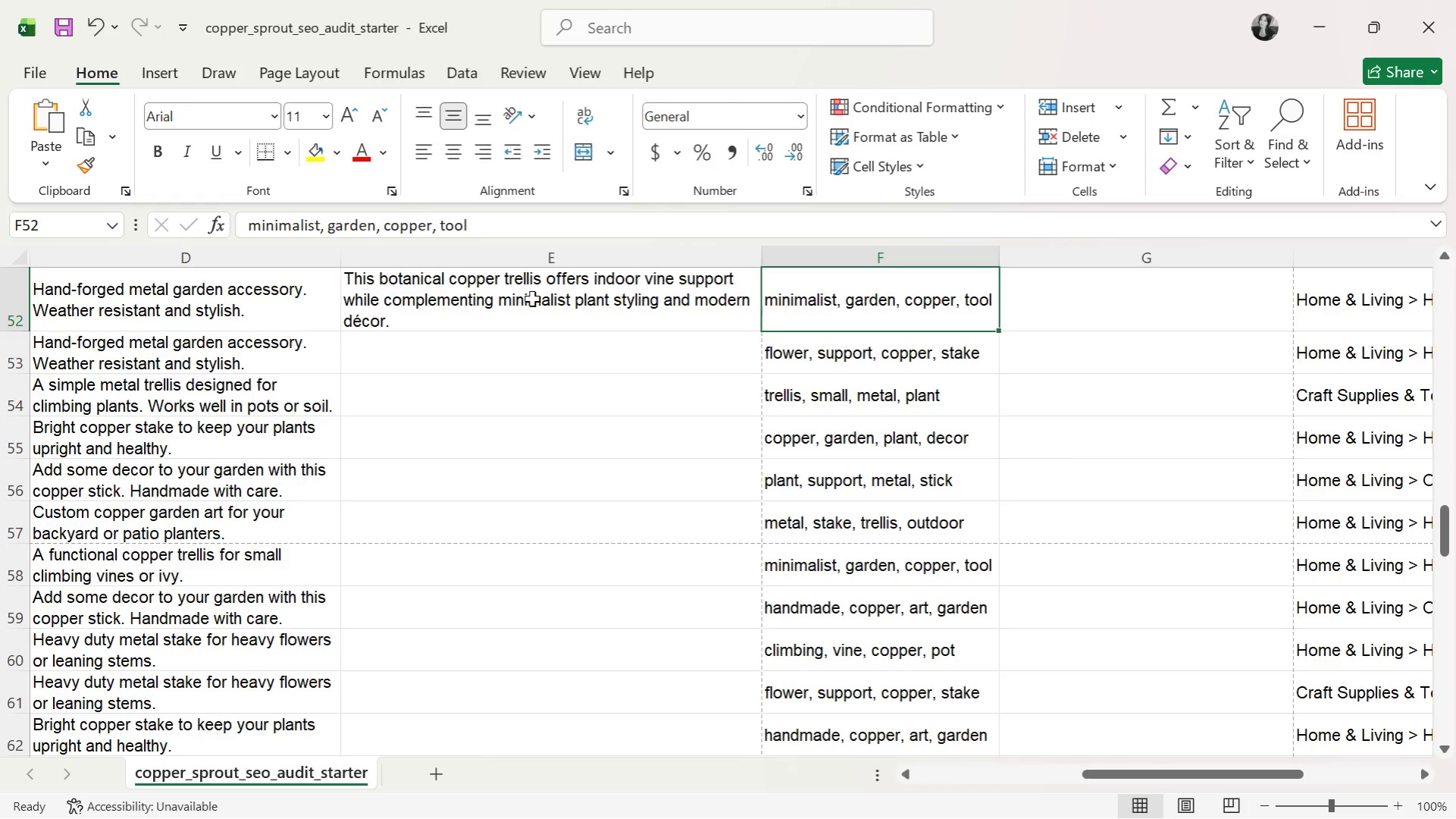 
key(ArrowRight)
 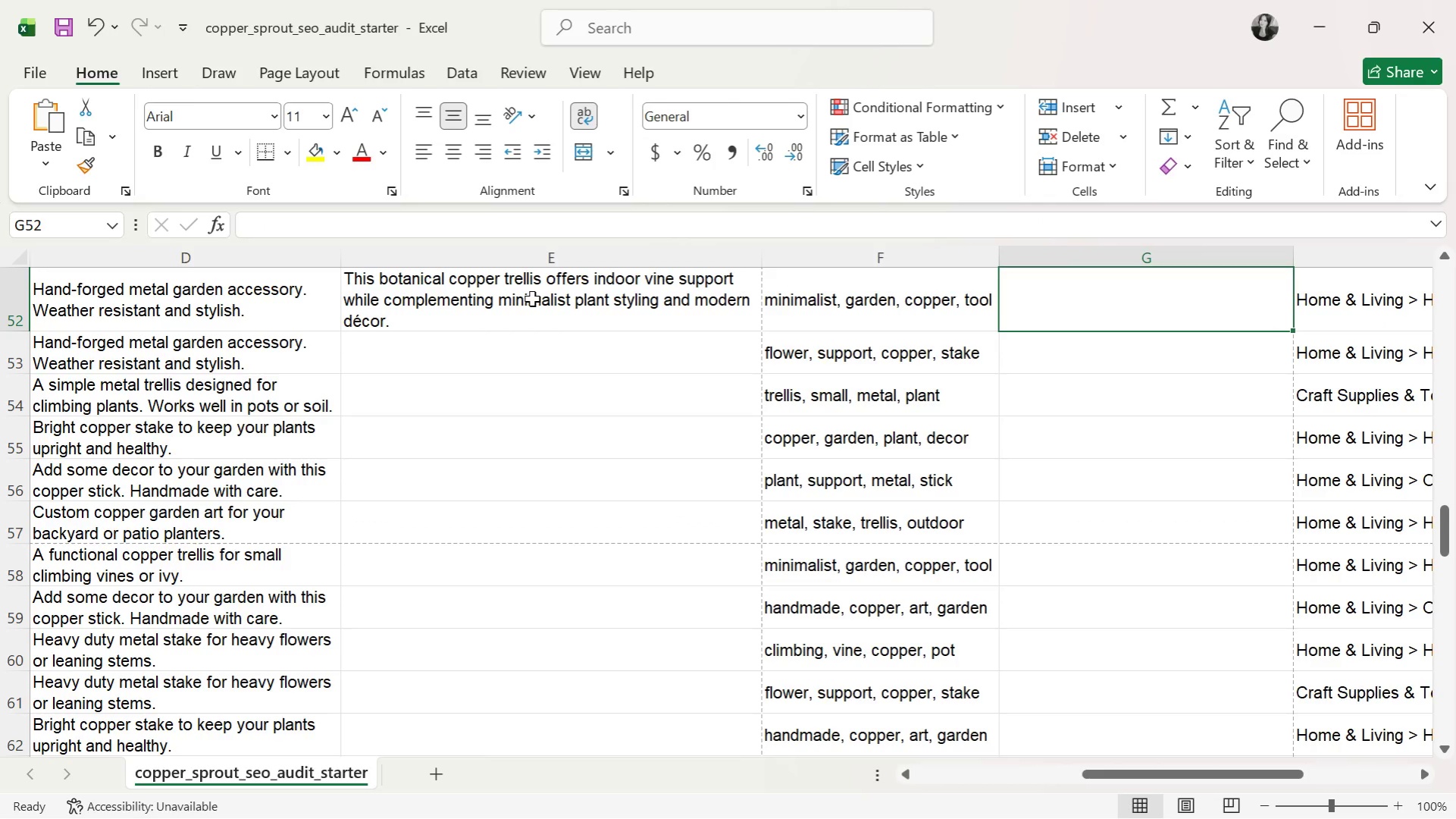 
type(botanical copper trellis, u)
key(Backspace)
type(indoor vine support, minimalist plant styling, monstera support, climbing vine stake, aesthetic propagation, indoor jungle accessory )
key(Backspace)
type(, propagation station decor, handmade copper support, plant lover gift, copper garden art, botanical shelf decor, modern plant styling)
 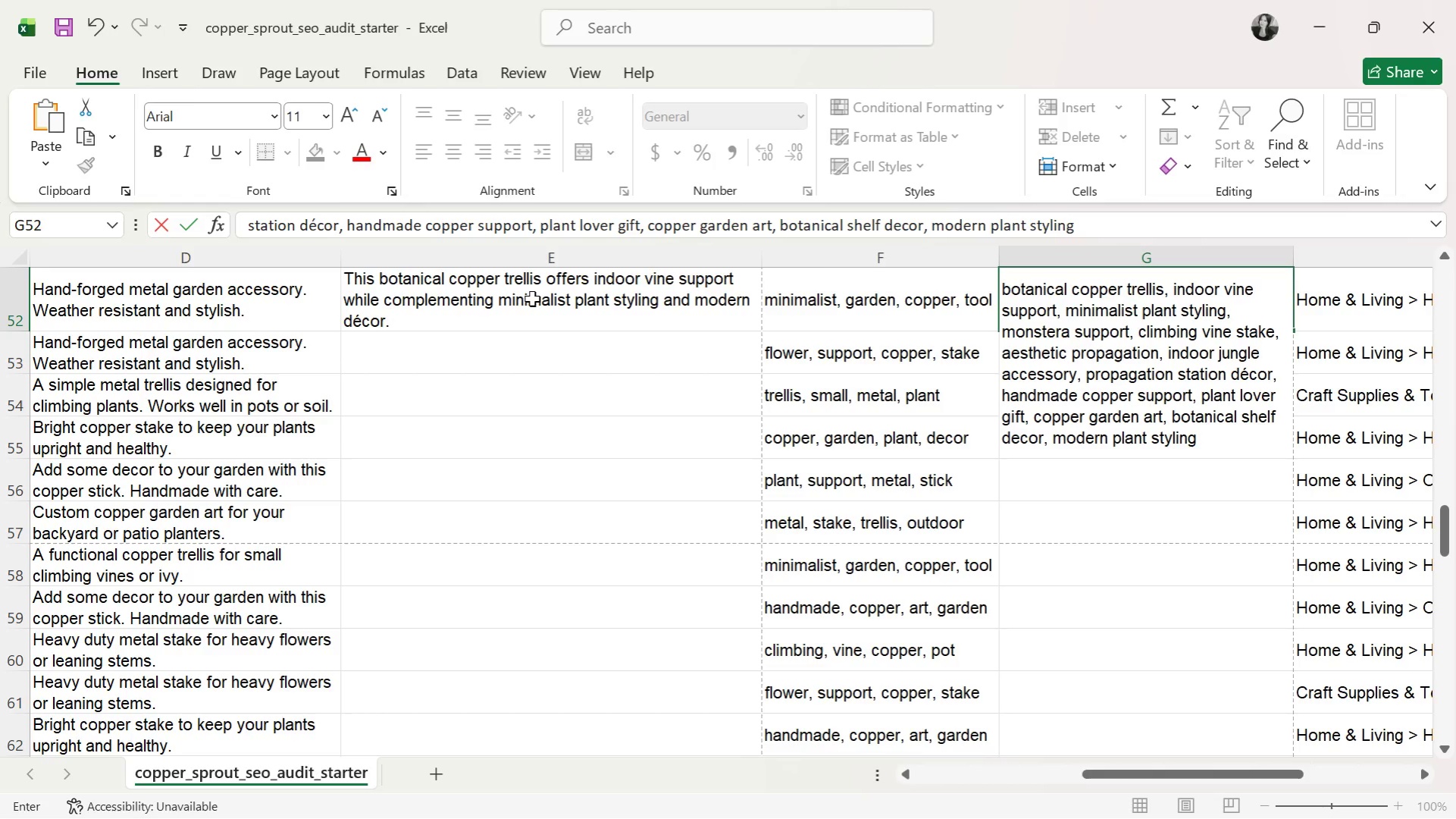 
wait(5.44)
 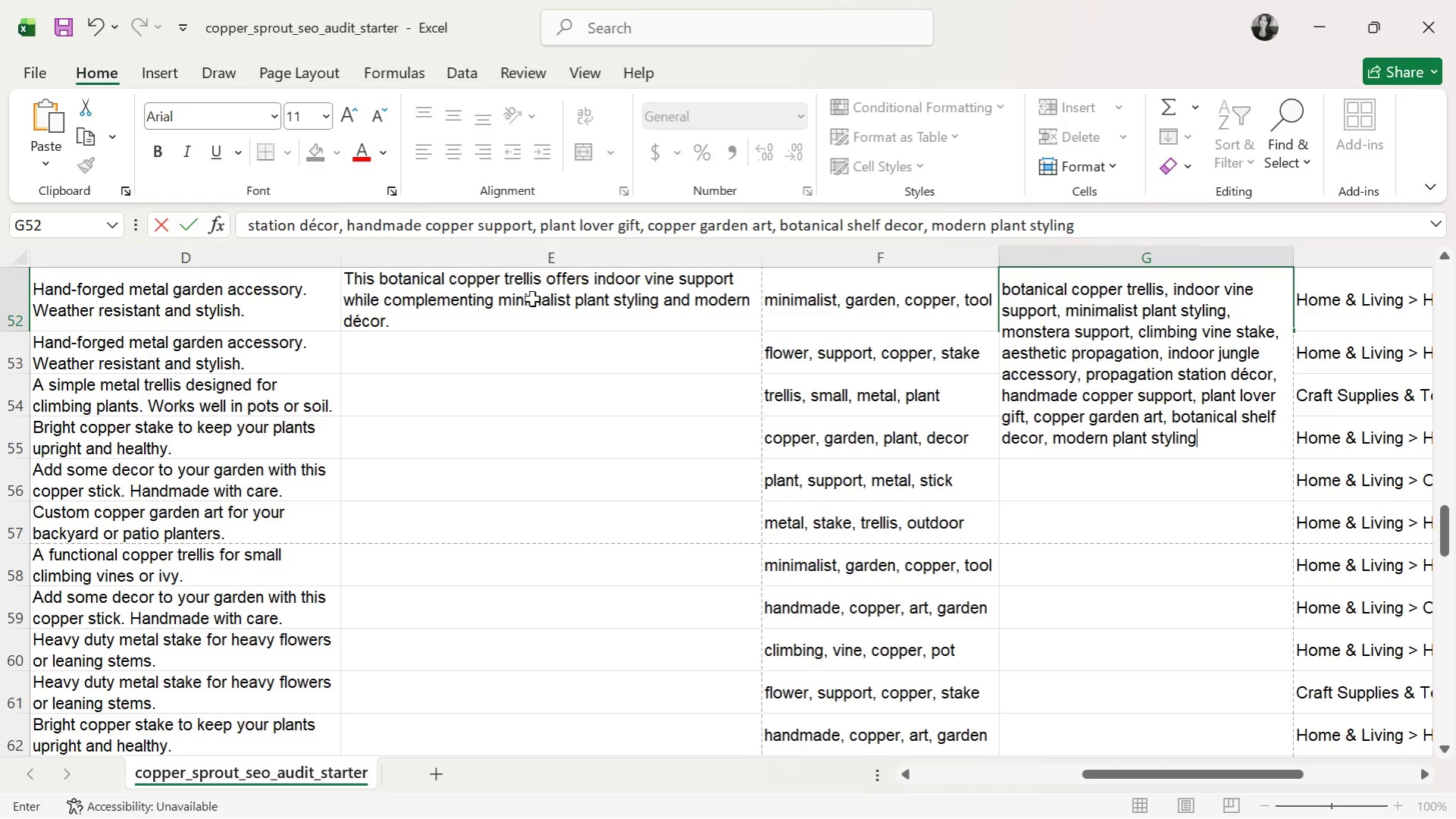 
key(Shift+ShiftRight)
 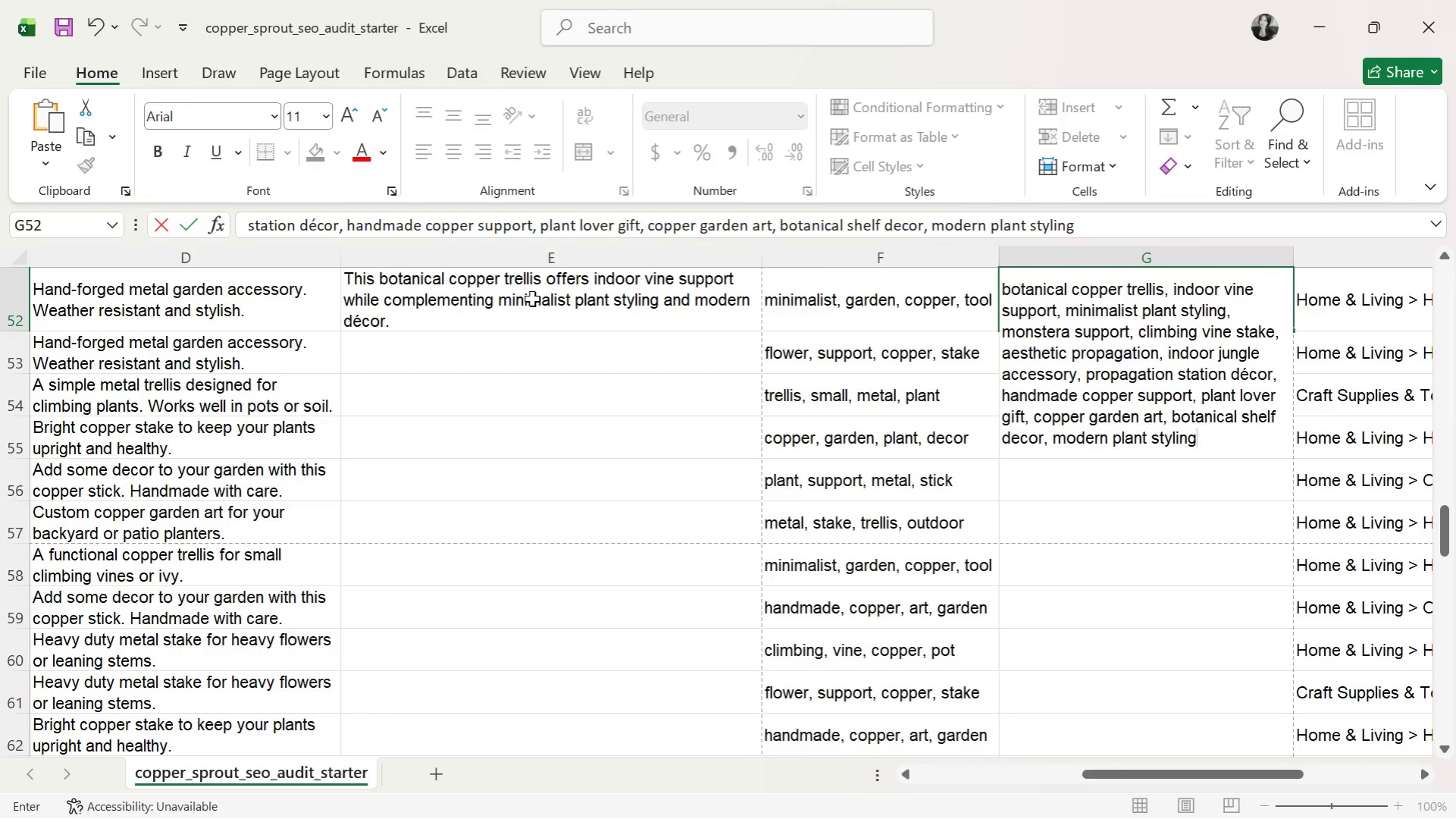 
key(Enter)
 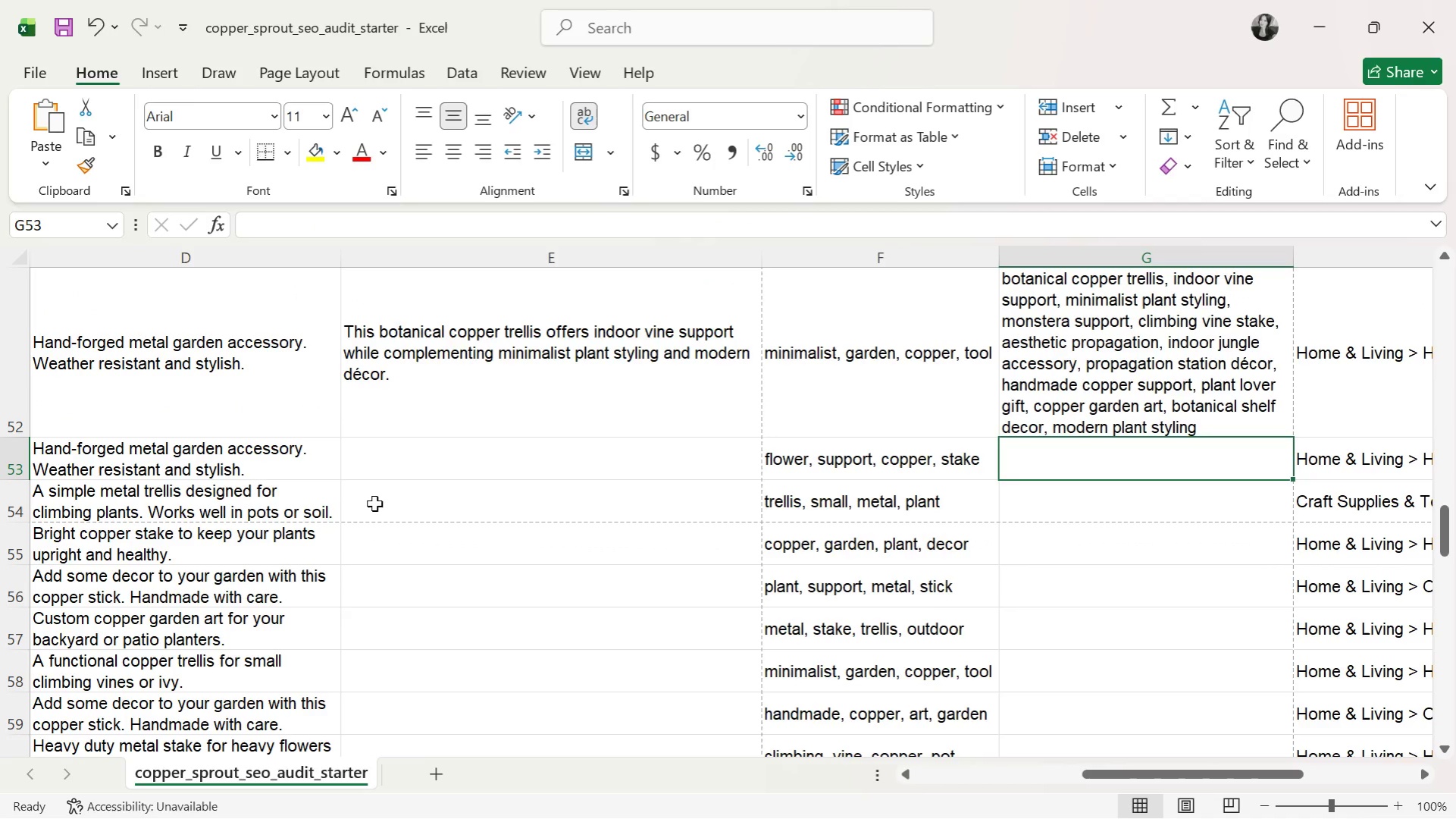 
left_click([468, 462])
 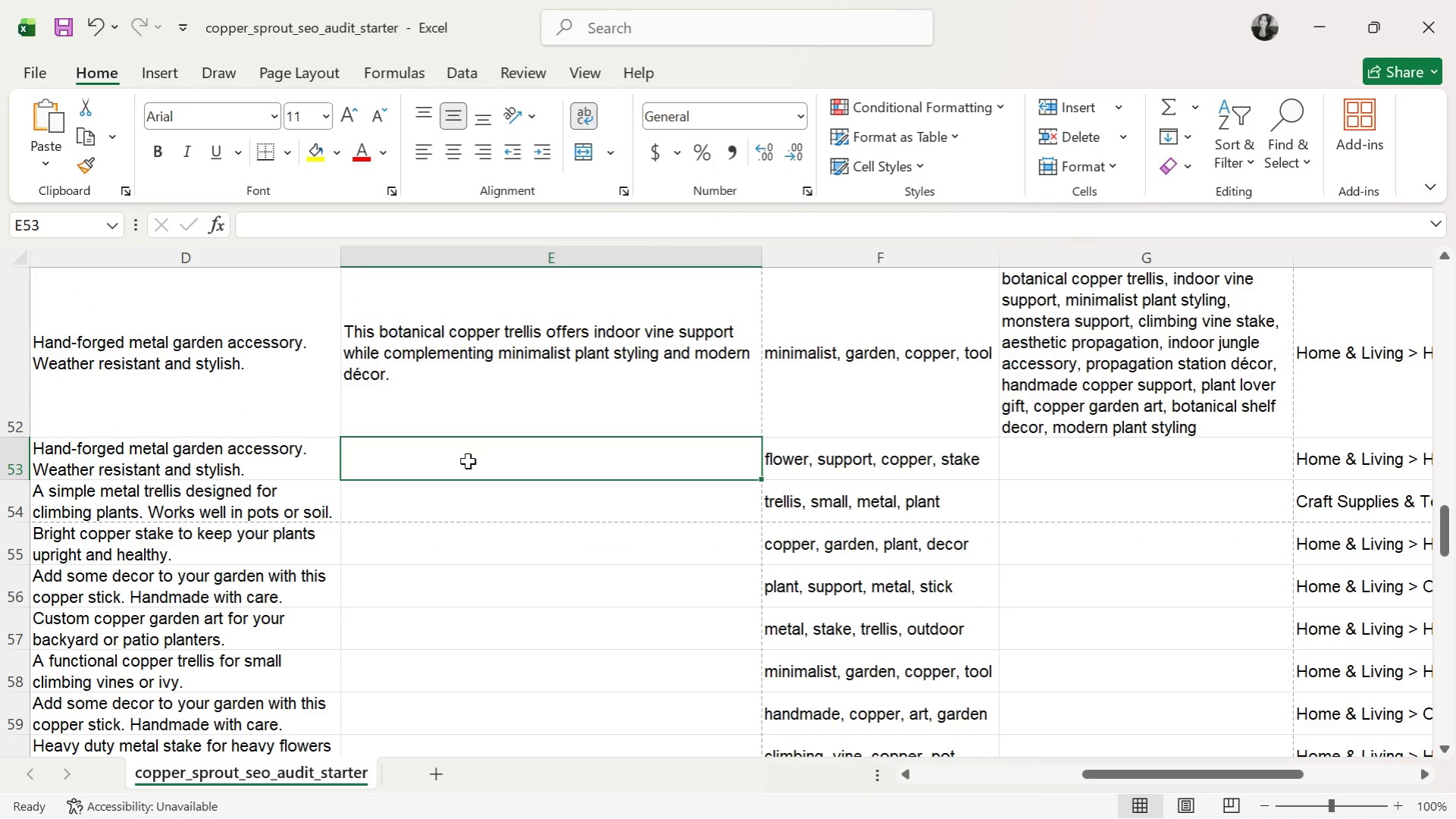 
wait(9.58)
 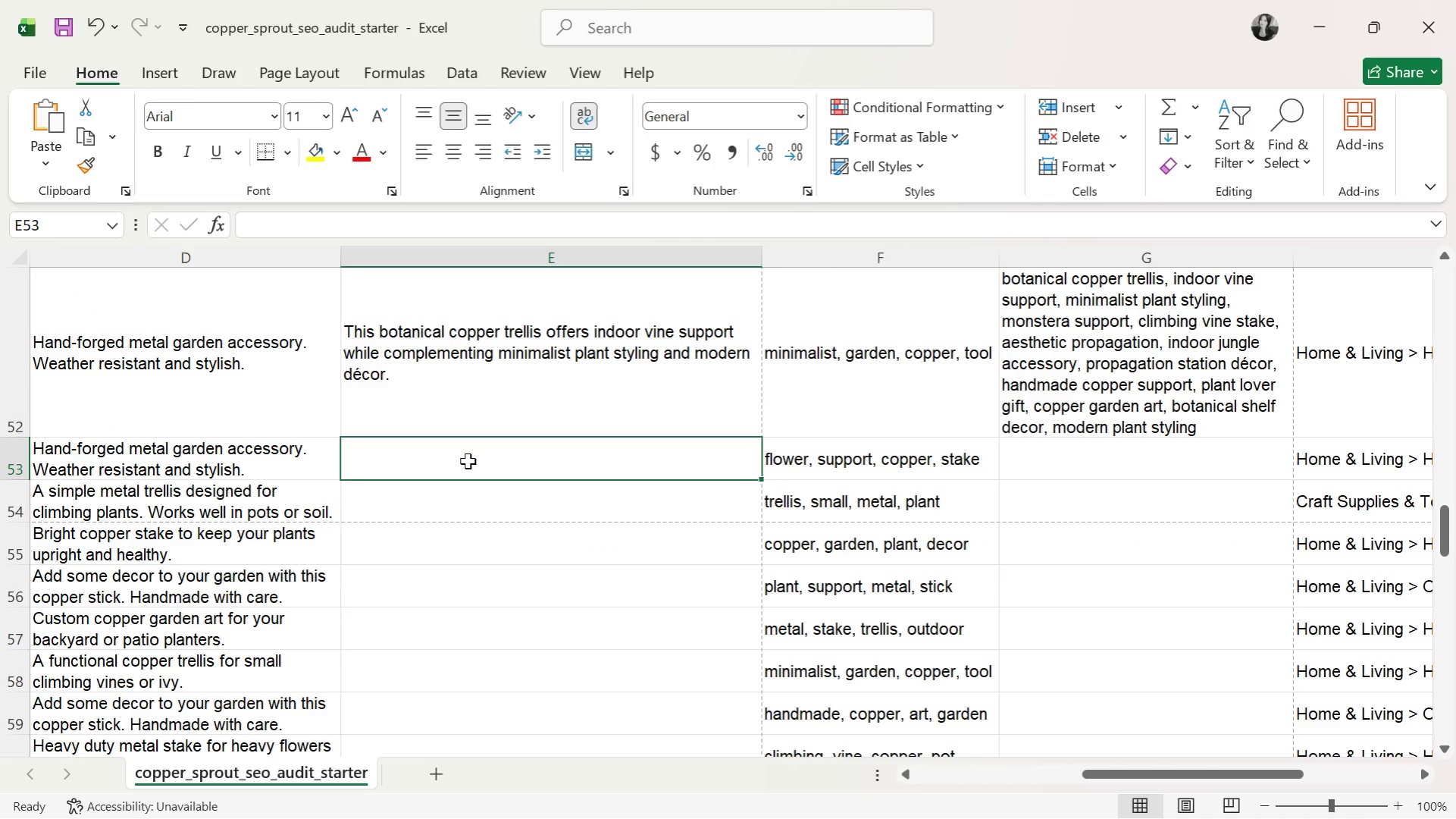 
left_click_drag(start_coordinate=[1091, 770], to_coordinate=[1116, 764])
 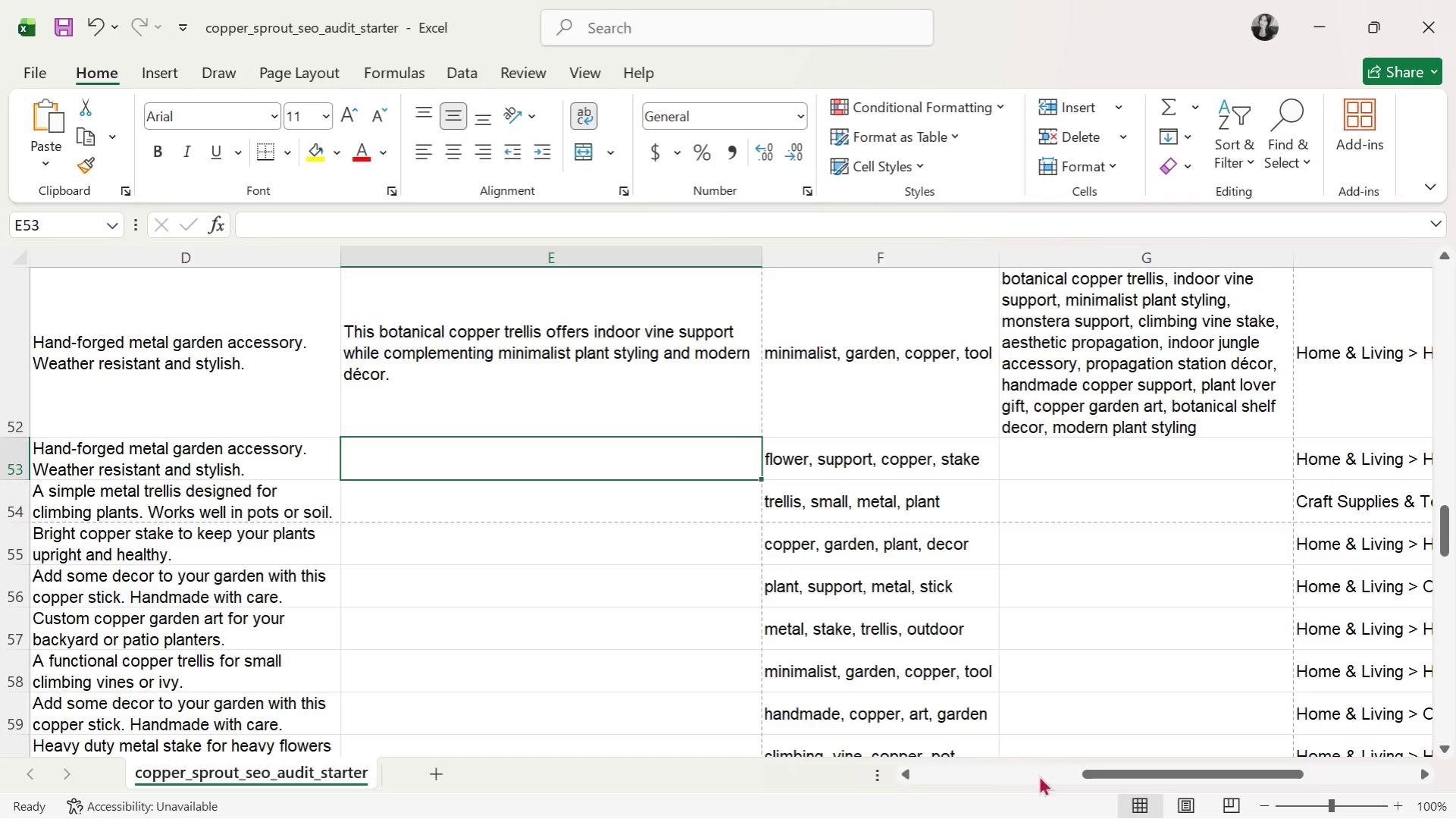 
left_click_drag(start_coordinate=[1107, 772], to_coordinate=[1114, 780])
 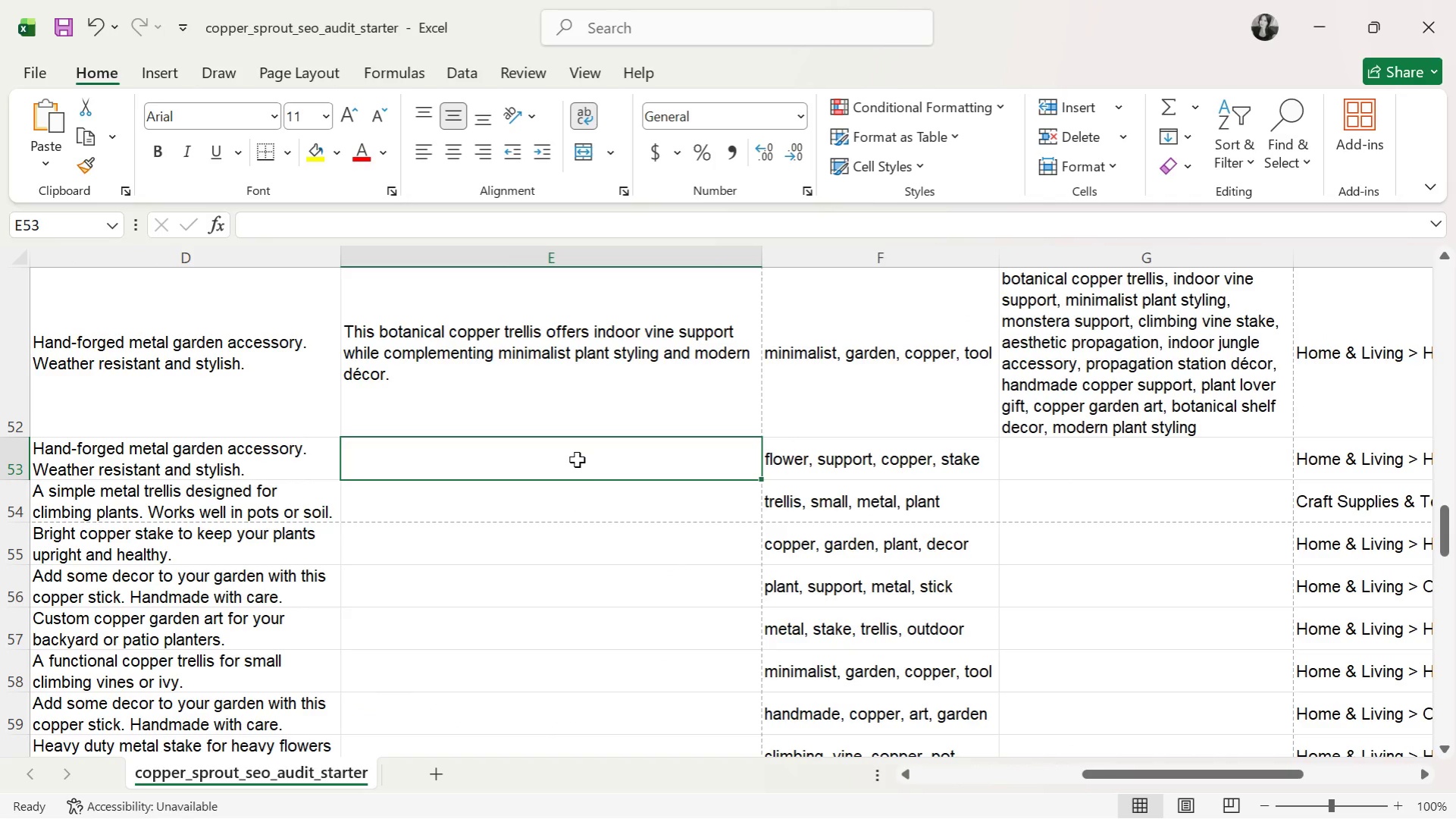 
double_click([577, 460])
 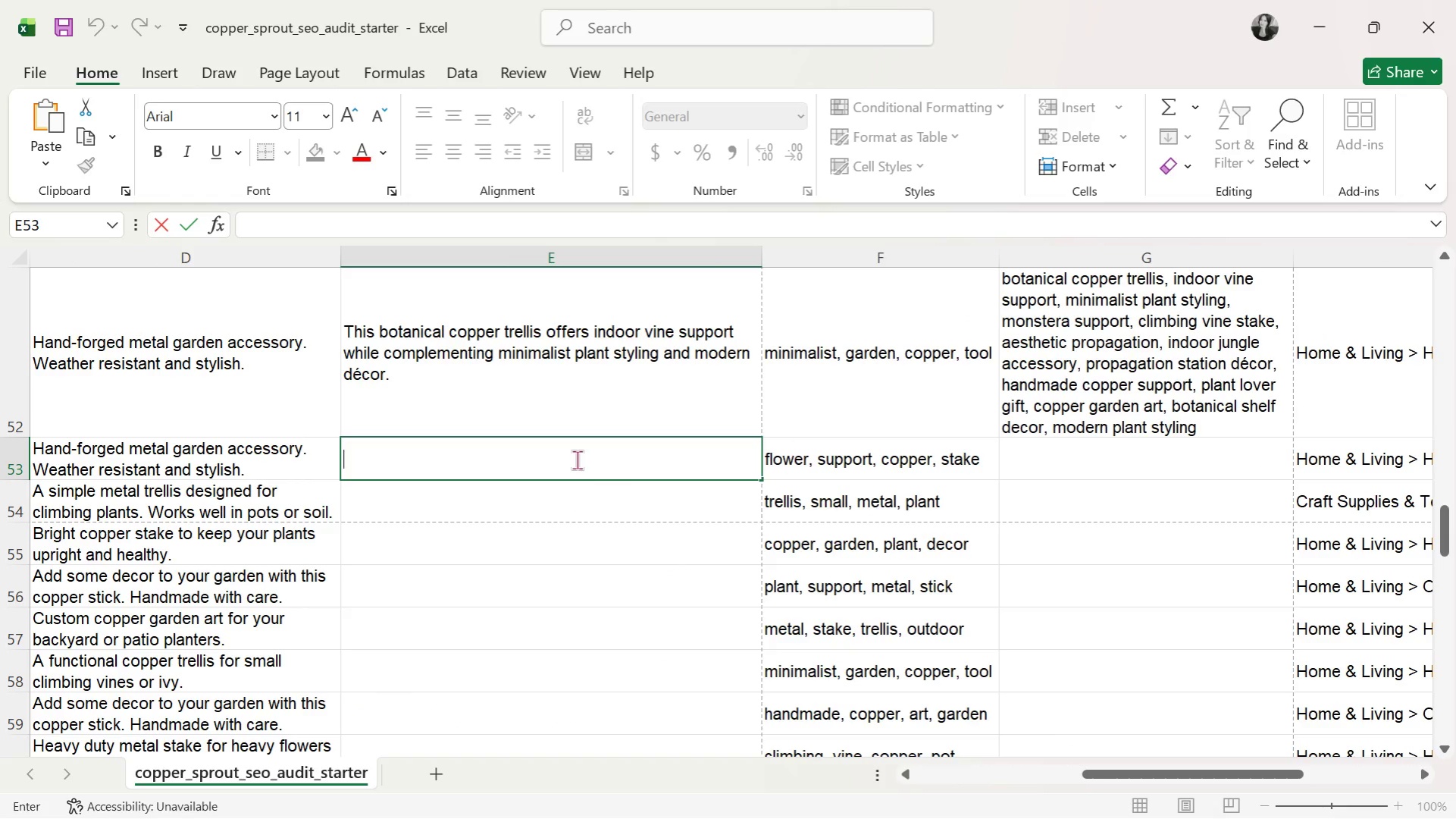 
type(This copper garden art stake adds modern v)
key(Backspace)
type(botanical decor and minimalist patio styling to indoor and outdoor plant displays.)
 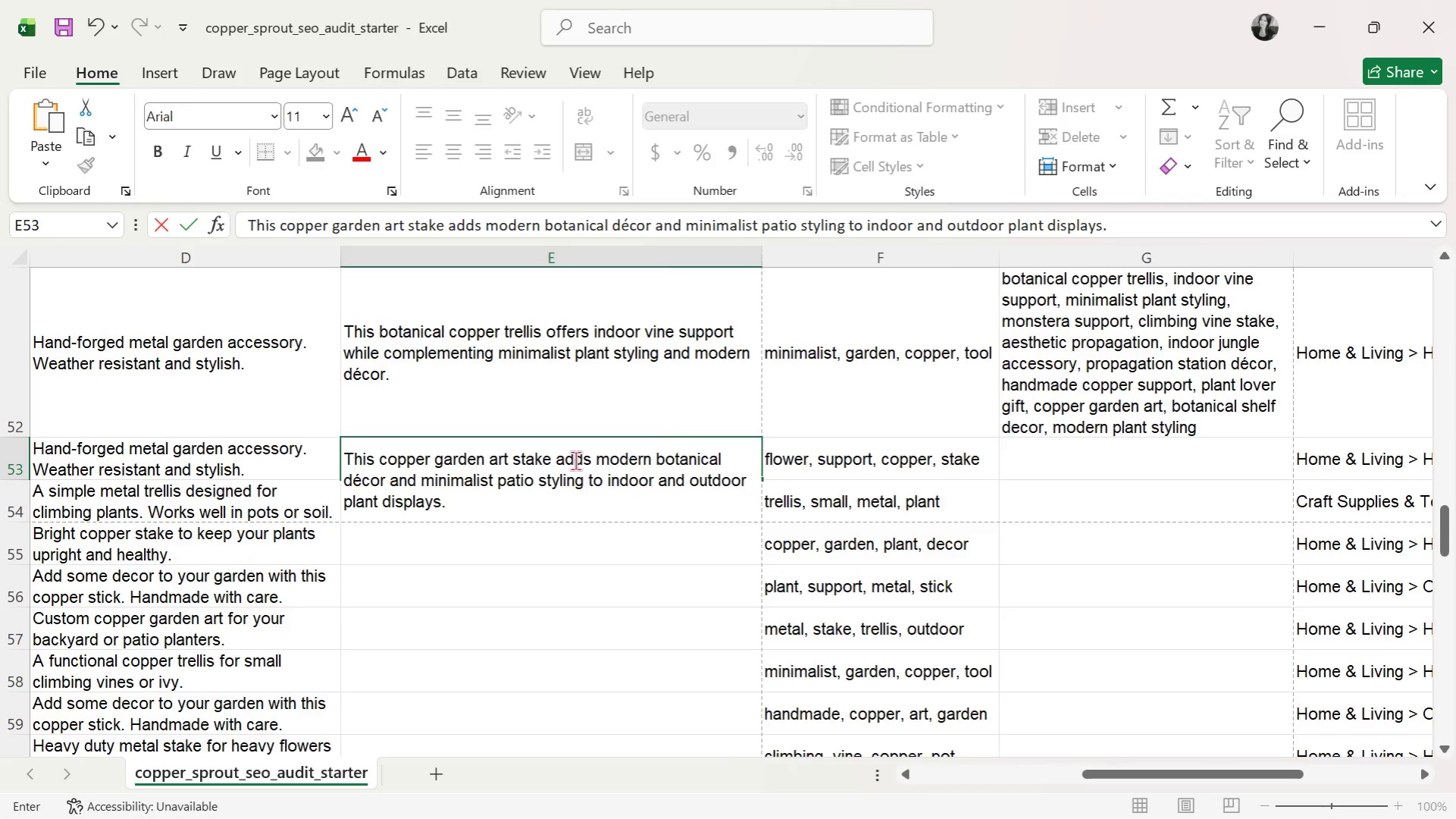 
key(ArrowRight)
 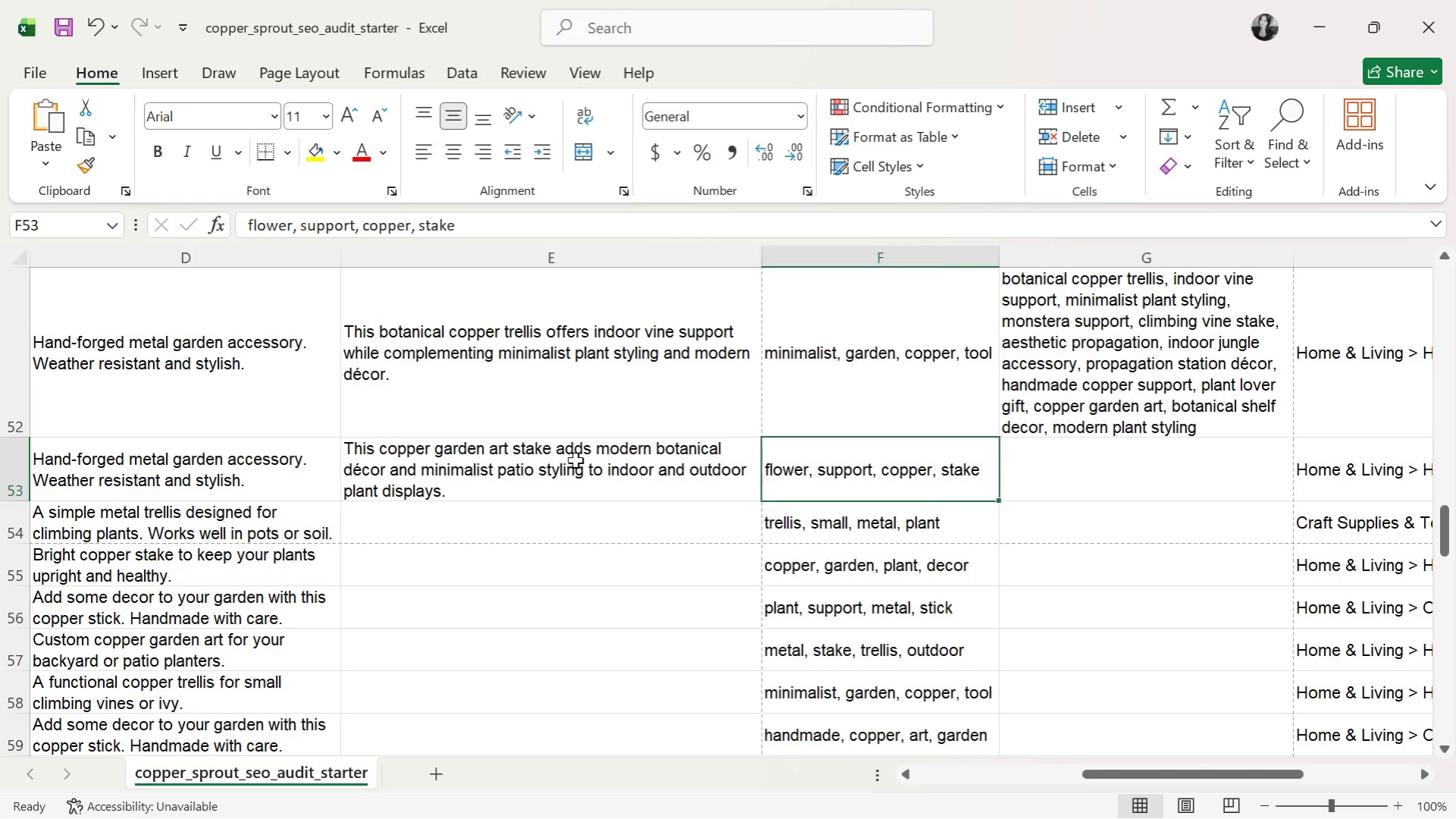 
key(ArrowRight)
 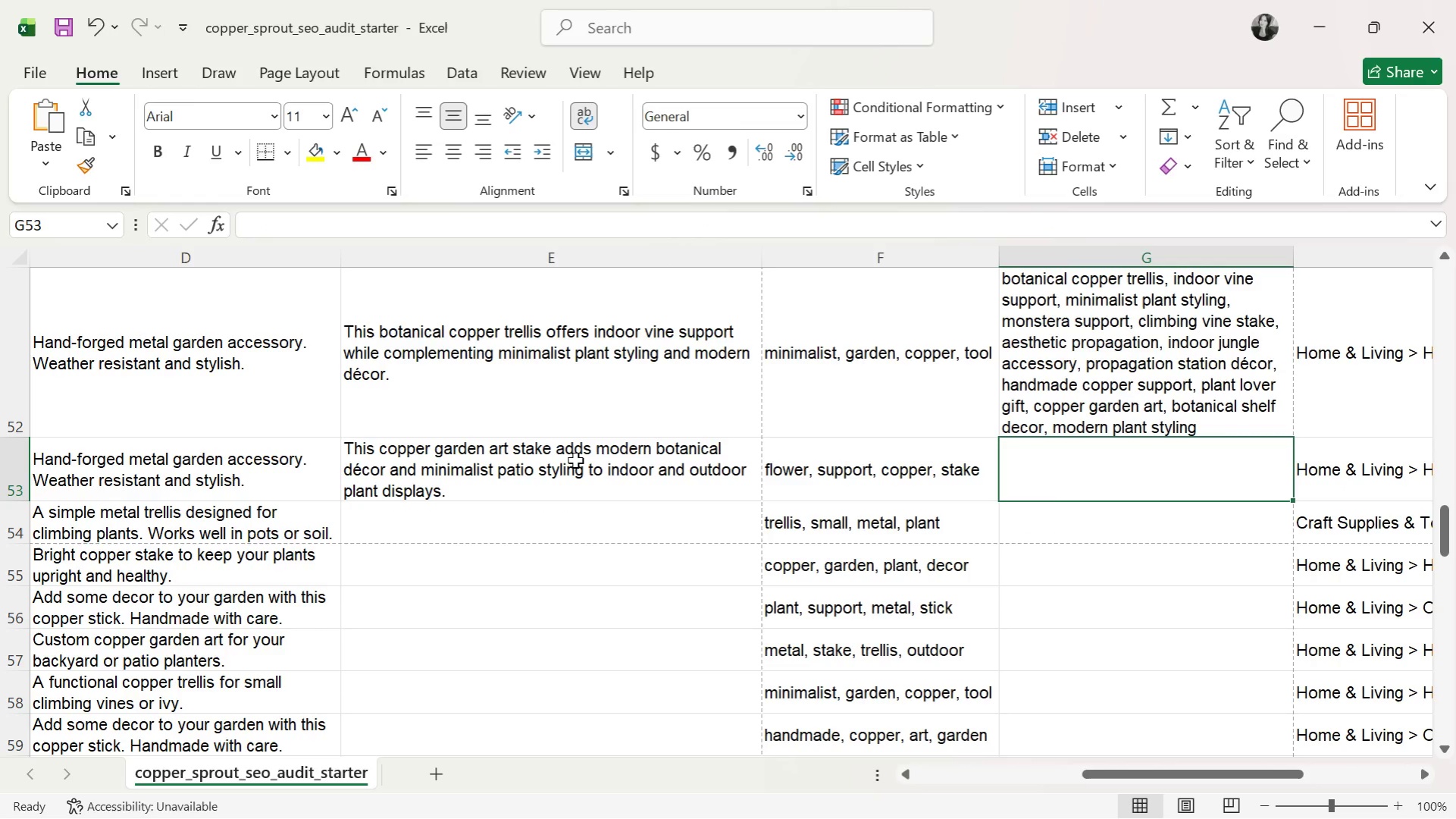 
type(copper garden art stake)
 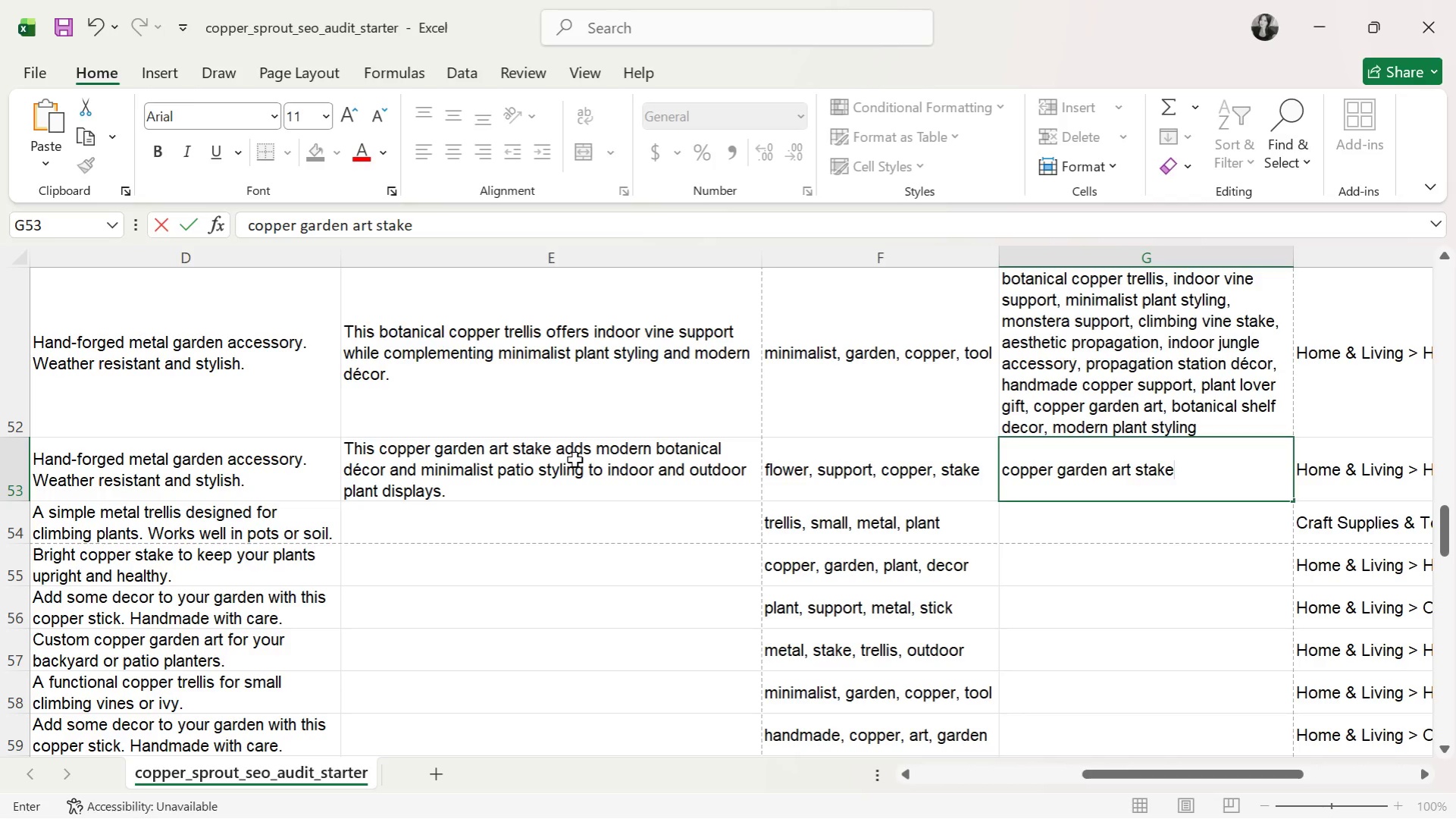 
wait(7.53)
 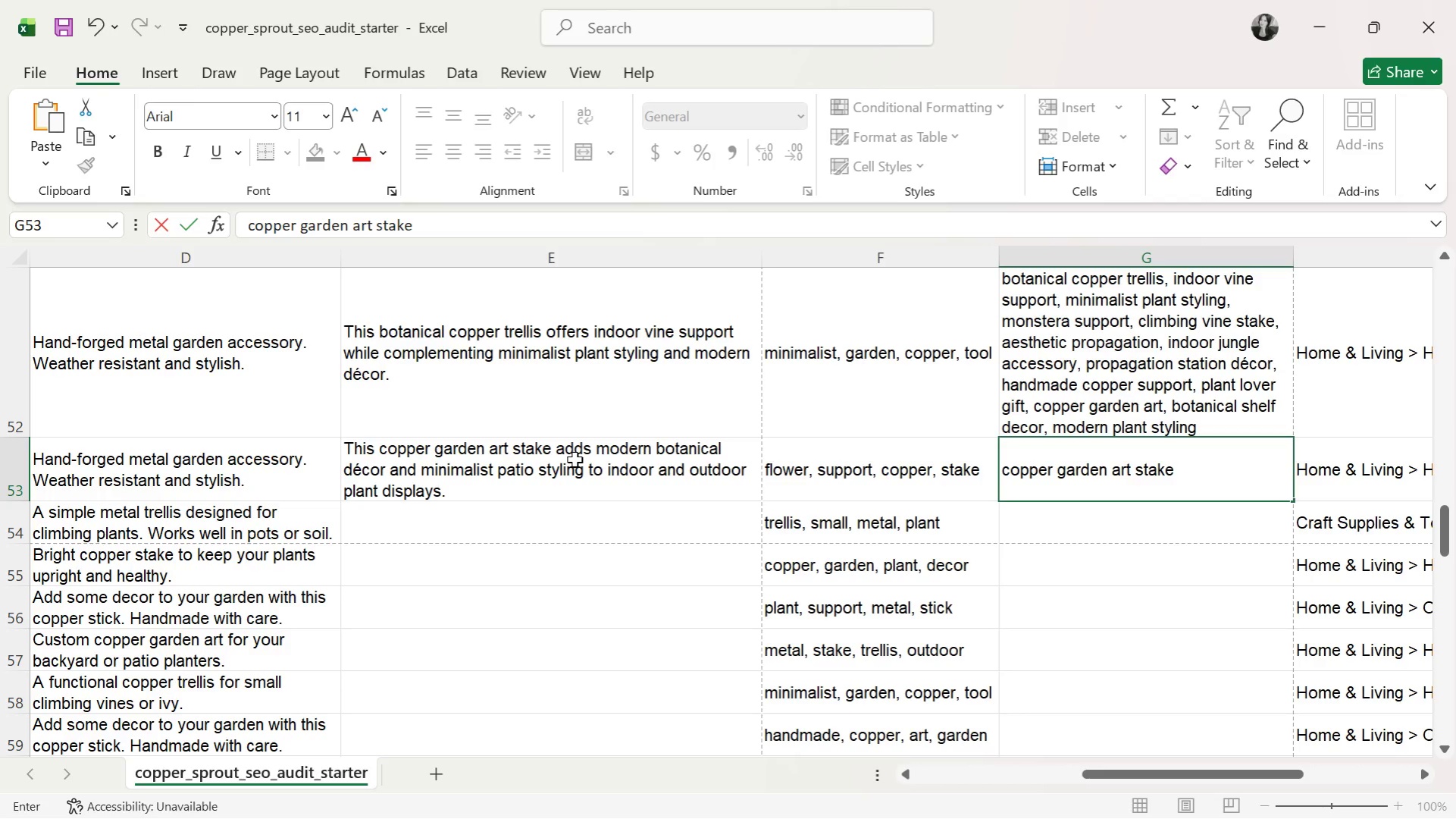 
type(, modern botanical )
 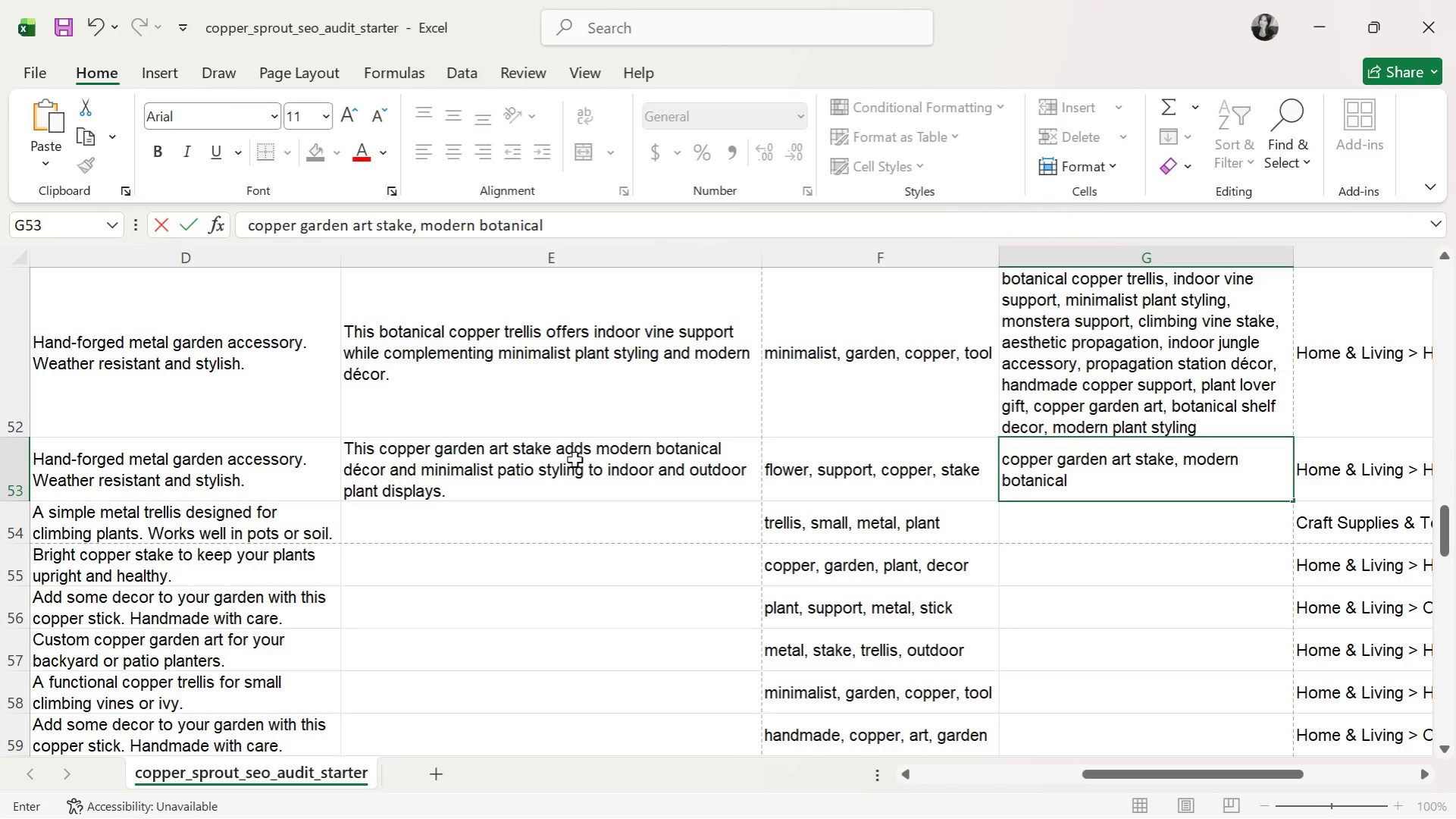 
type(decor, )
 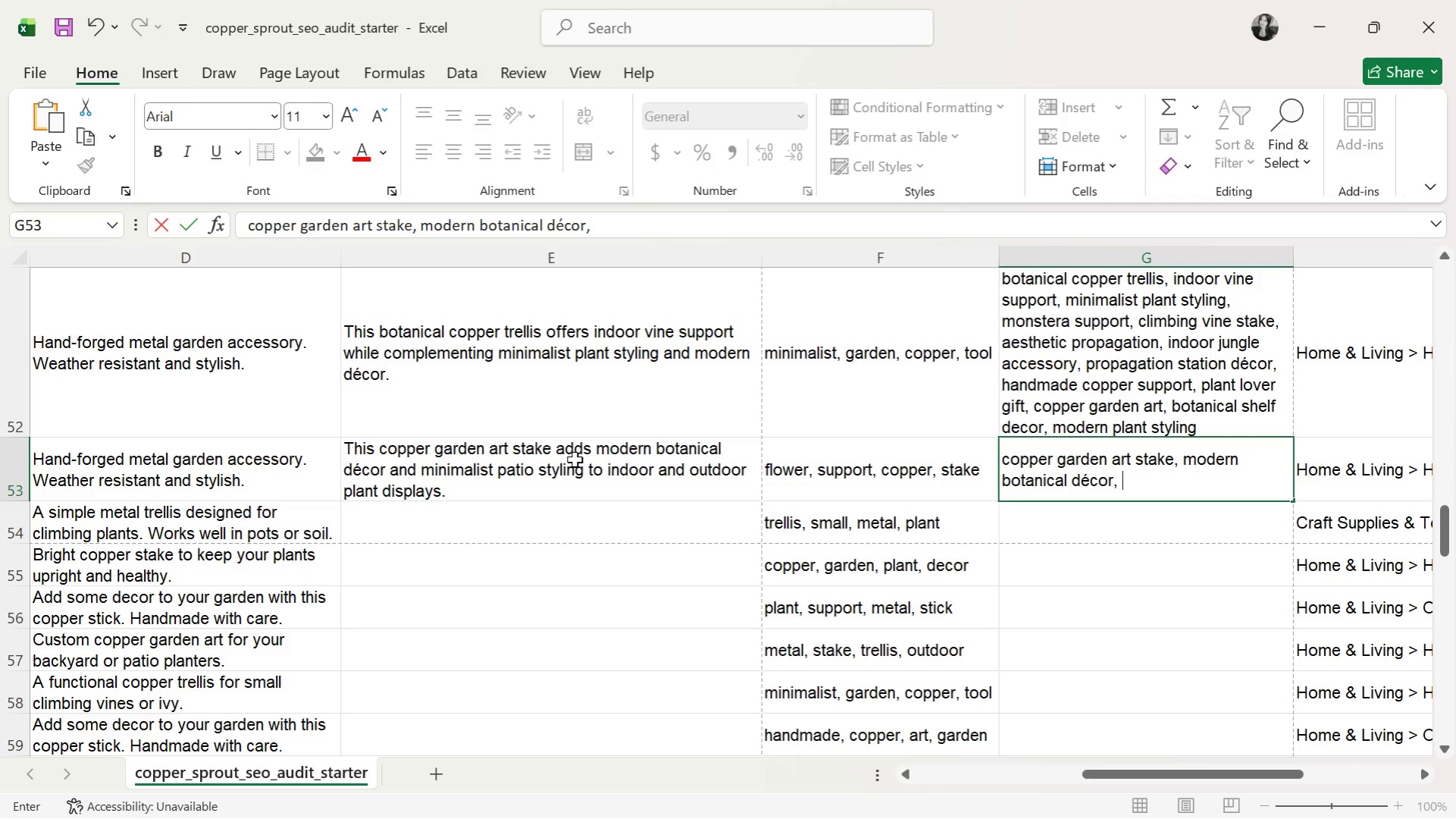 
type(minimalist patio styling )
key(Backspace)
type(, )
 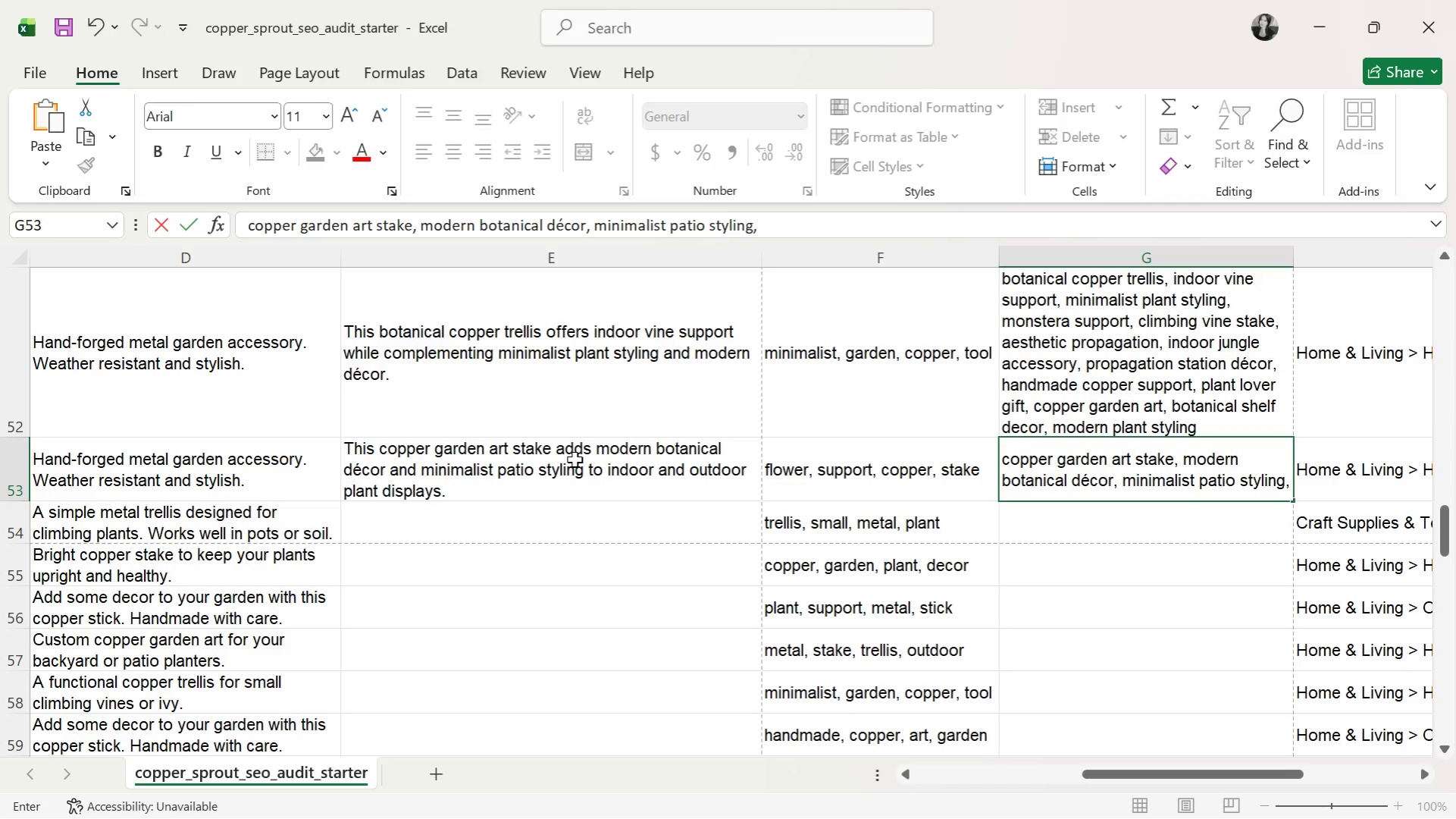 
wait(5.66)
 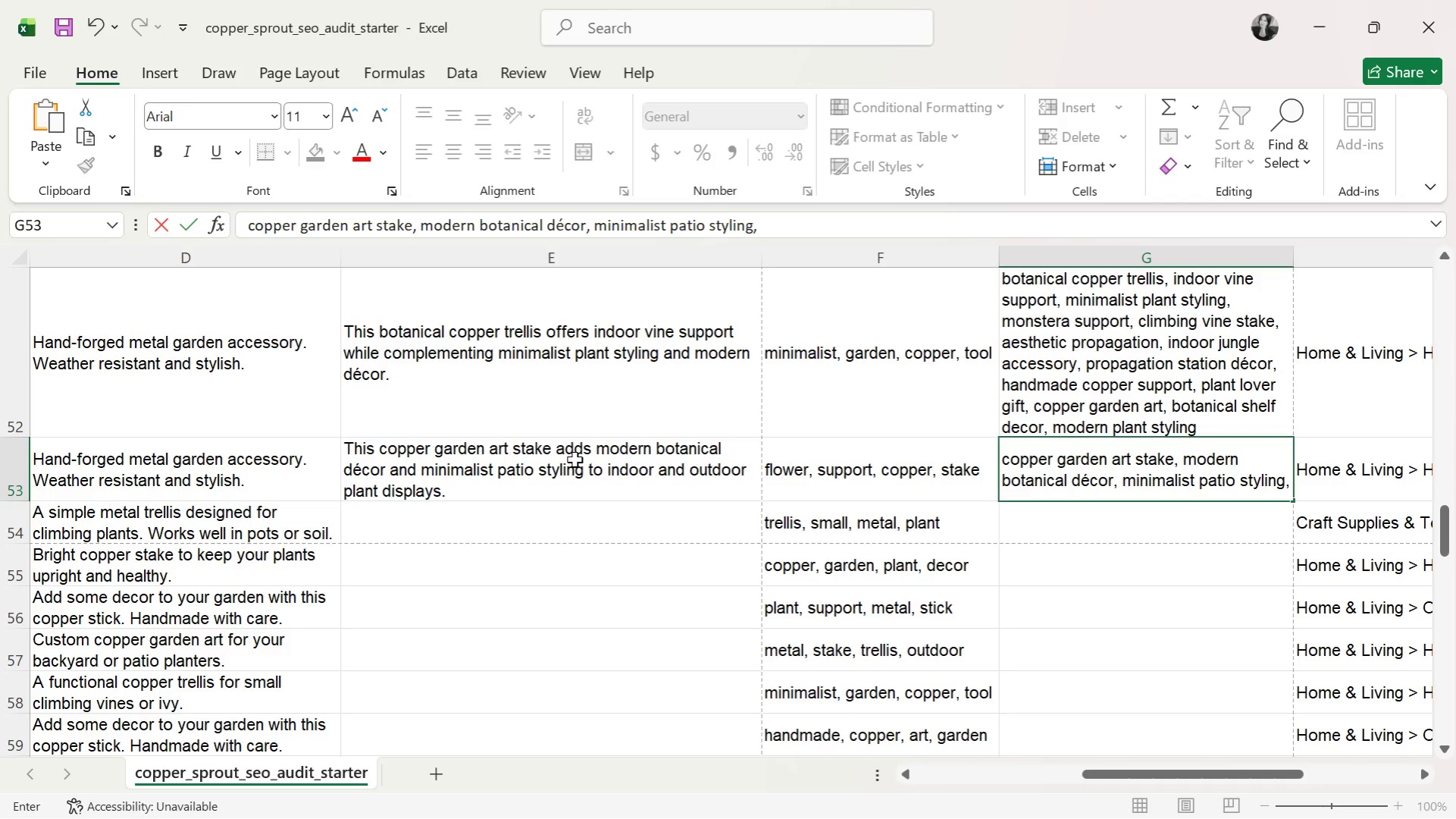 
type(monstera support, climbing vine support, aesthetic propagation, copper botanical accessory )
key(Backspace)
type(, indoor jungle decor)
 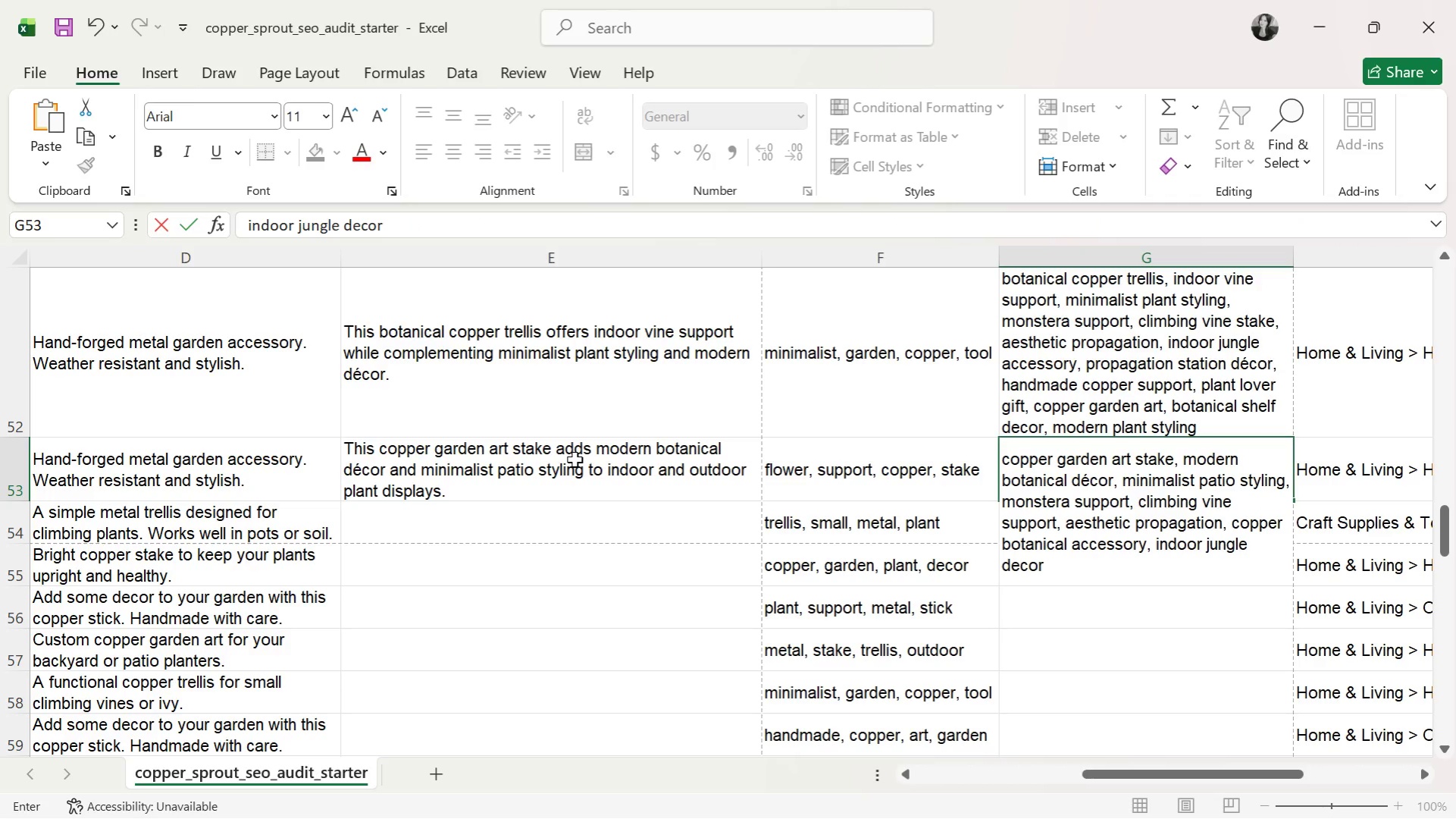 
type(, handmade copper art, propagation station )
 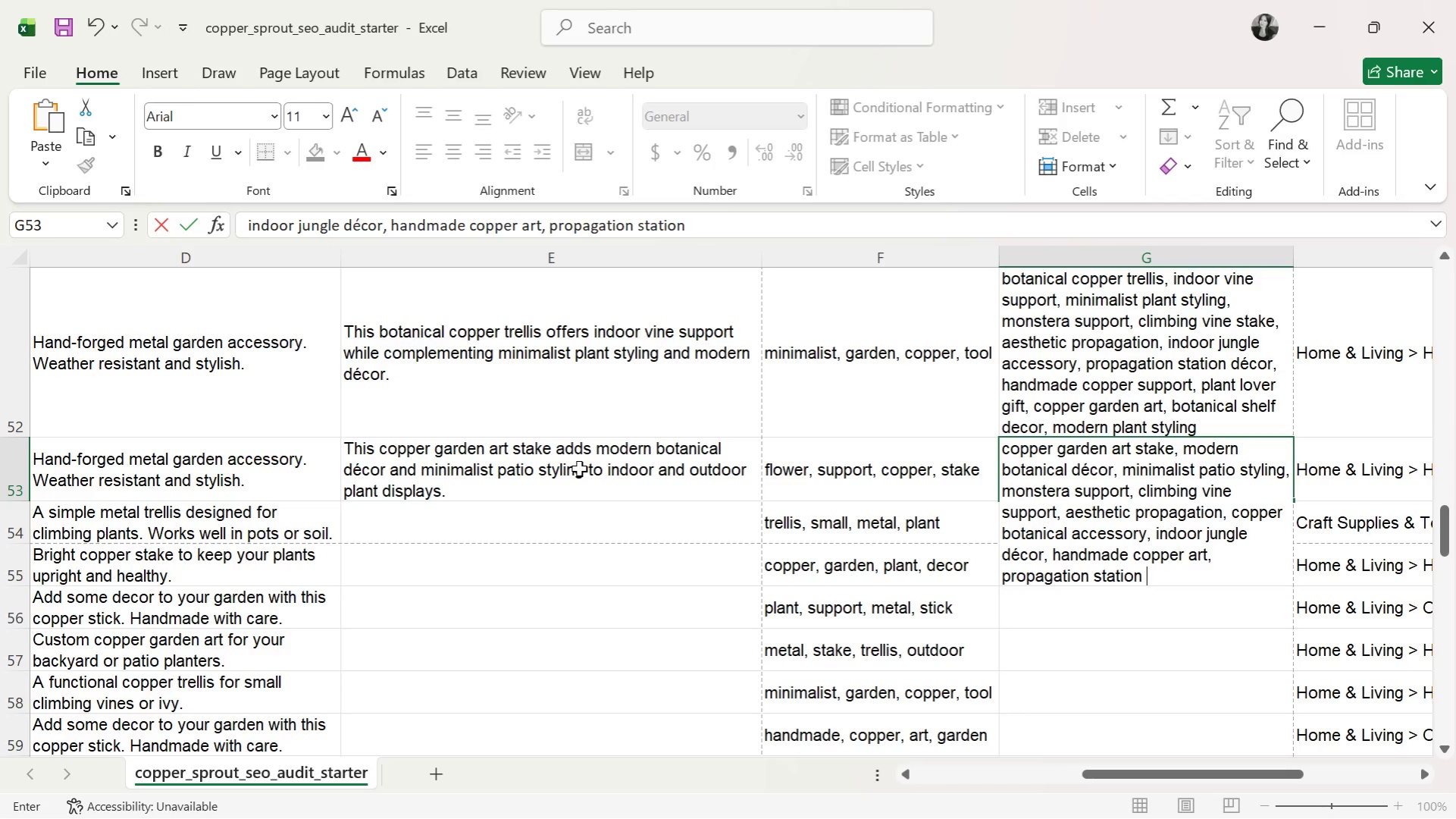 
wait(5.94)
 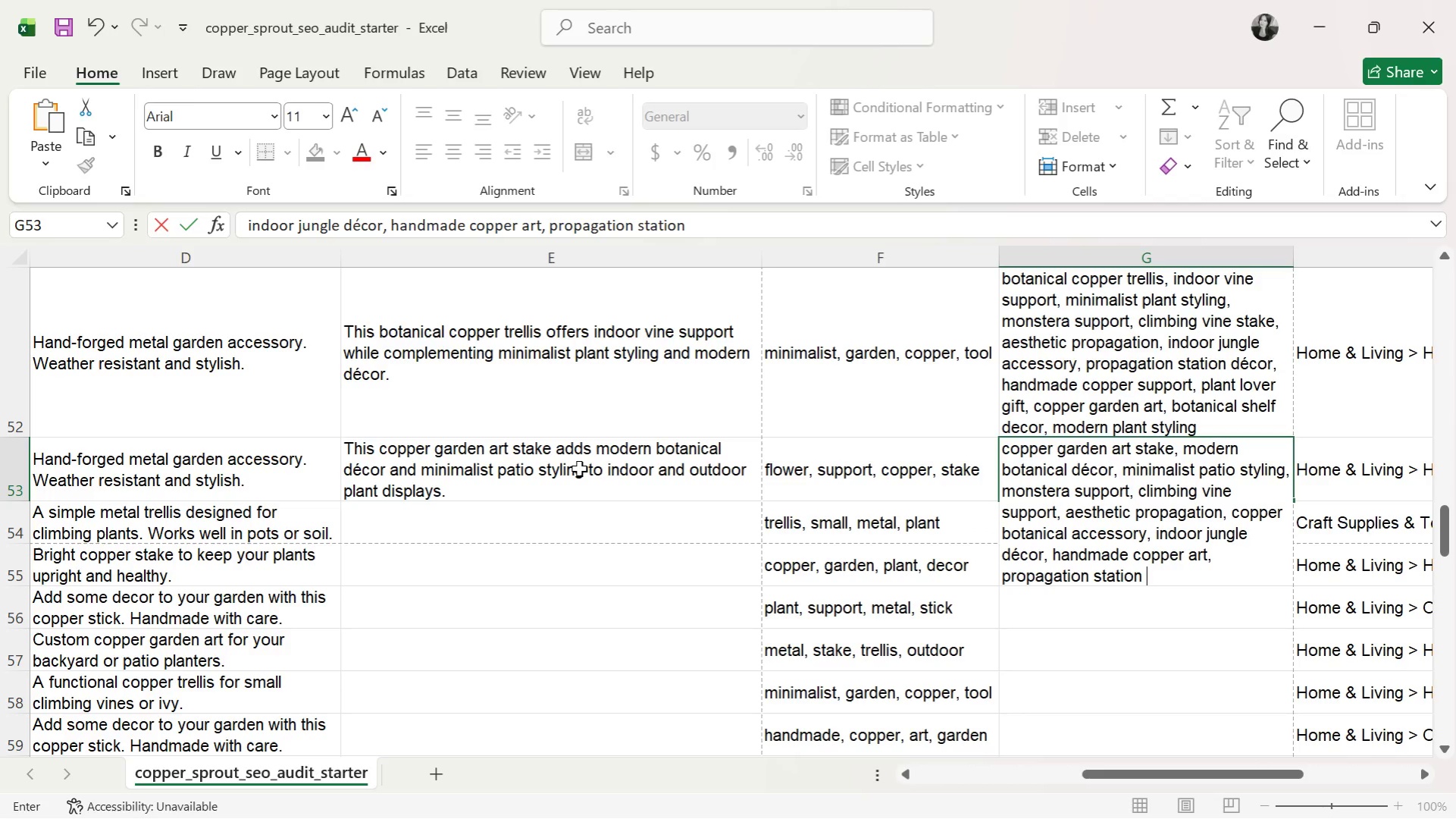 
type(decor )
 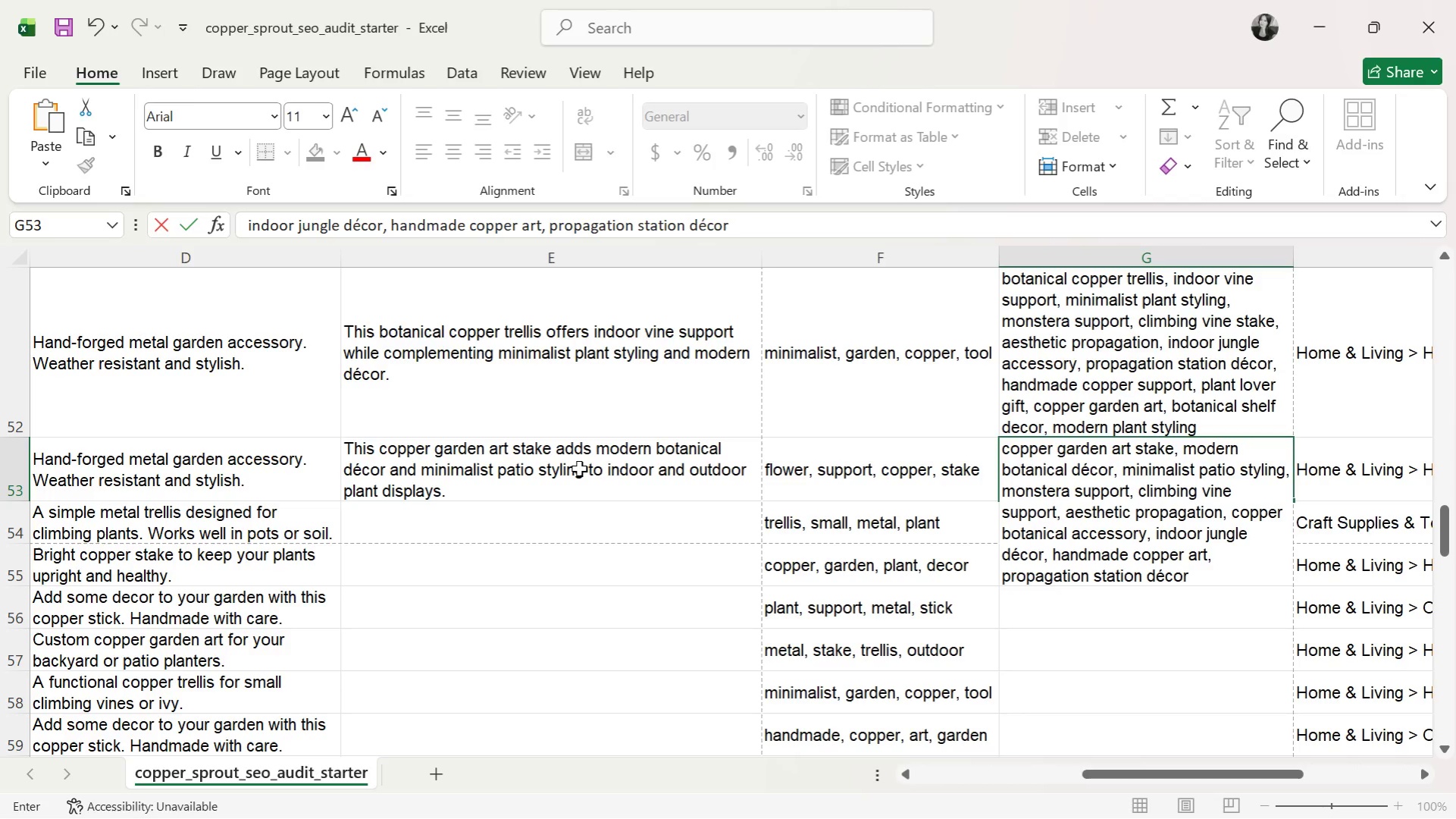 
key(Backspace)
type(, plant lover gift )
key(Backspace)
type(, modern)
key(Backspace)
type(n )
 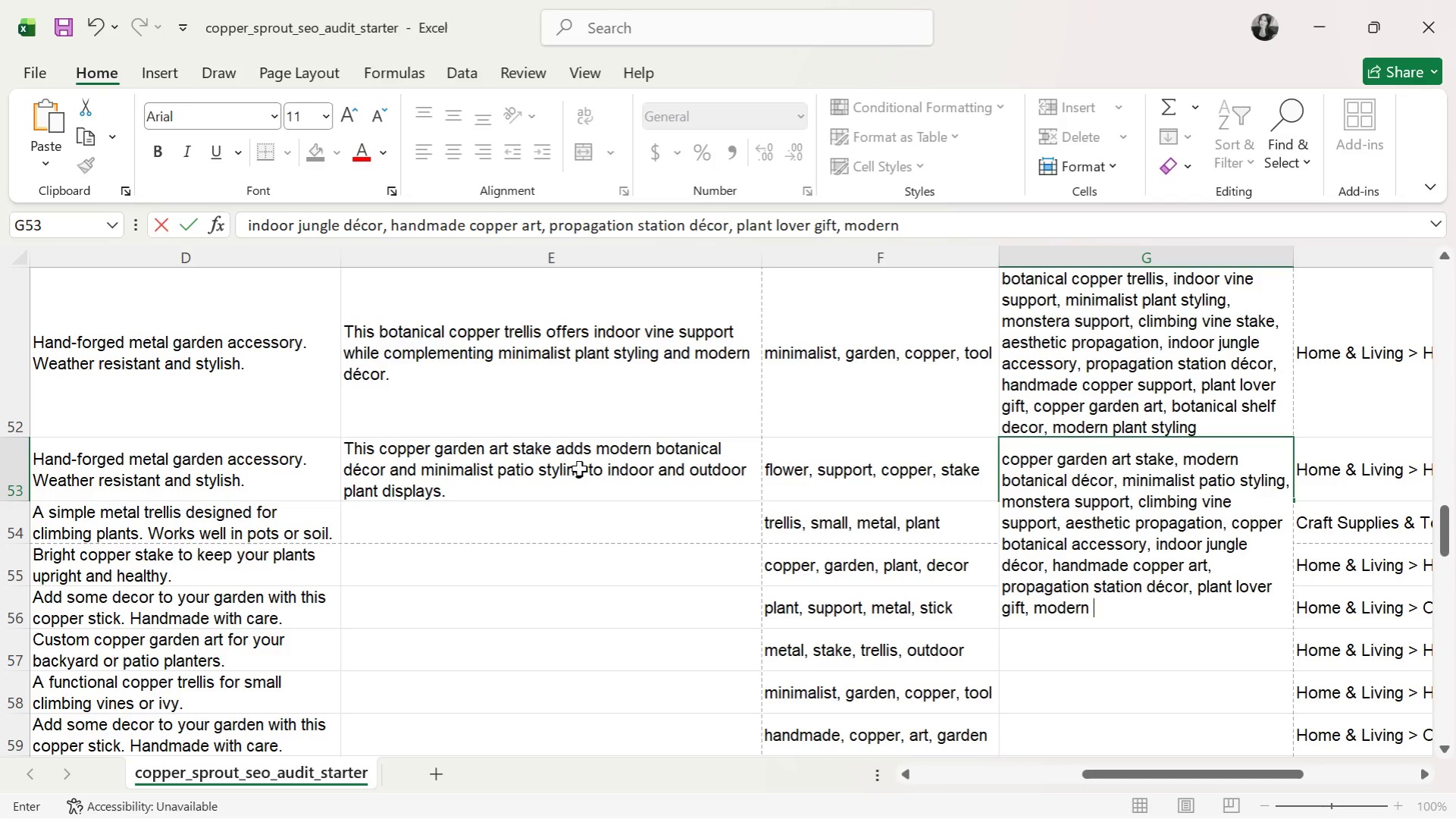 
wait(9.5)
 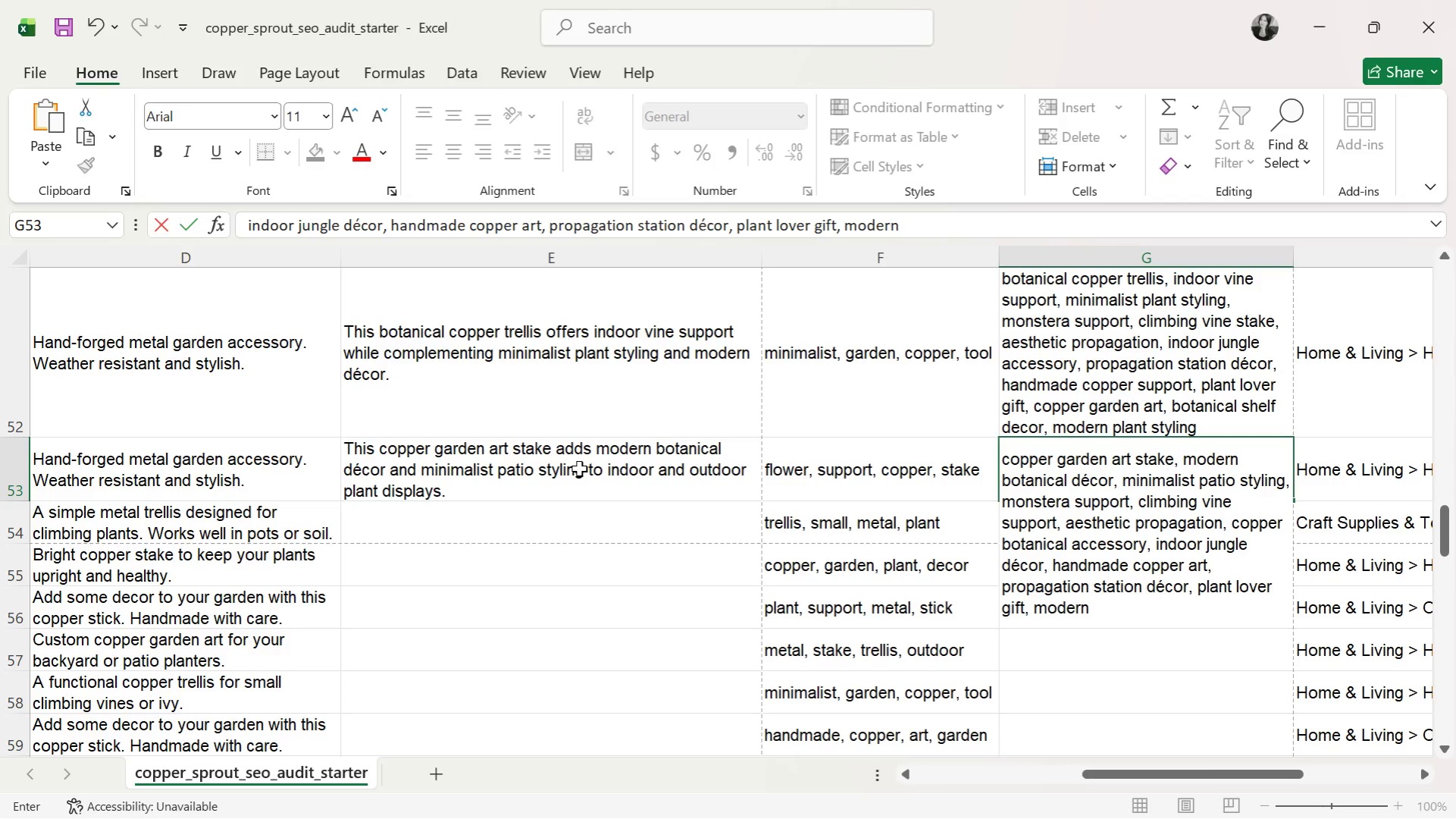 
key(Alt+Tab)